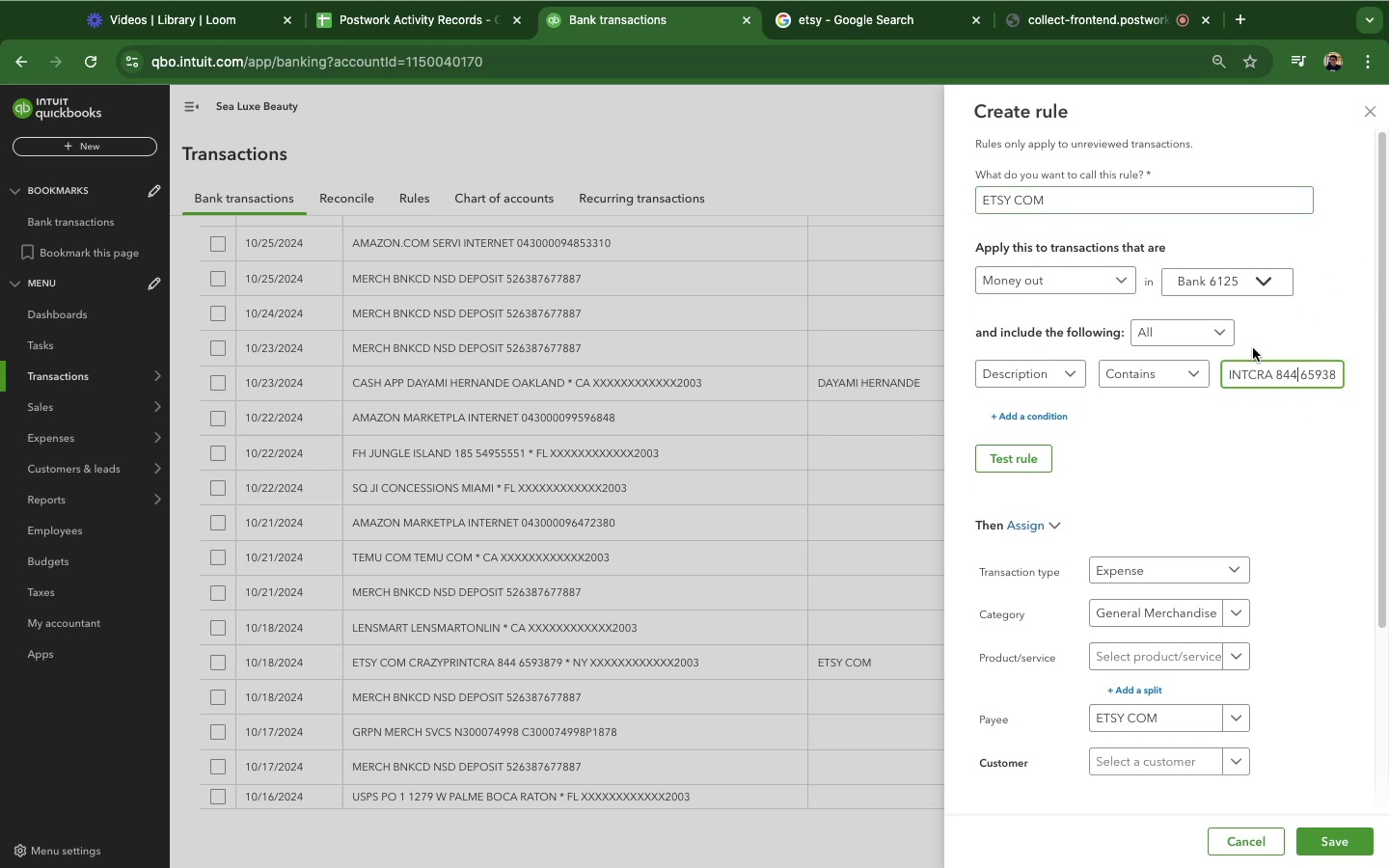 
left_click_drag(start_coordinate=[1253, 375], to_coordinate=[1388, 390])
 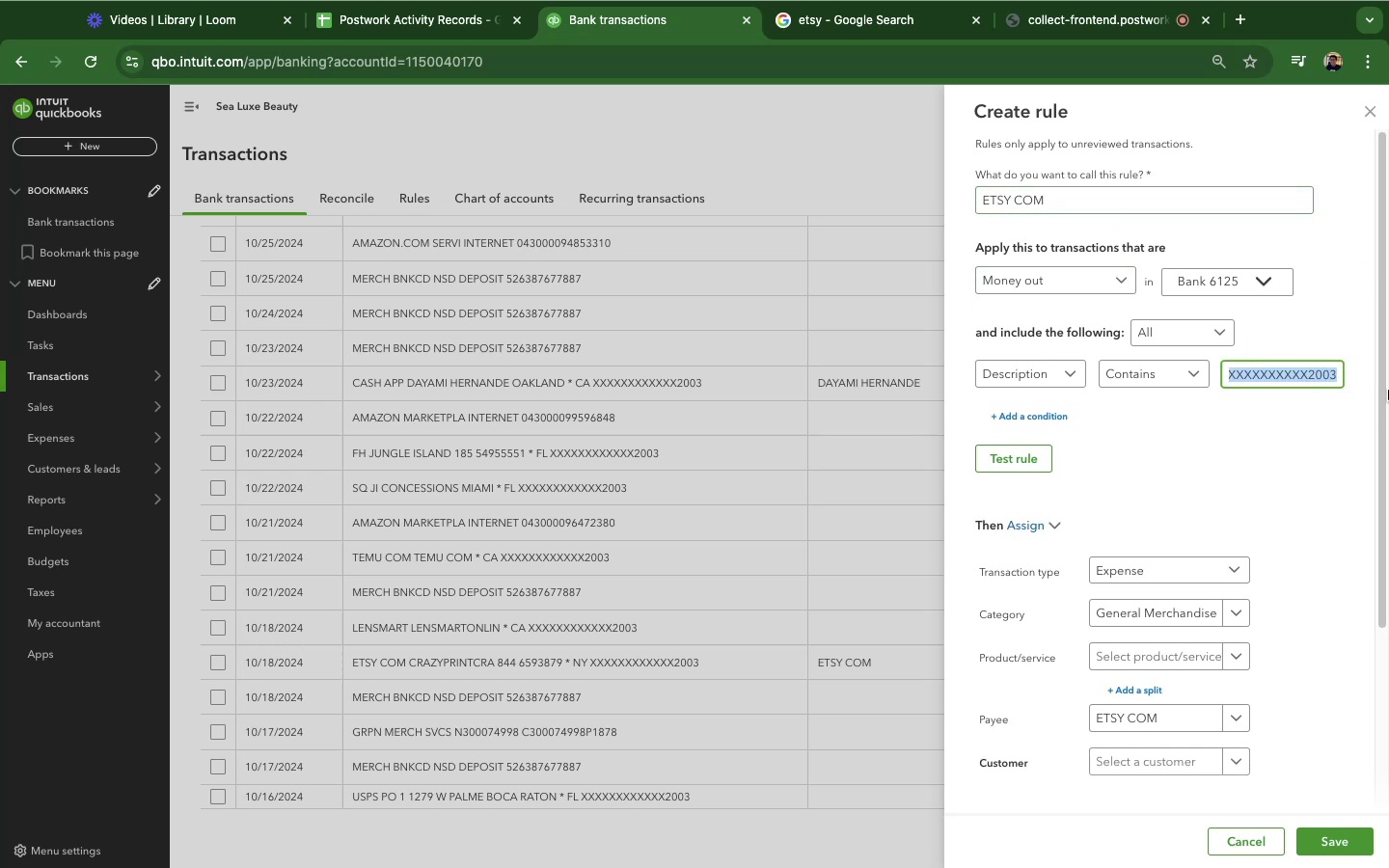 
key(Backspace)
 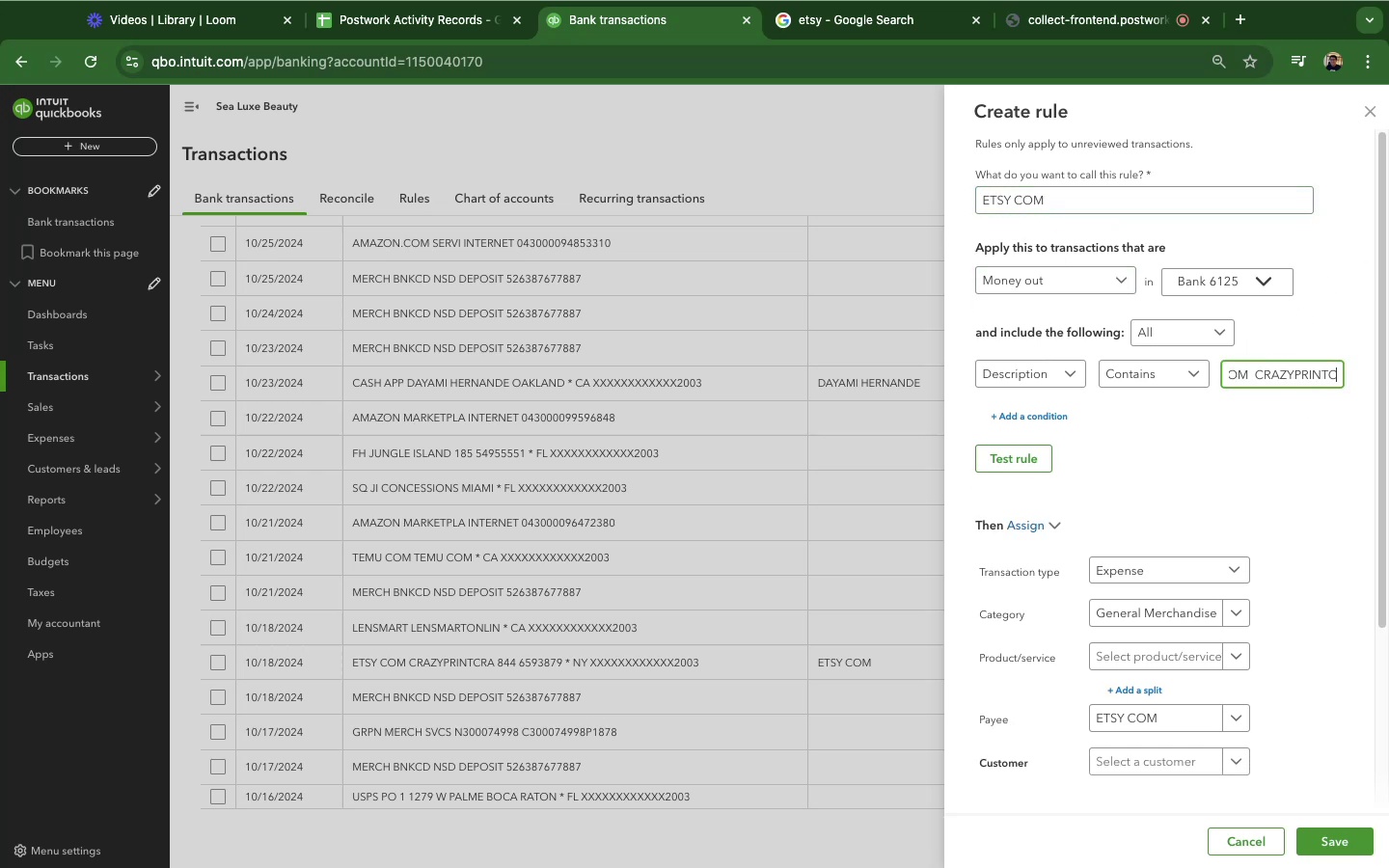 
key(Backspace)
 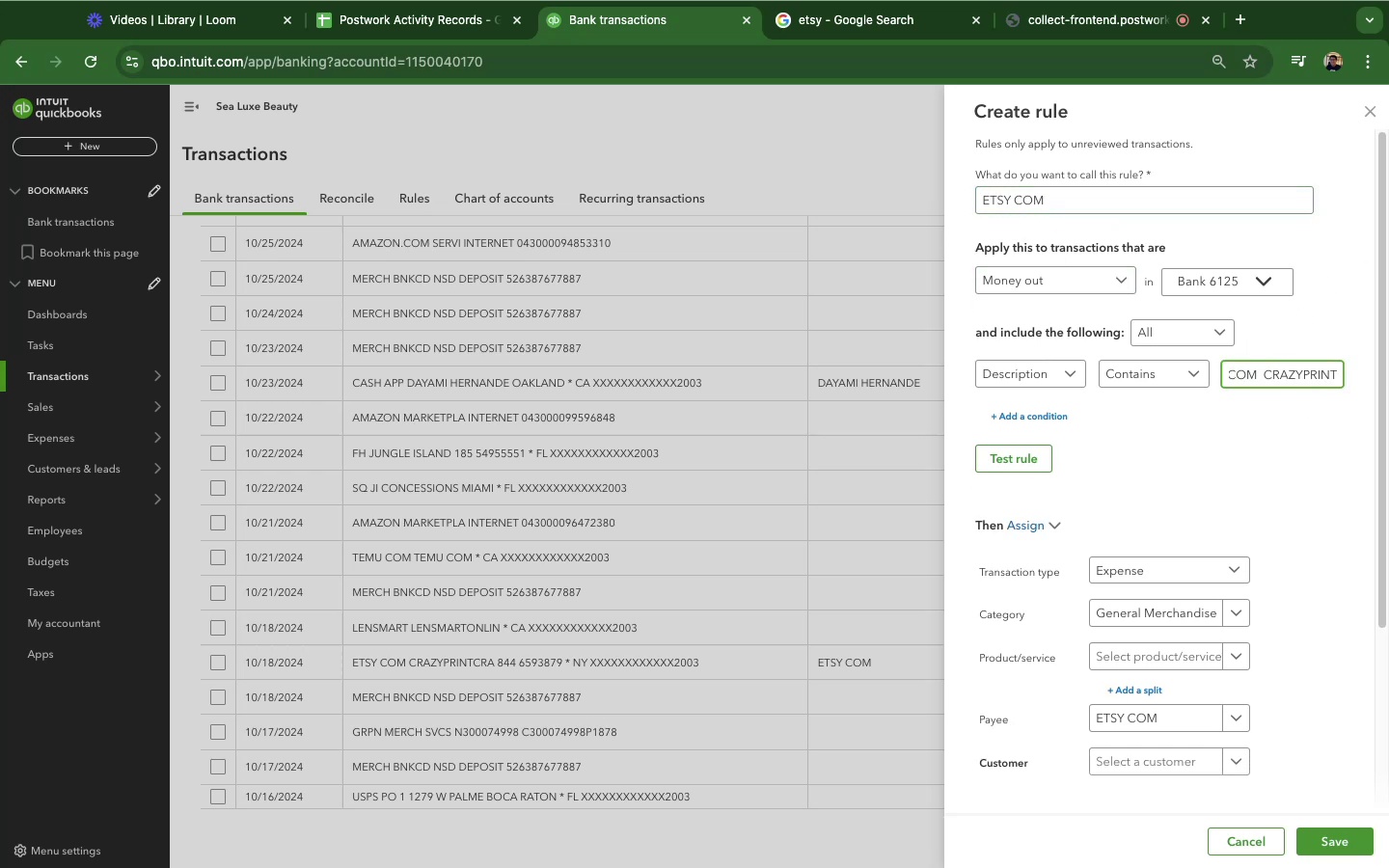 
key(Backspace)
 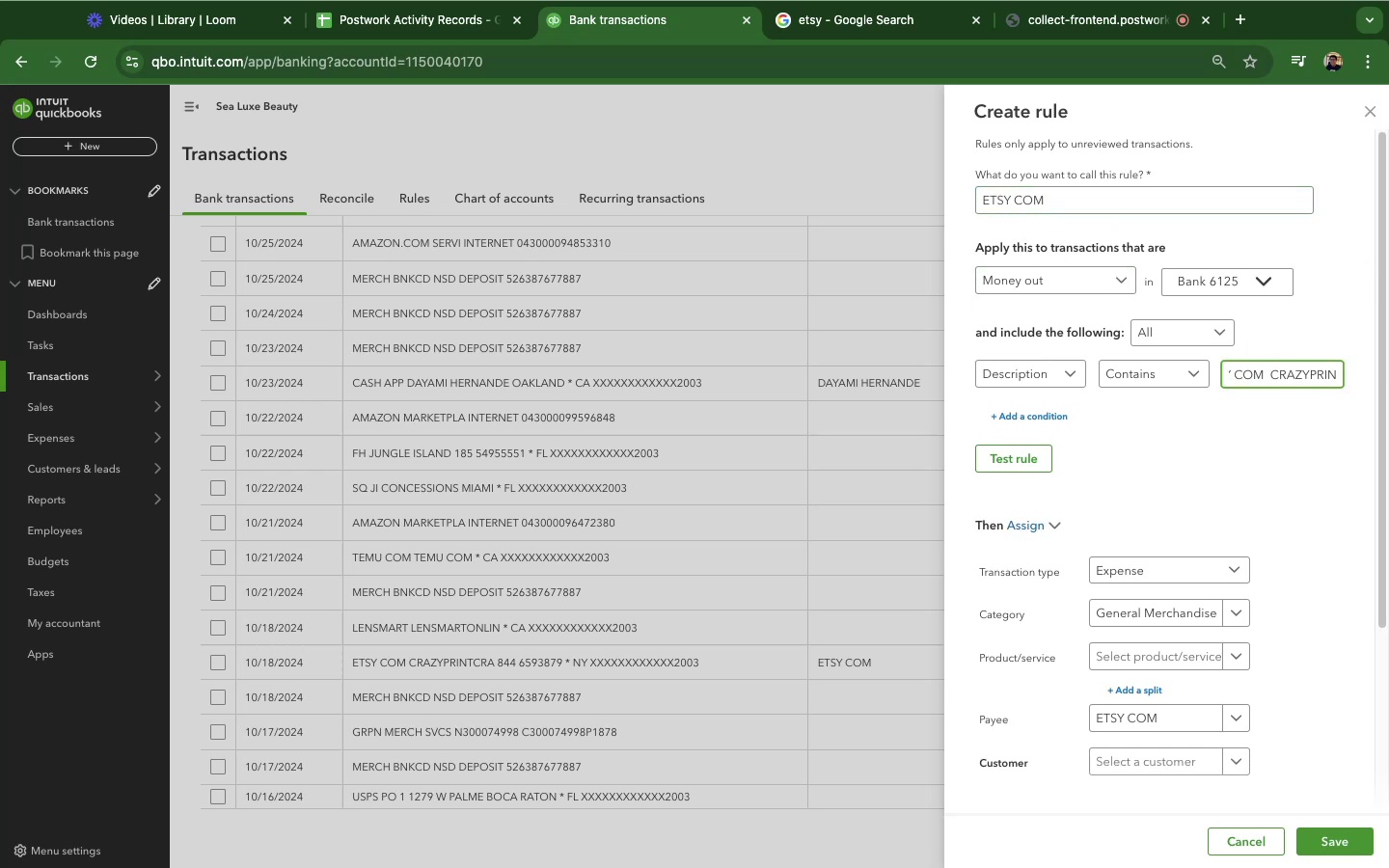 
key(Backspace)
 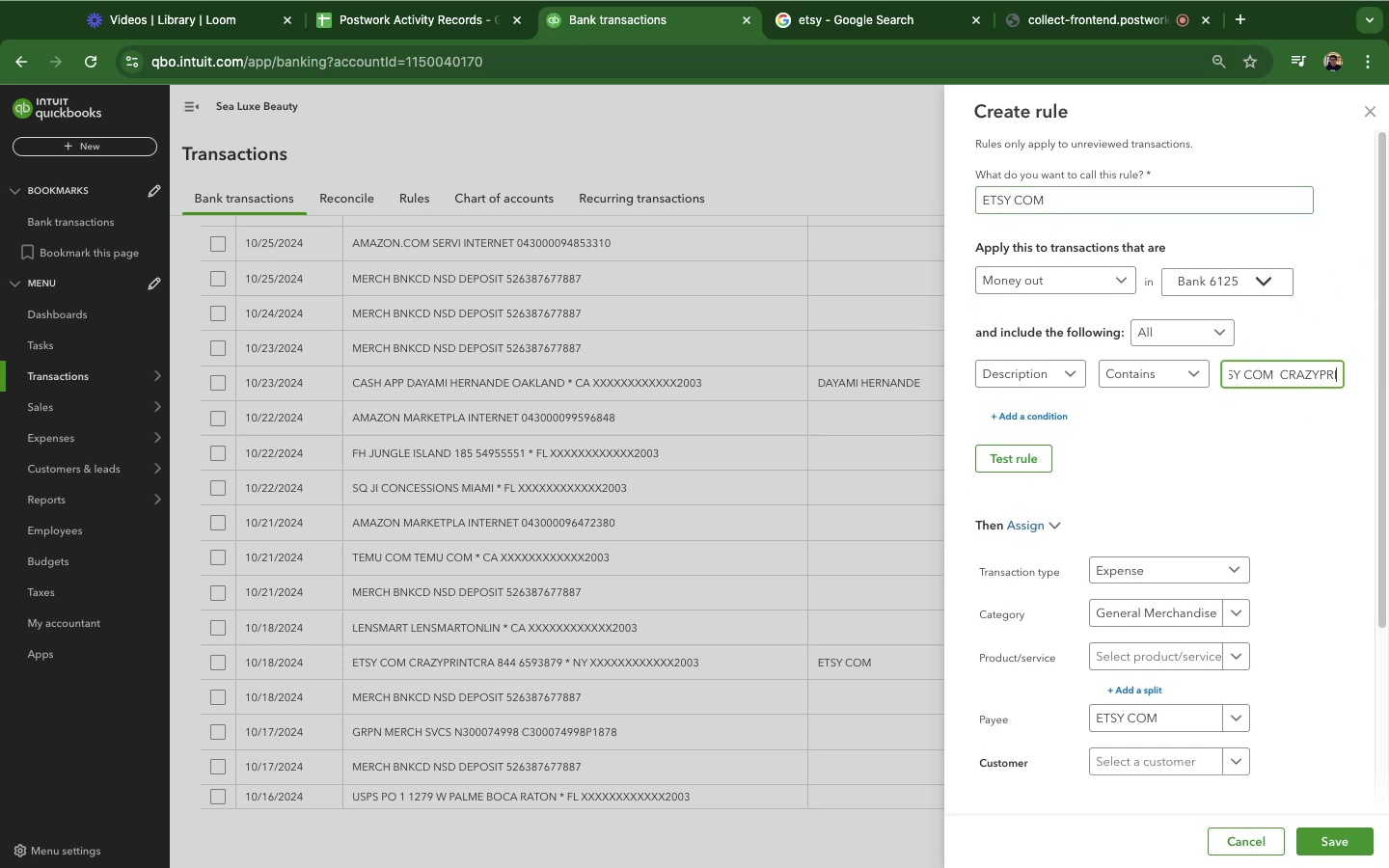 
key(Backspace)
 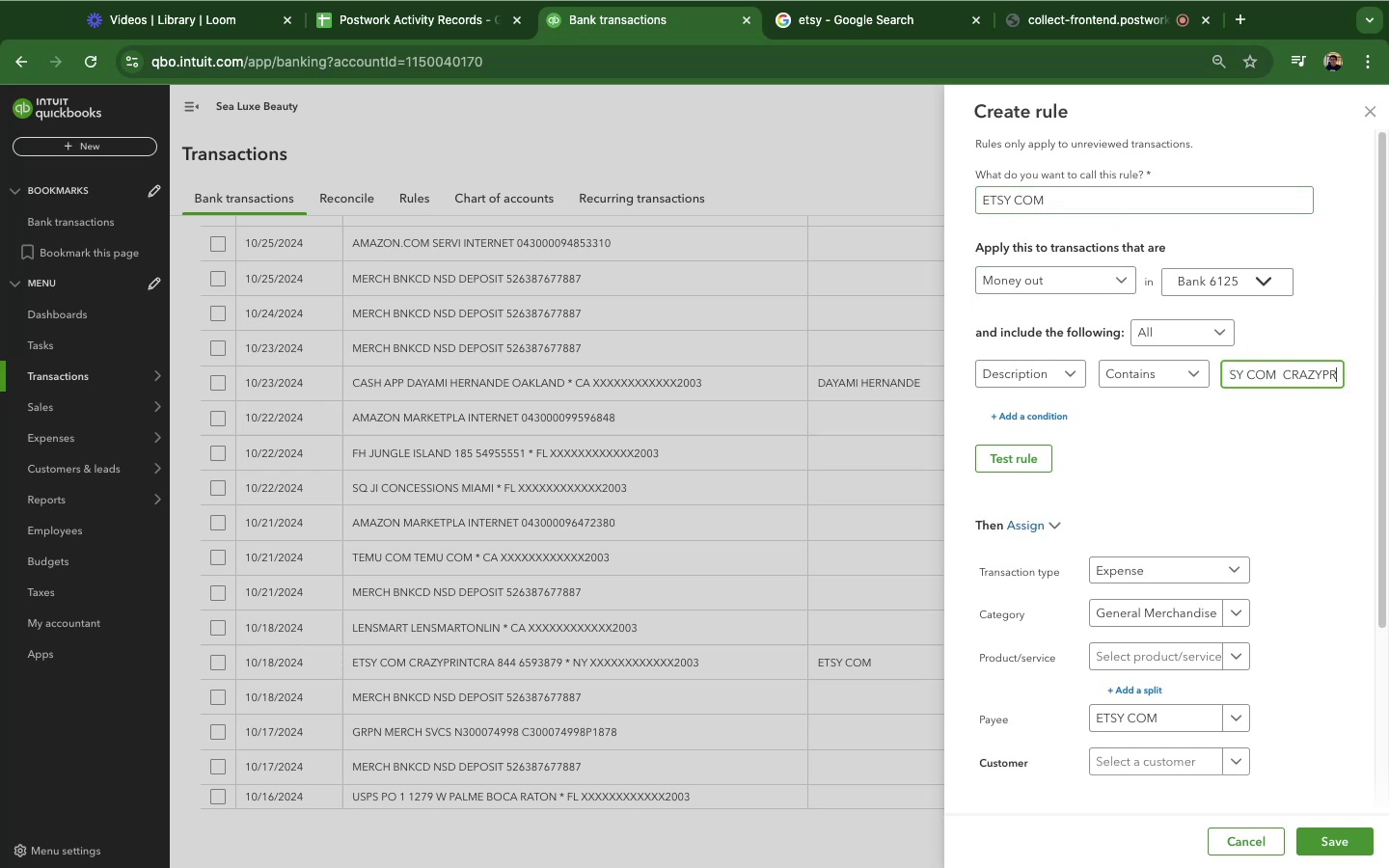 
key(Backspace)
 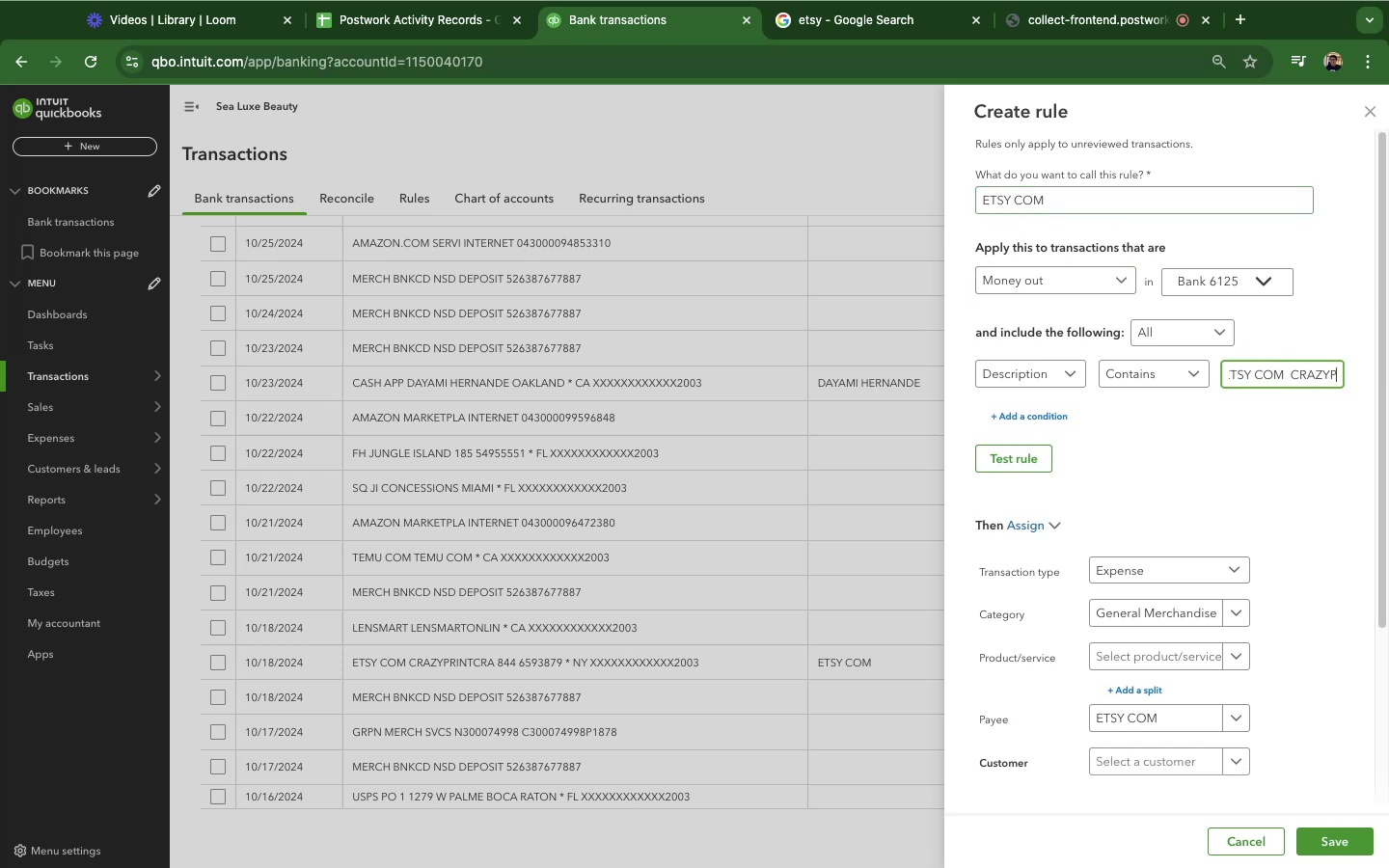 
key(Backspace)
 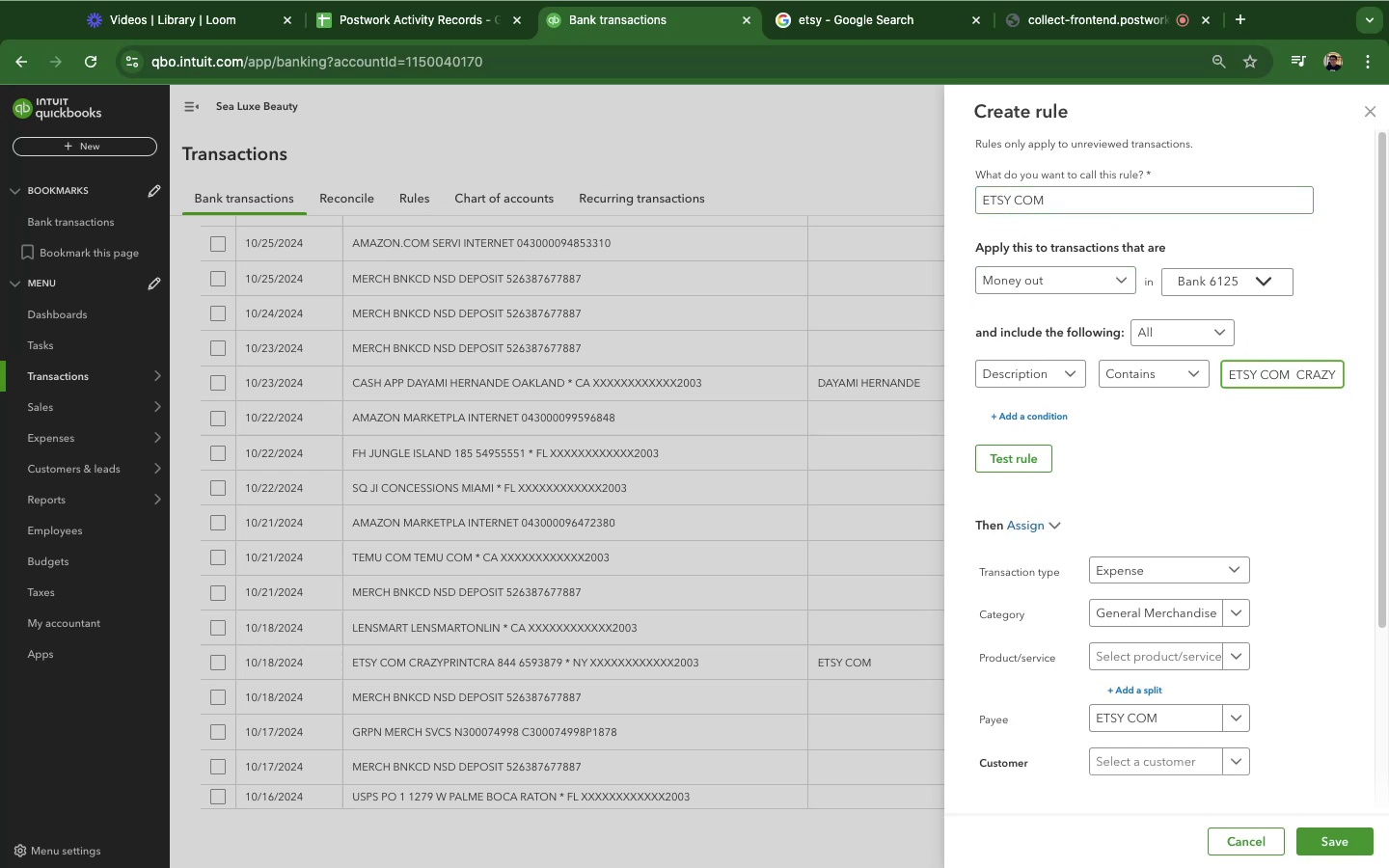 
key(Backspace)
 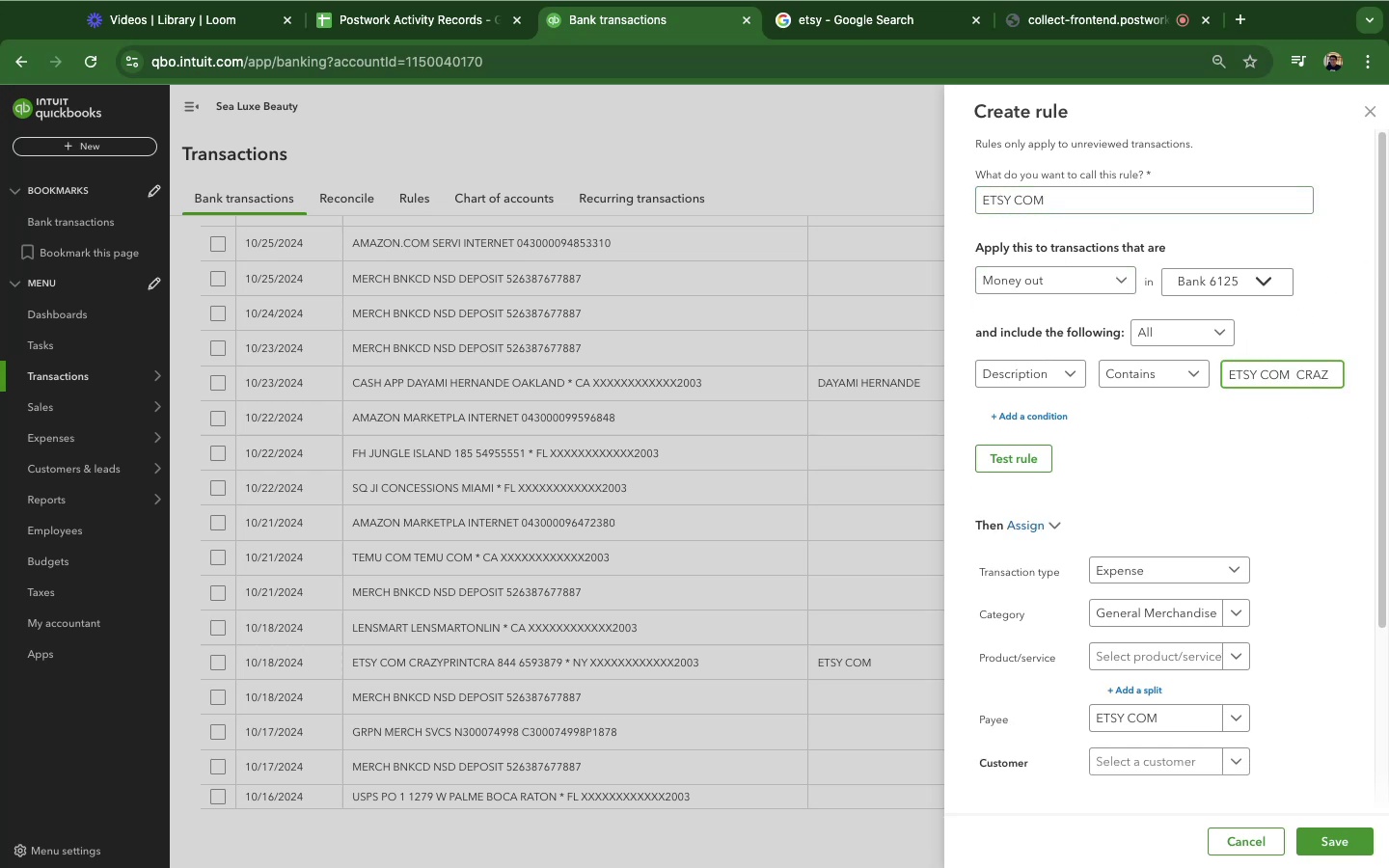 
key(Backspace)
 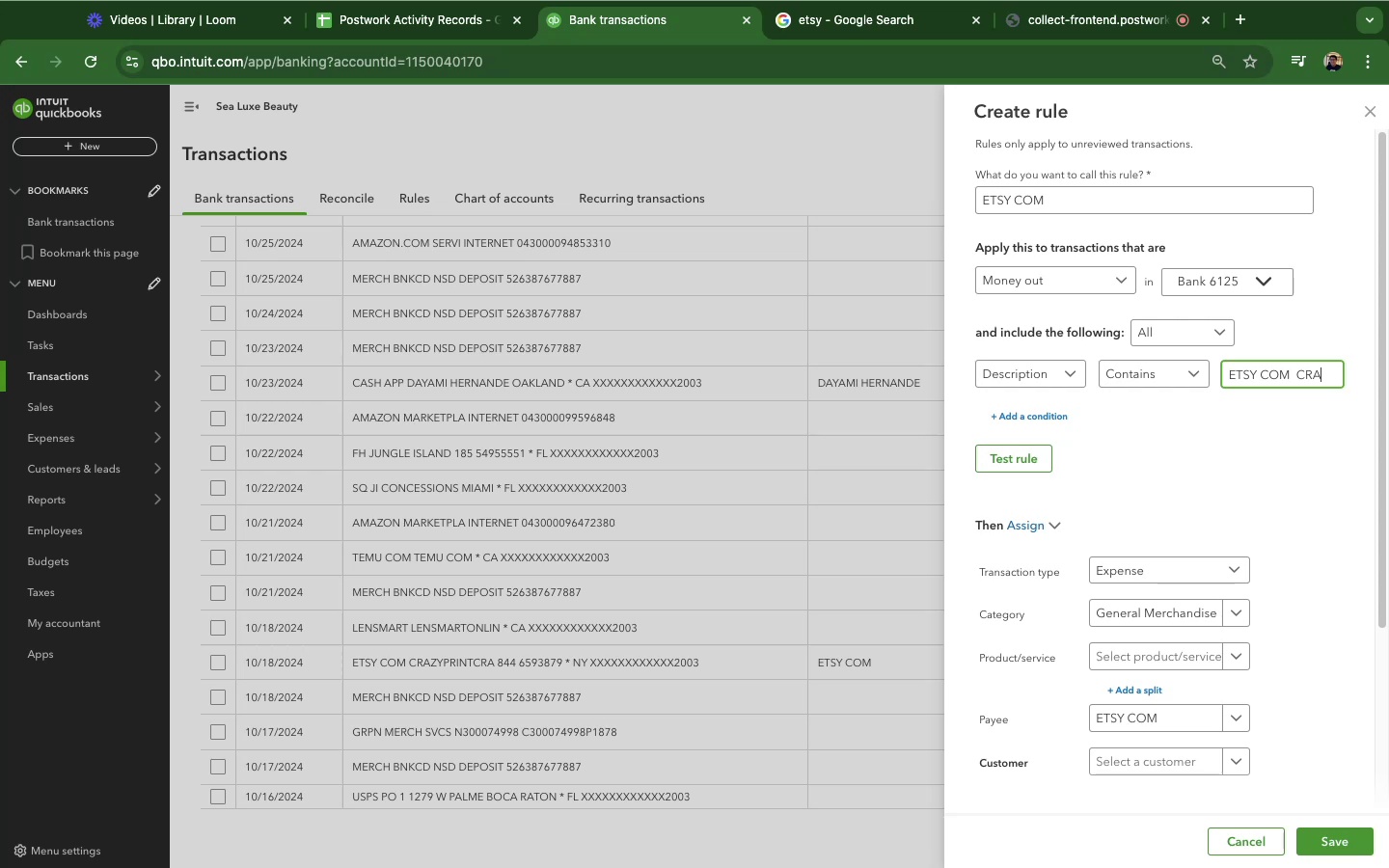 
key(Backspace)
 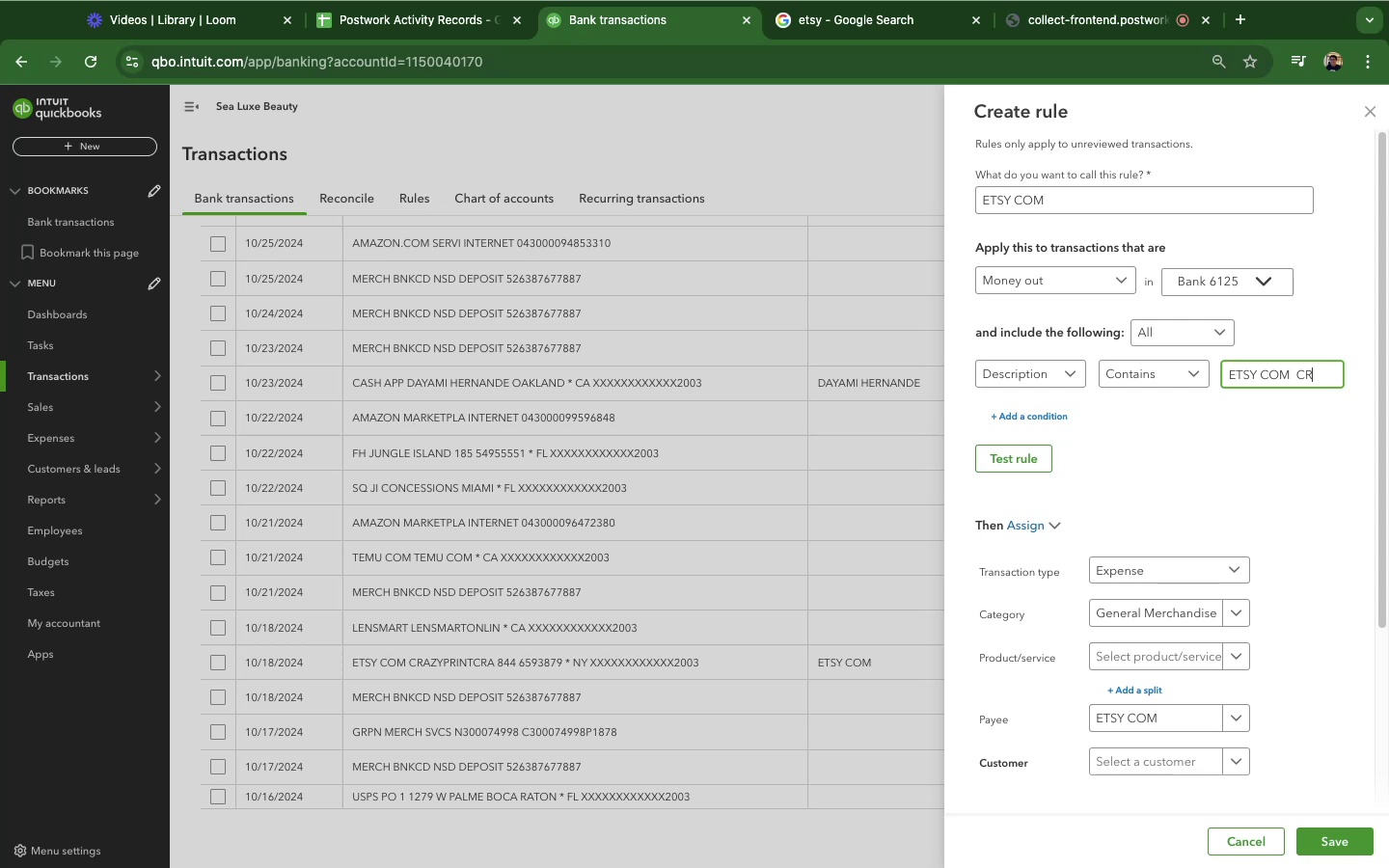 
key(Backspace)
 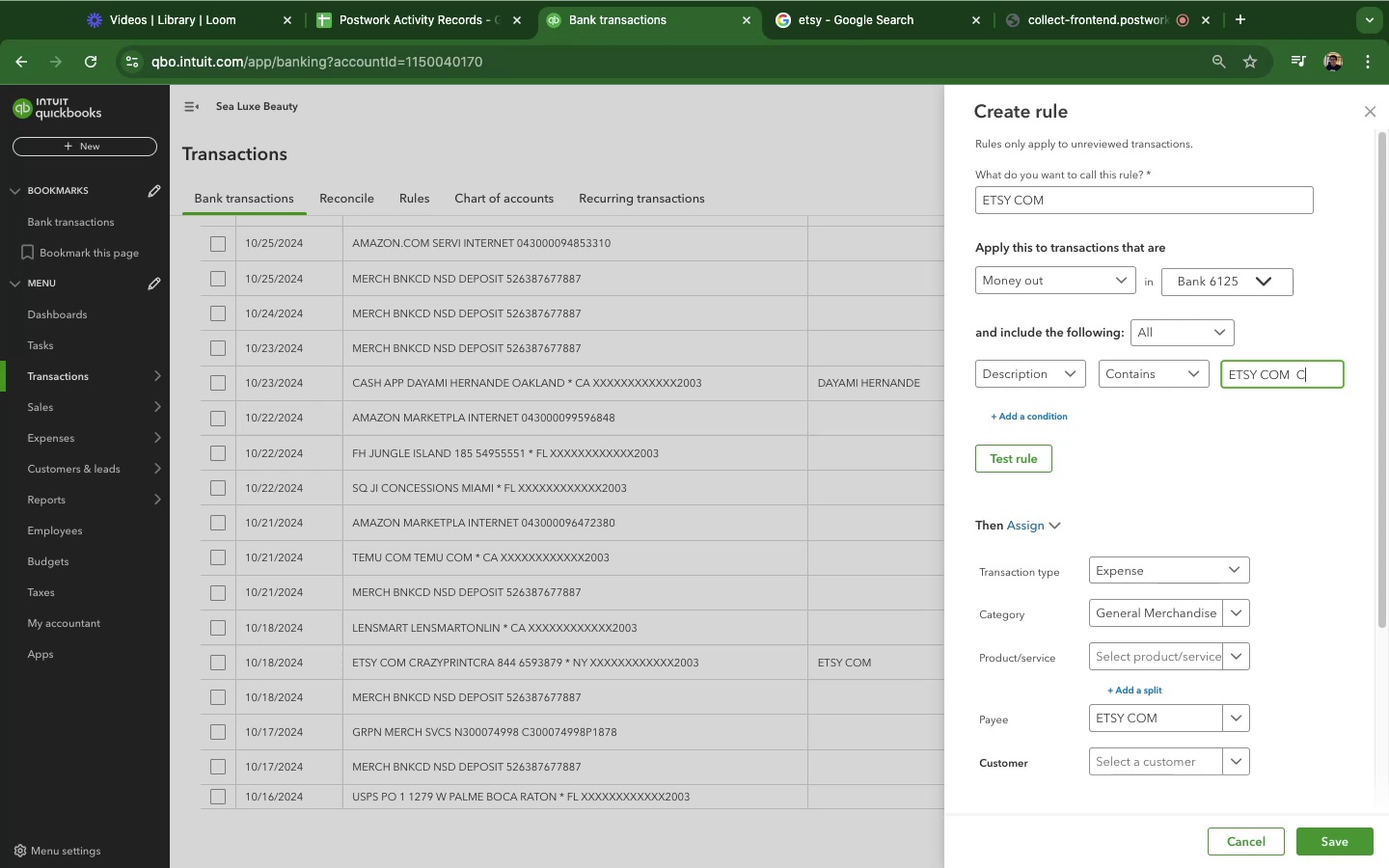 
key(Backspace)
 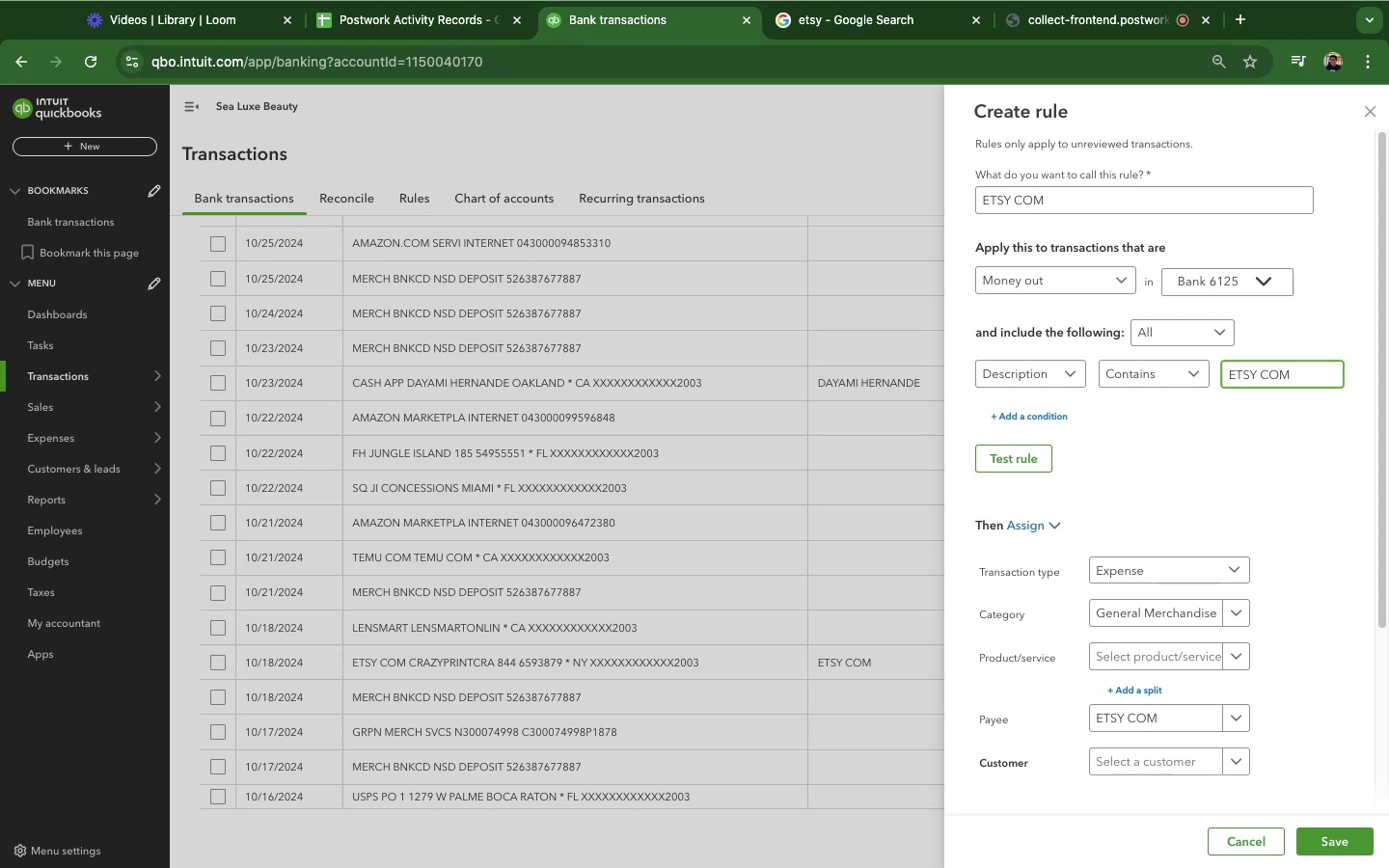 
key(Backspace)
 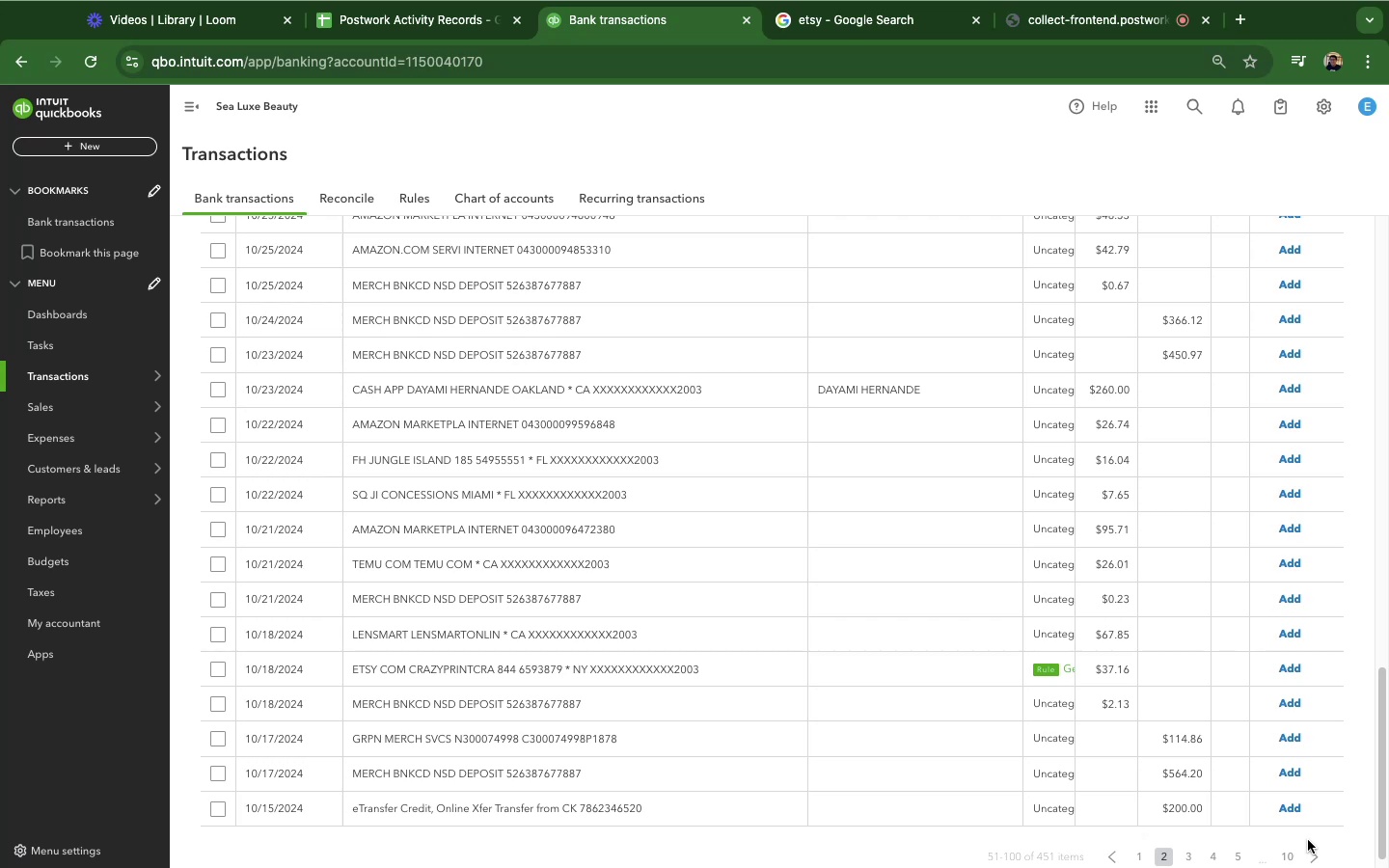 
wait(20.17)
 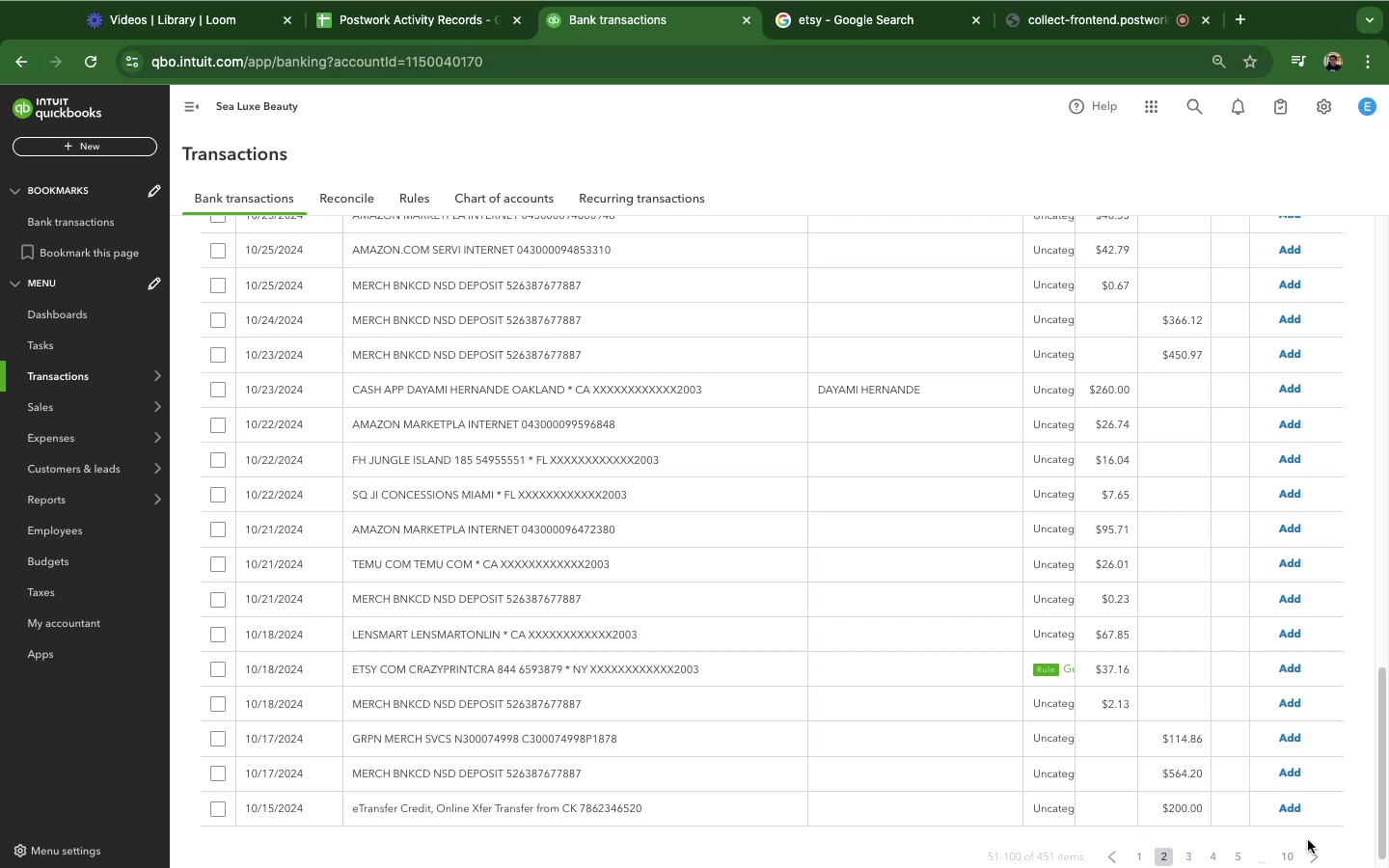 
left_click_drag(start_coordinate=[764, 165], to_coordinate=[776, 153])
 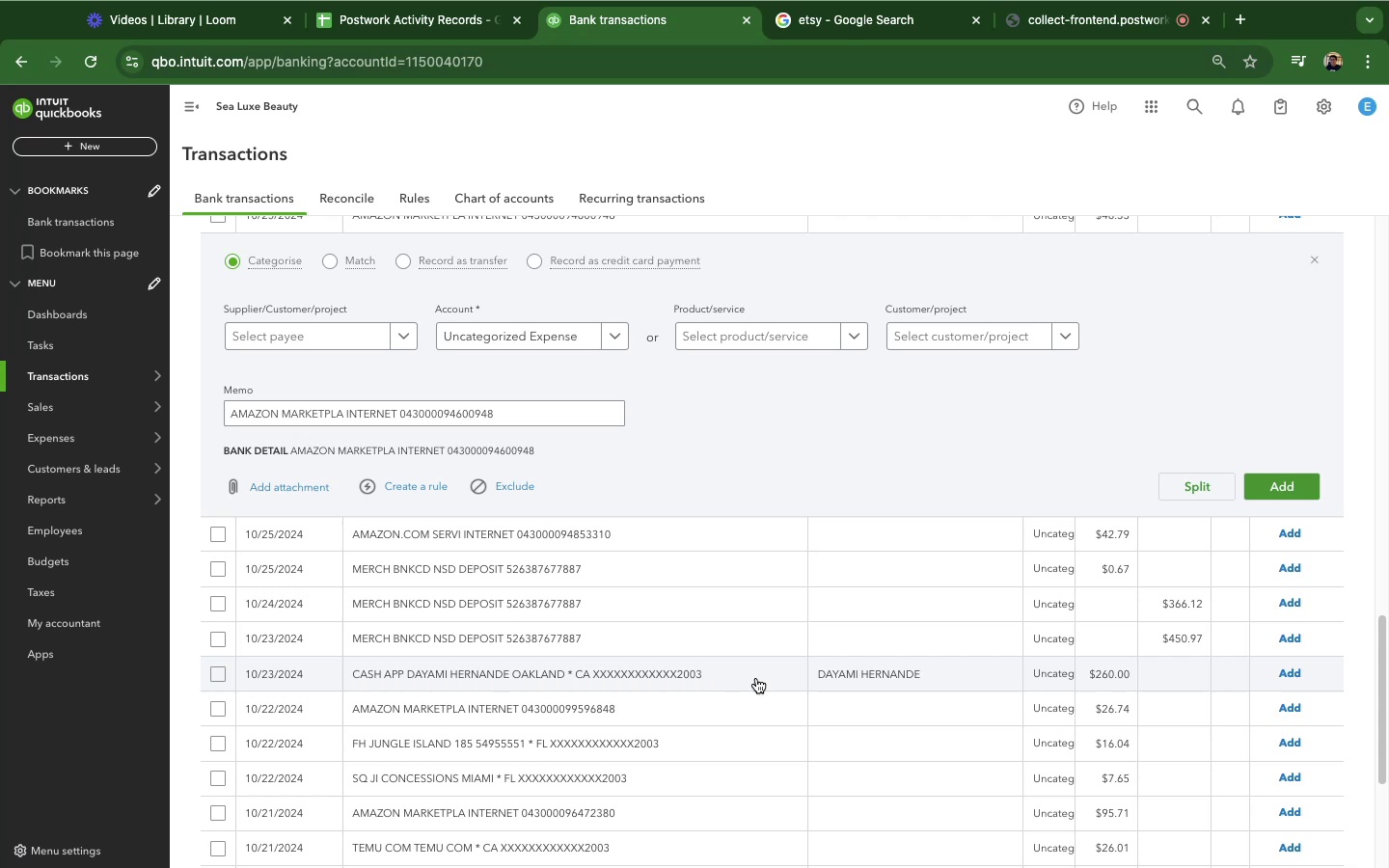 
wait(26.09)
 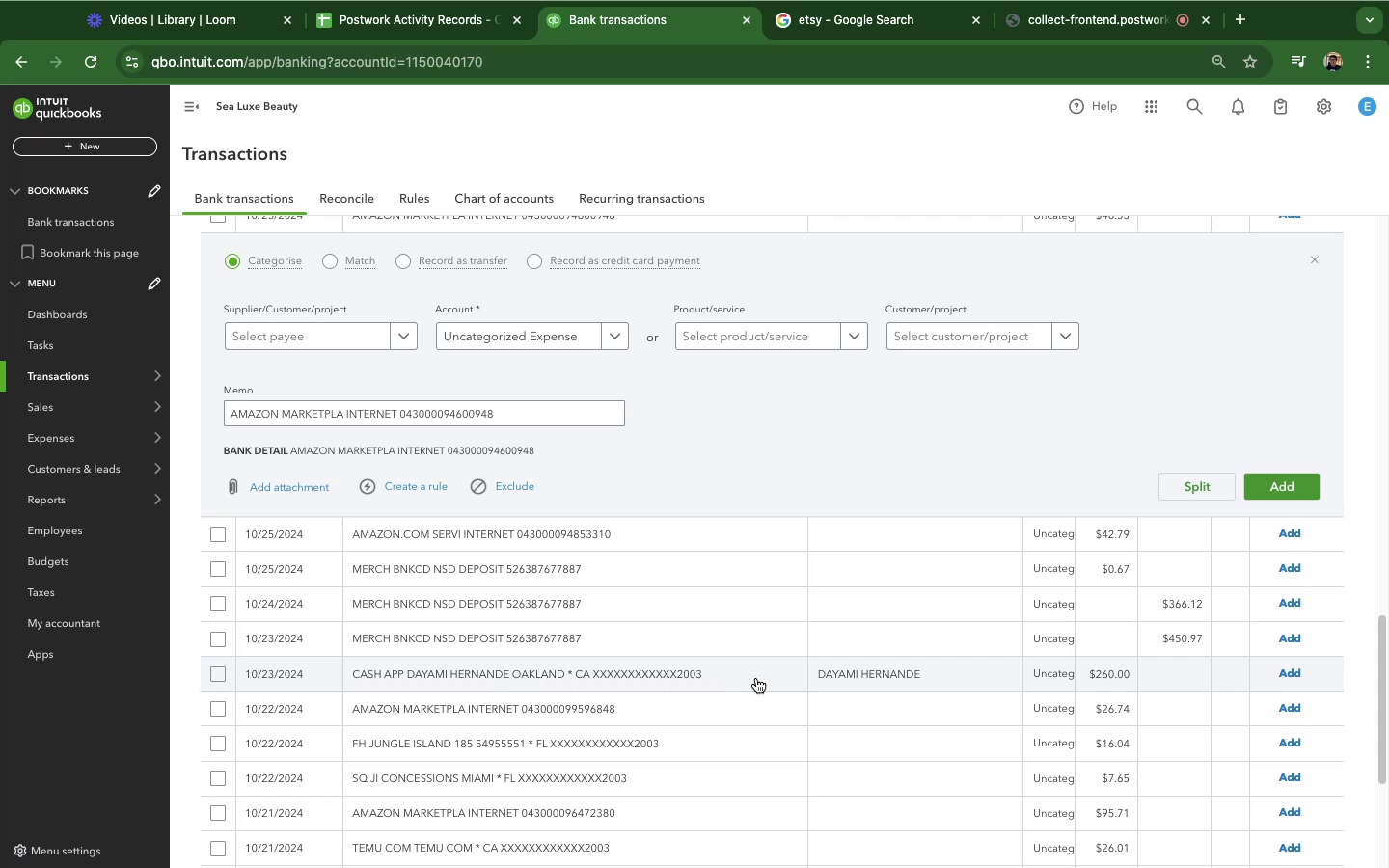 
left_click_drag(start_coordinate=[395, 450], to_coordinate=[175, 454])
 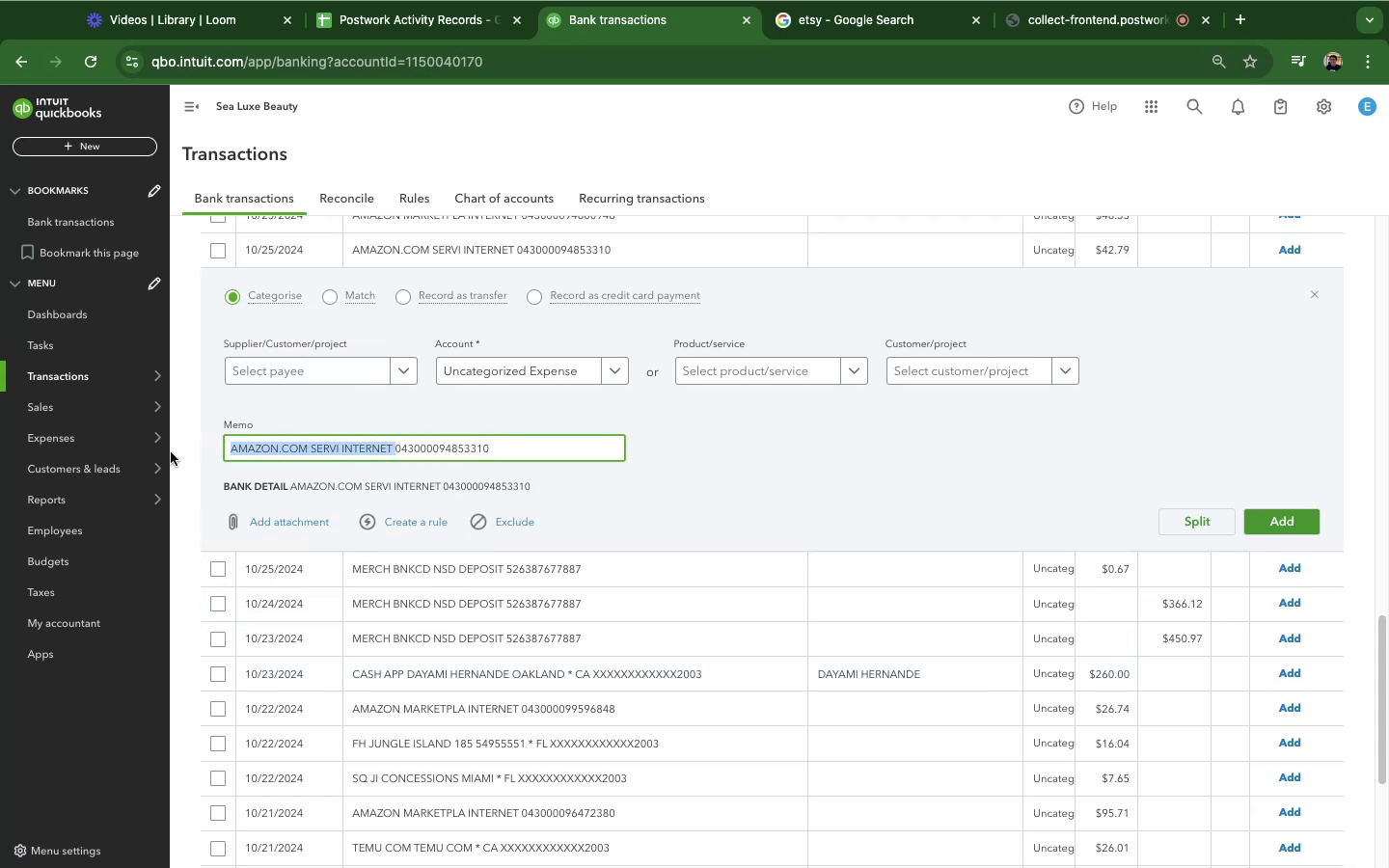 
key(Meta+C)
 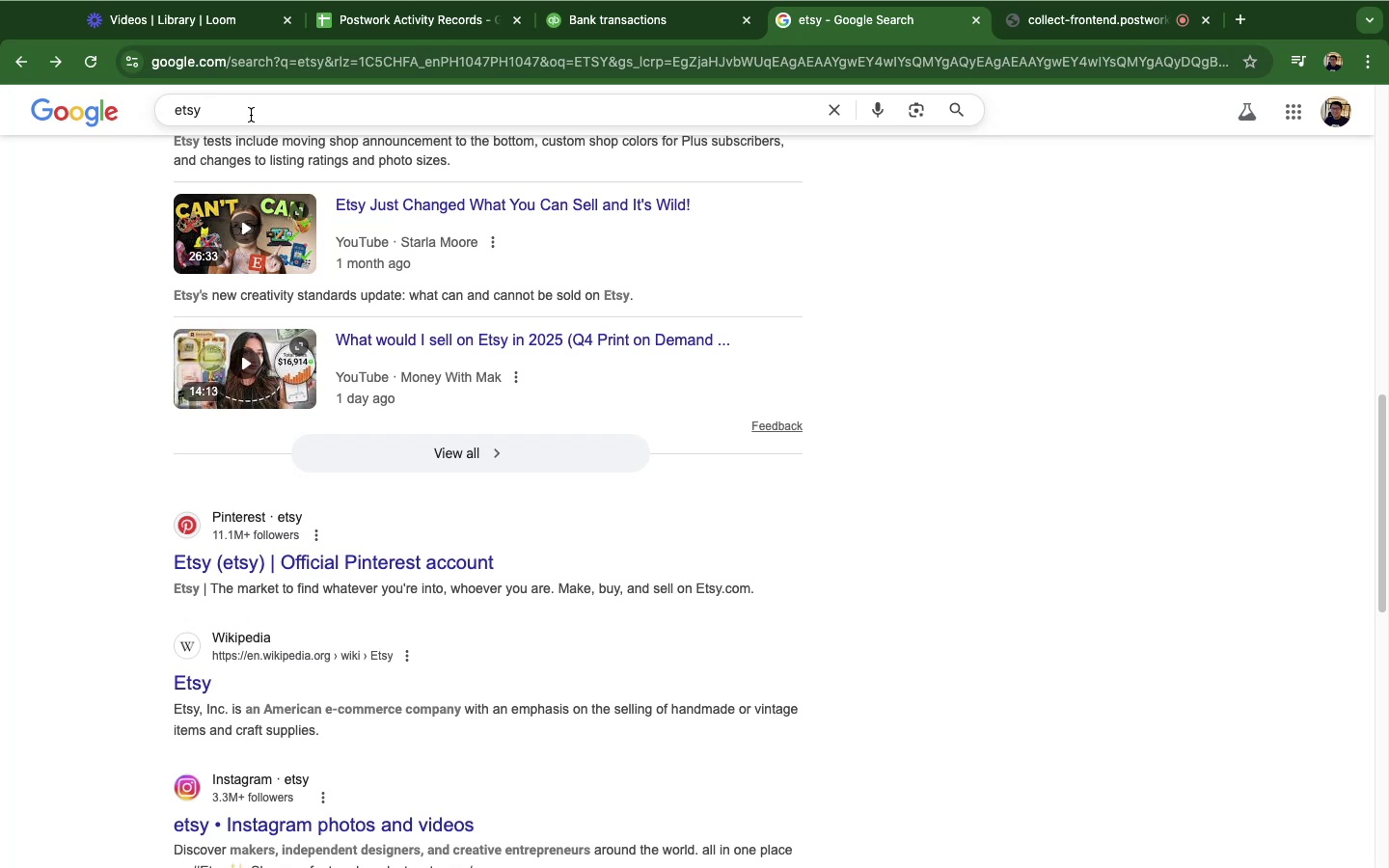 
double_click([201, 113])
 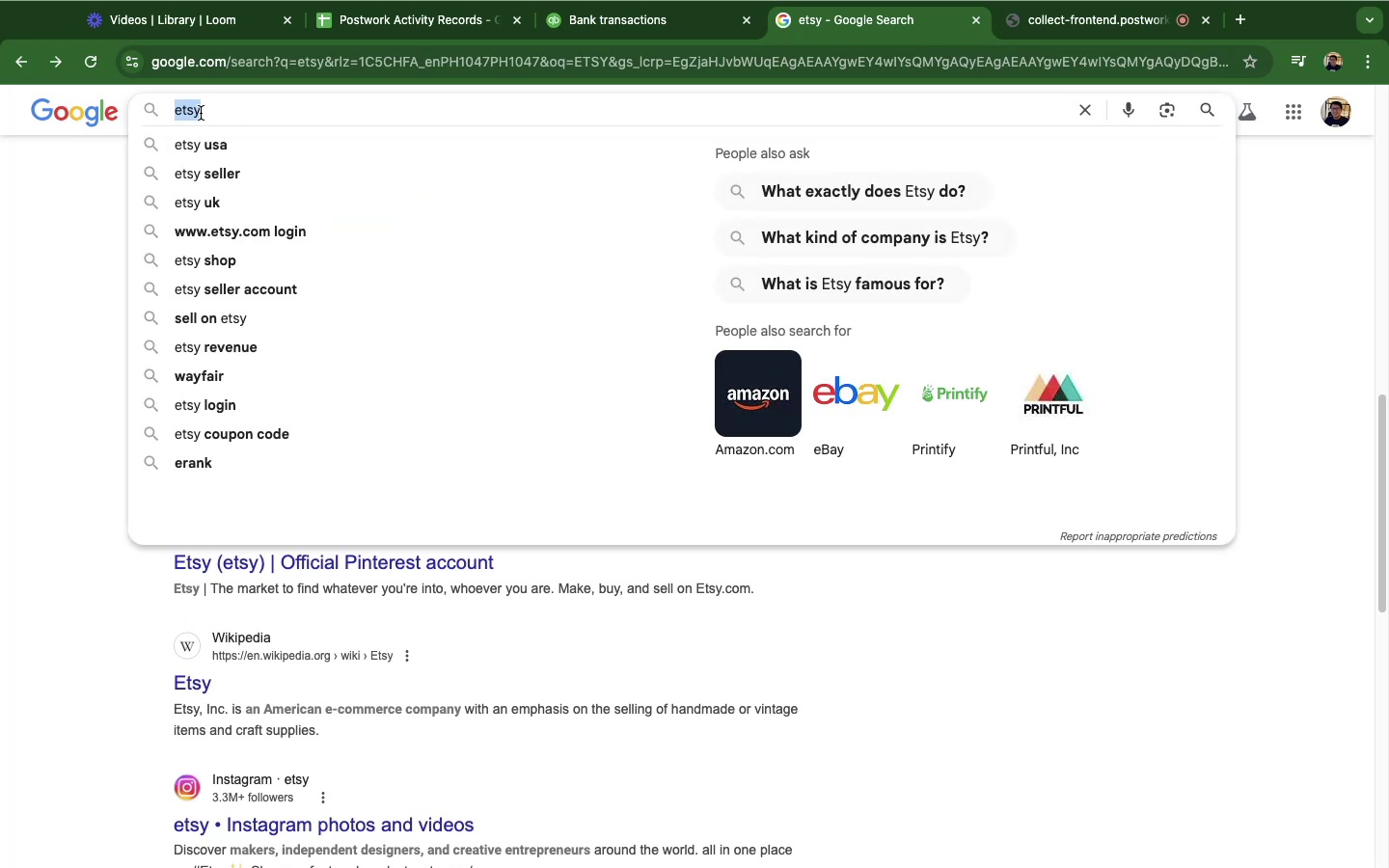 
triple_click([201, 113])
 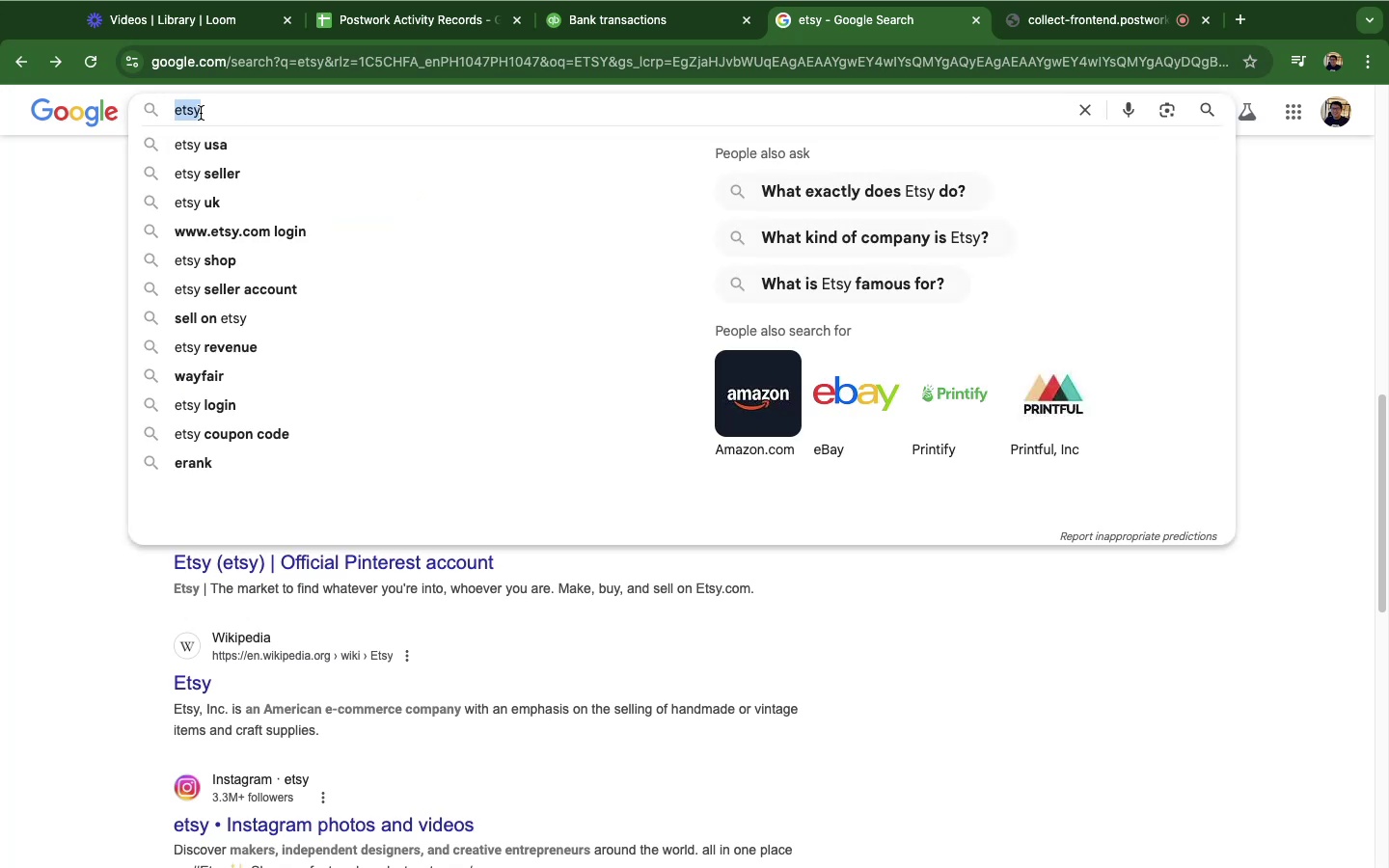 
key(Meta+CommandLeft)
 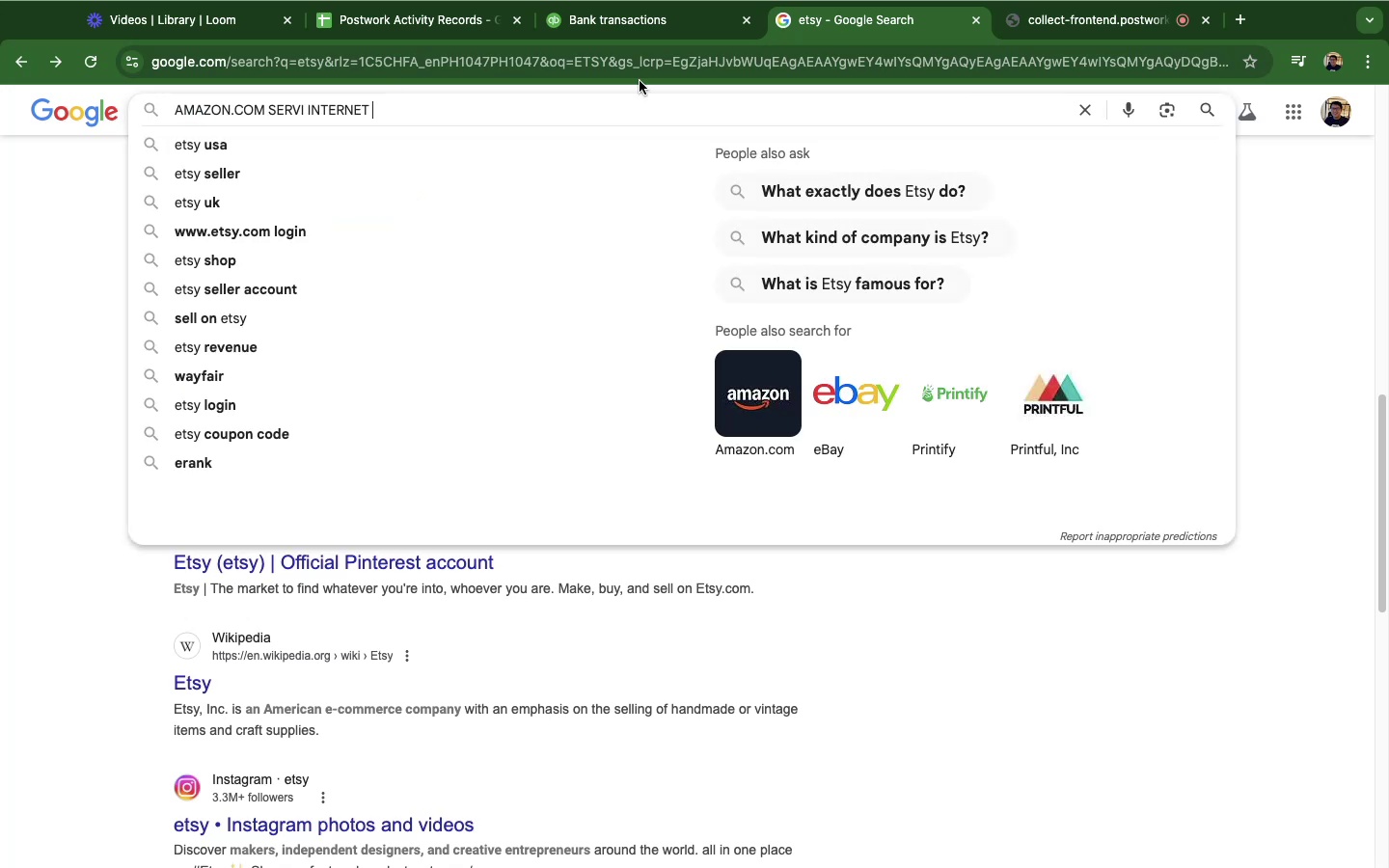 
key(Meta+V)
 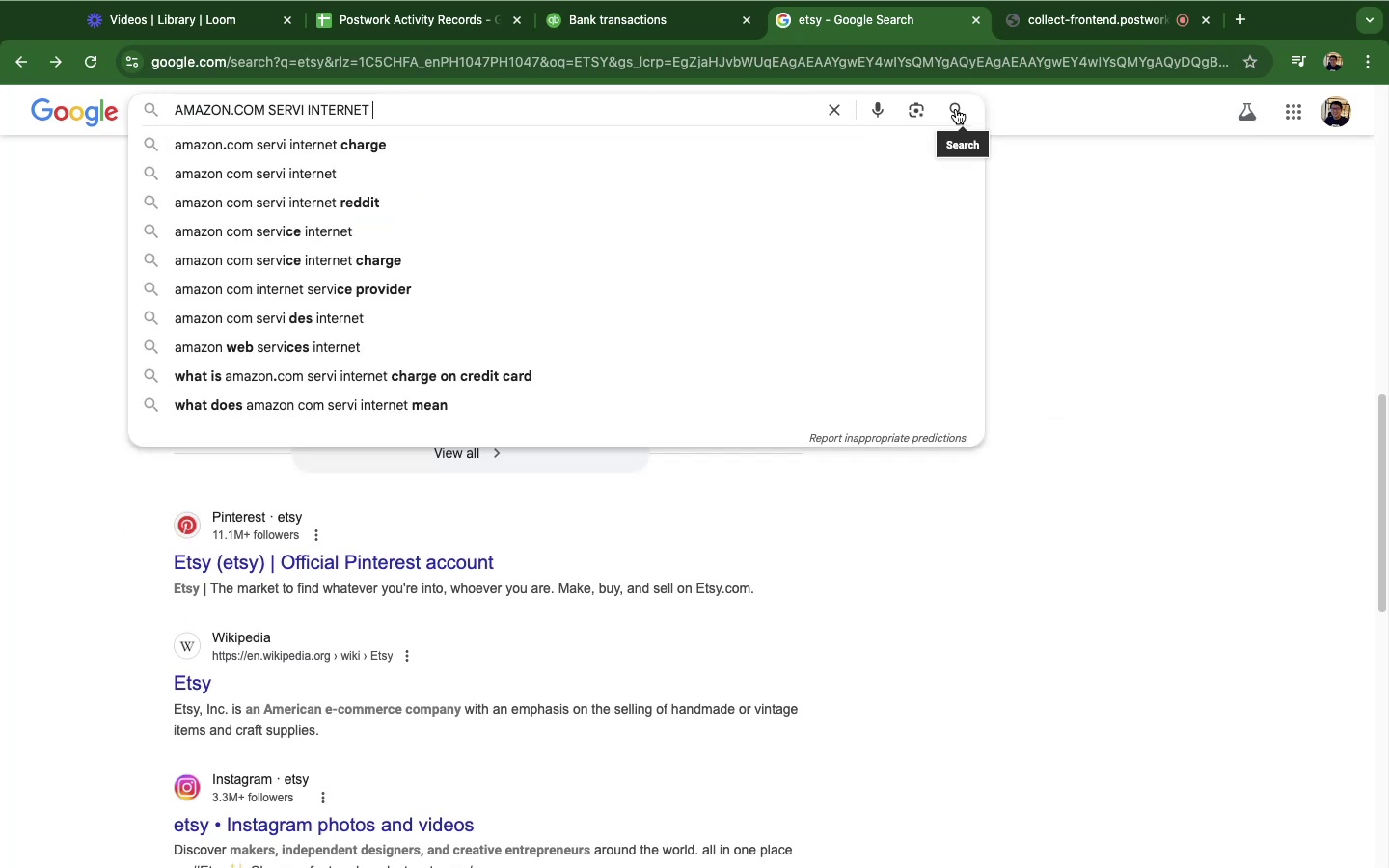 
left_click([956, 108])
 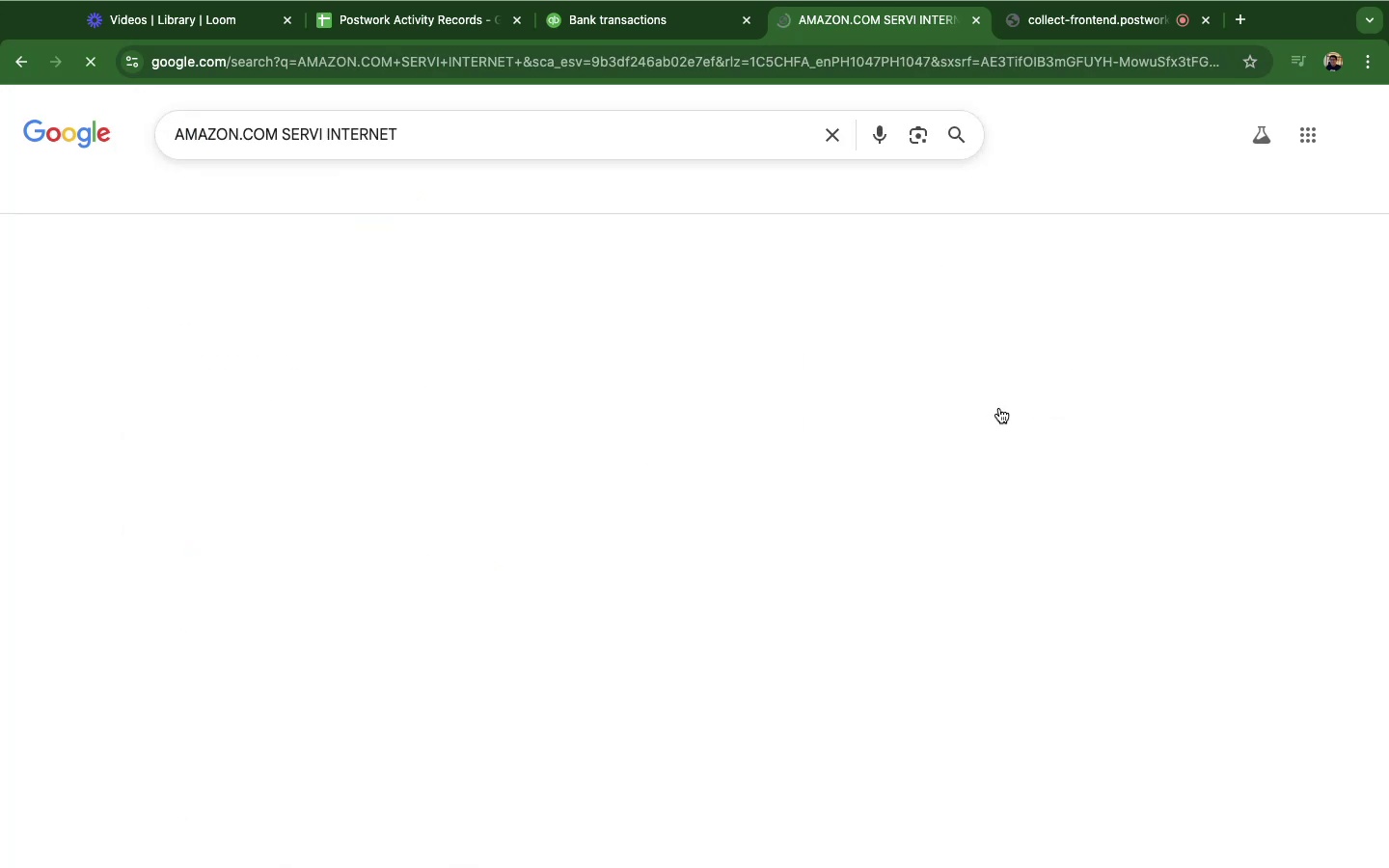 
mouse_move([994, 344])
 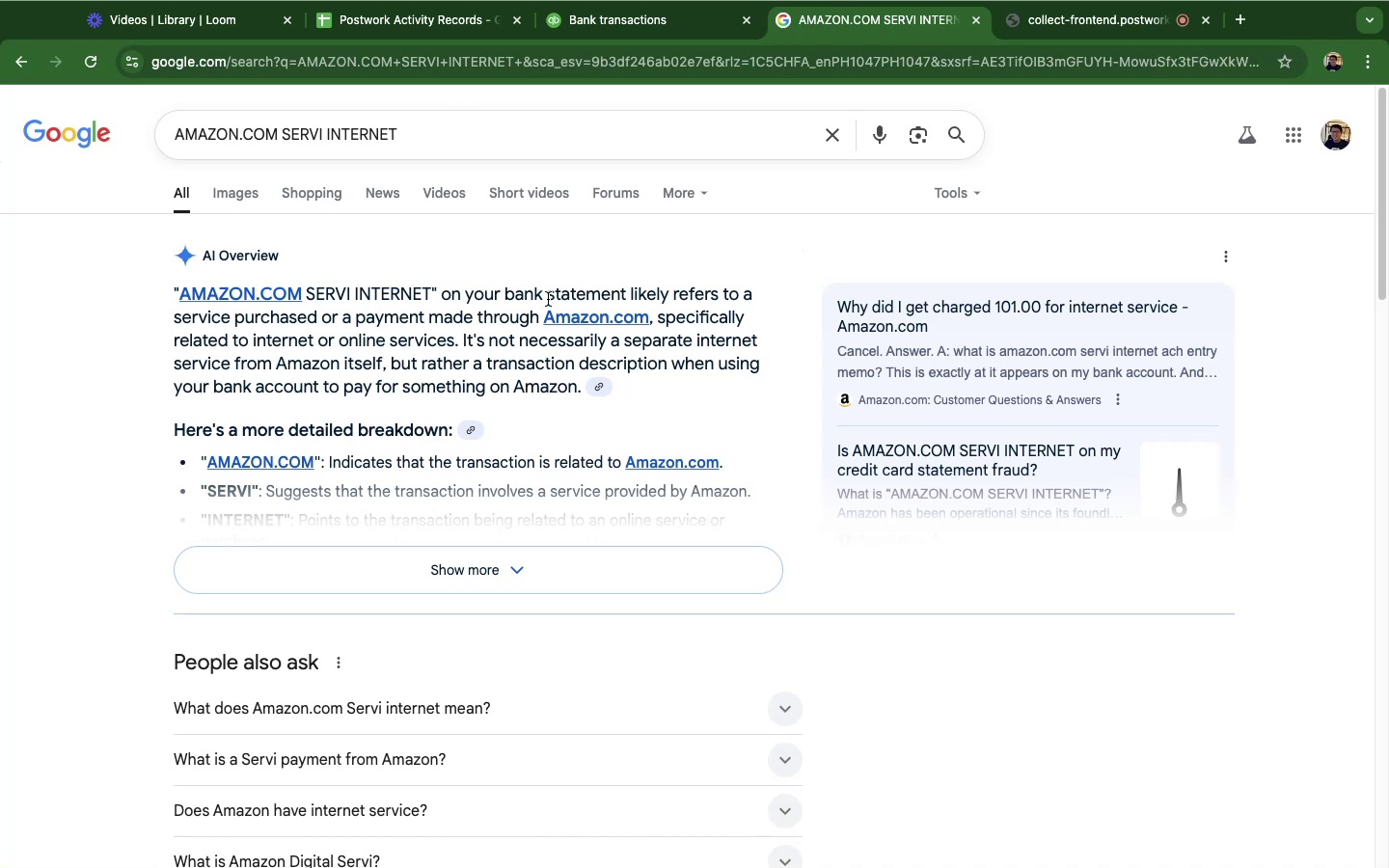 
wait(38.94)
 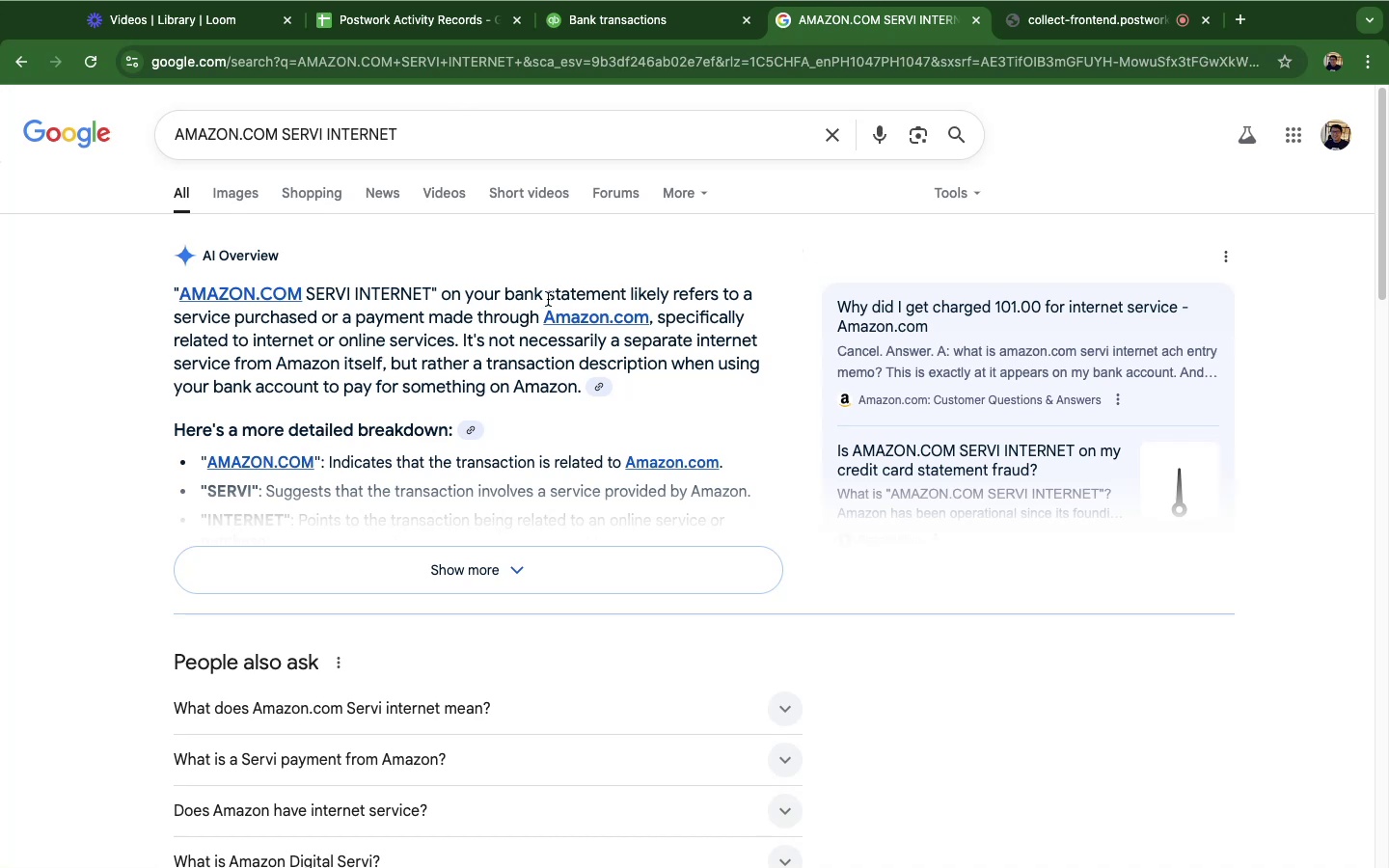 
left_click([599, 40])
 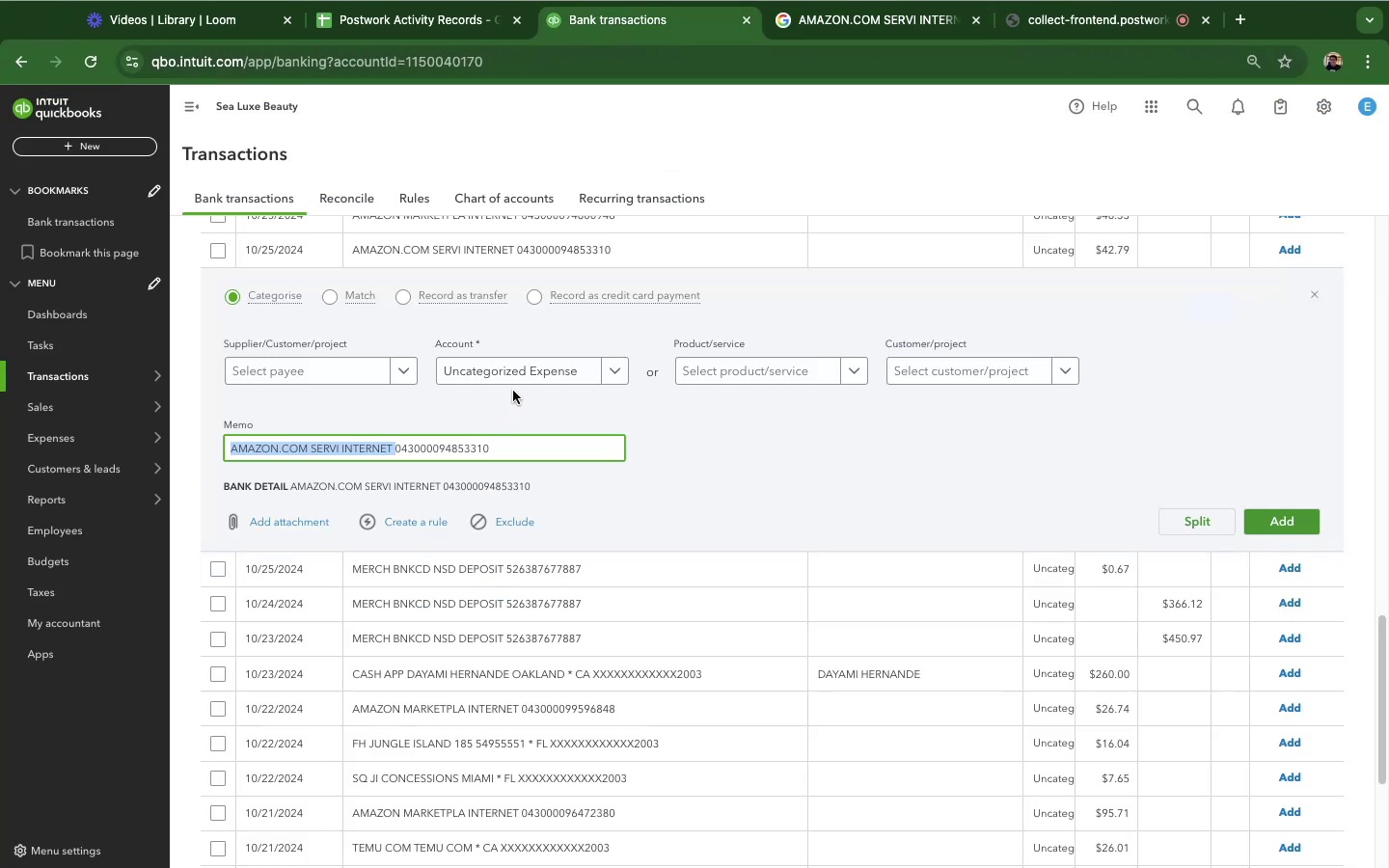 
mouse_move([522, 406])
 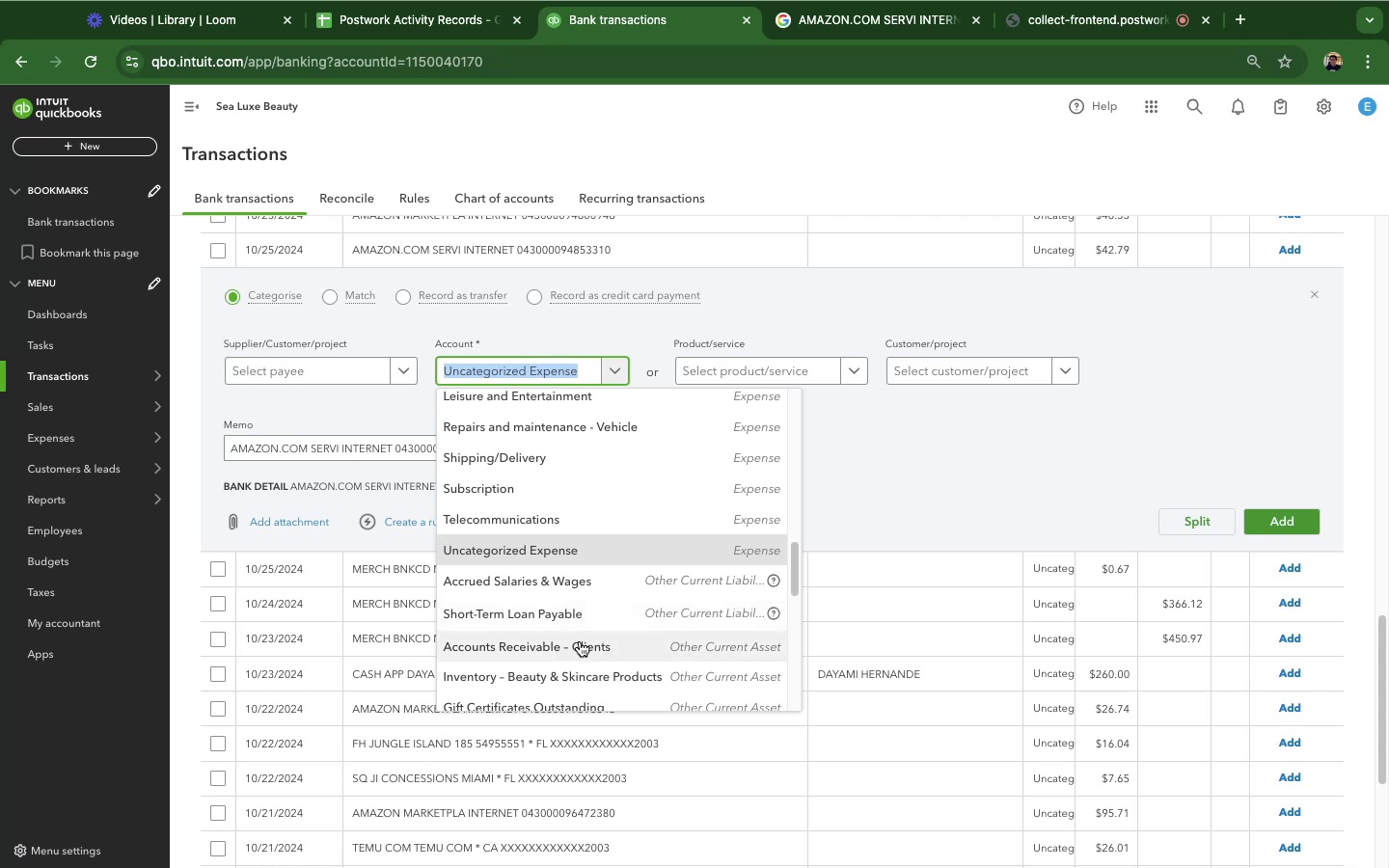 
type(ge)
 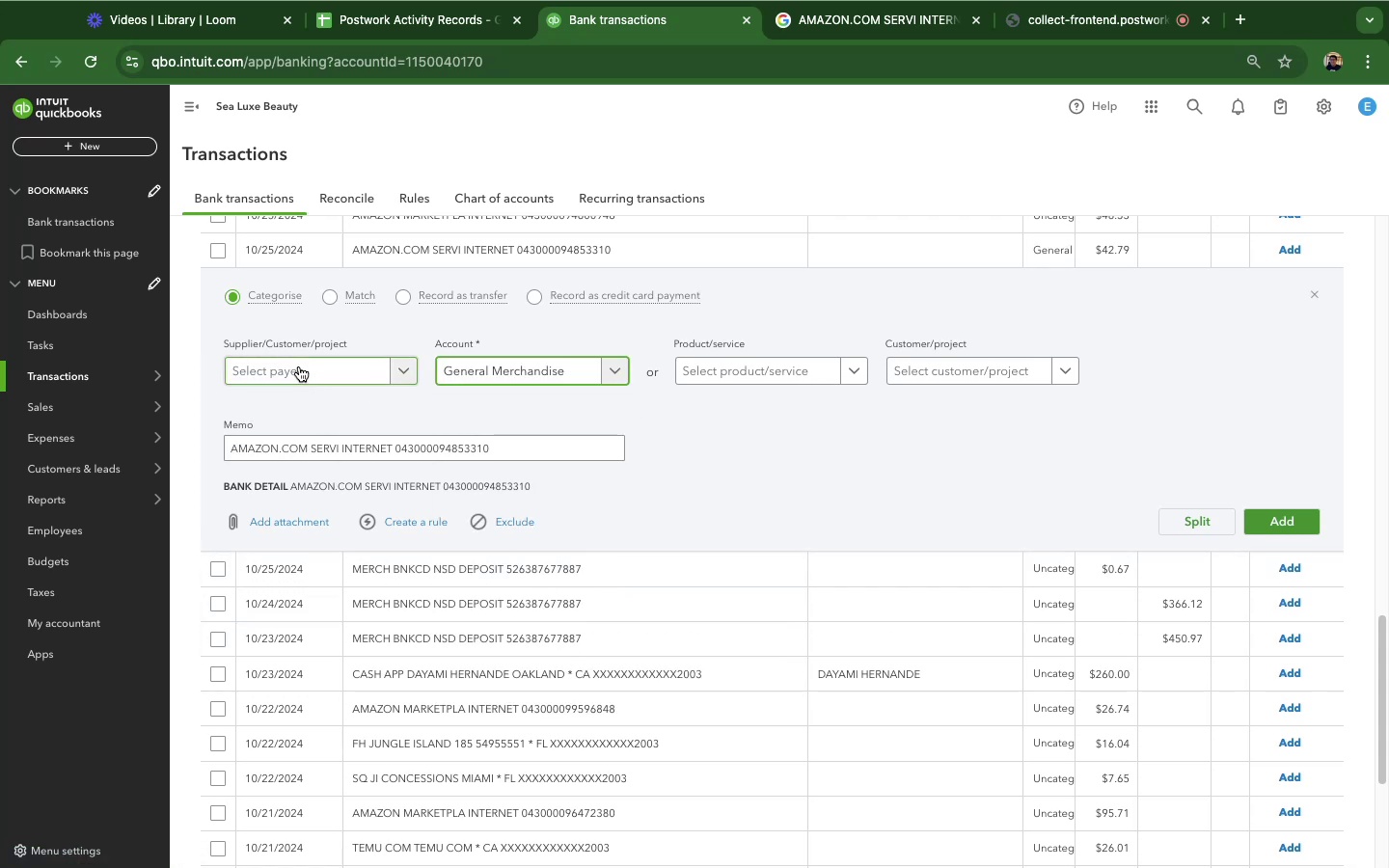 
wait(7.94)
 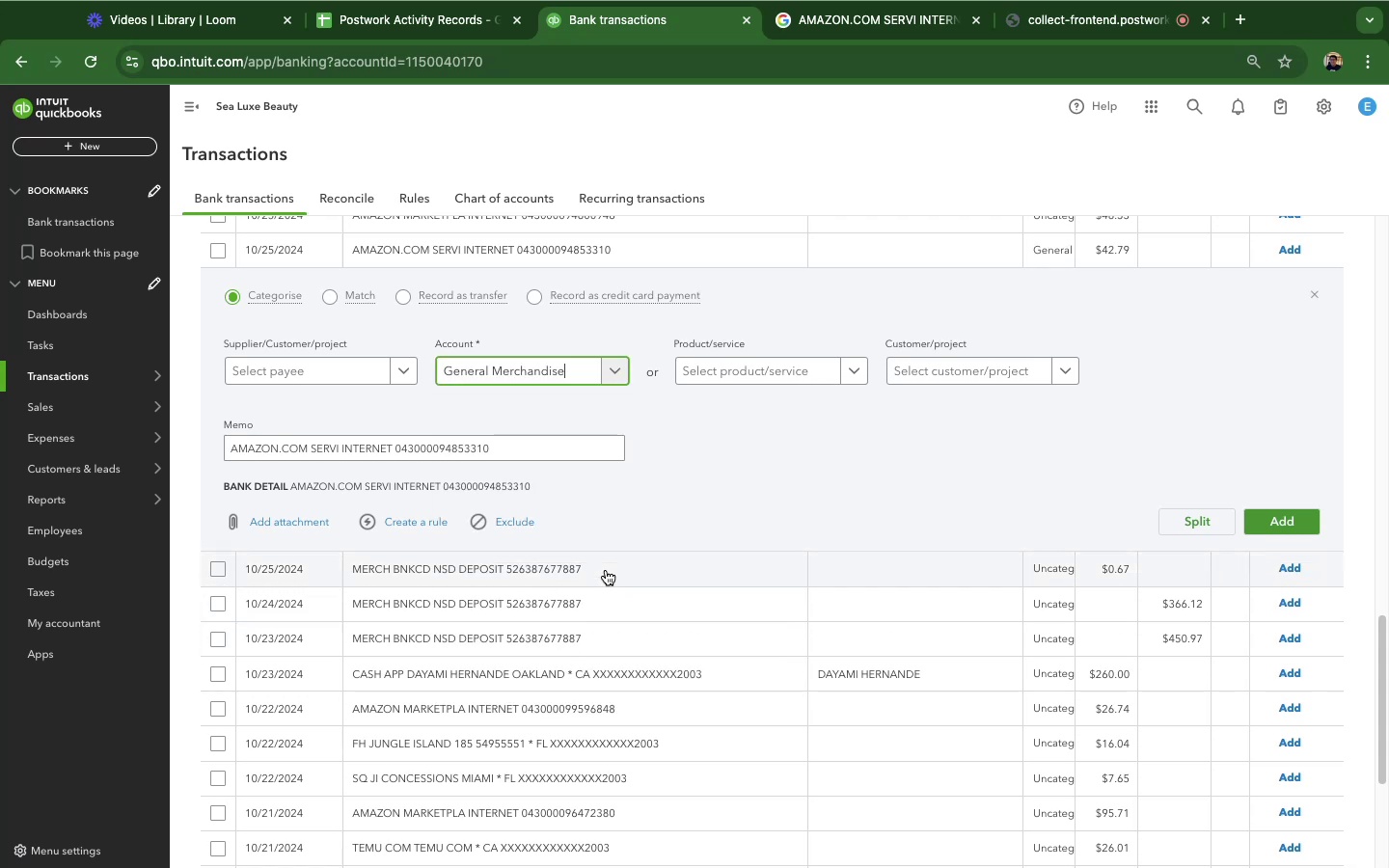 
left_click_drag(start_coordinate=[310, 451], to_coordinate=[182, 451])
 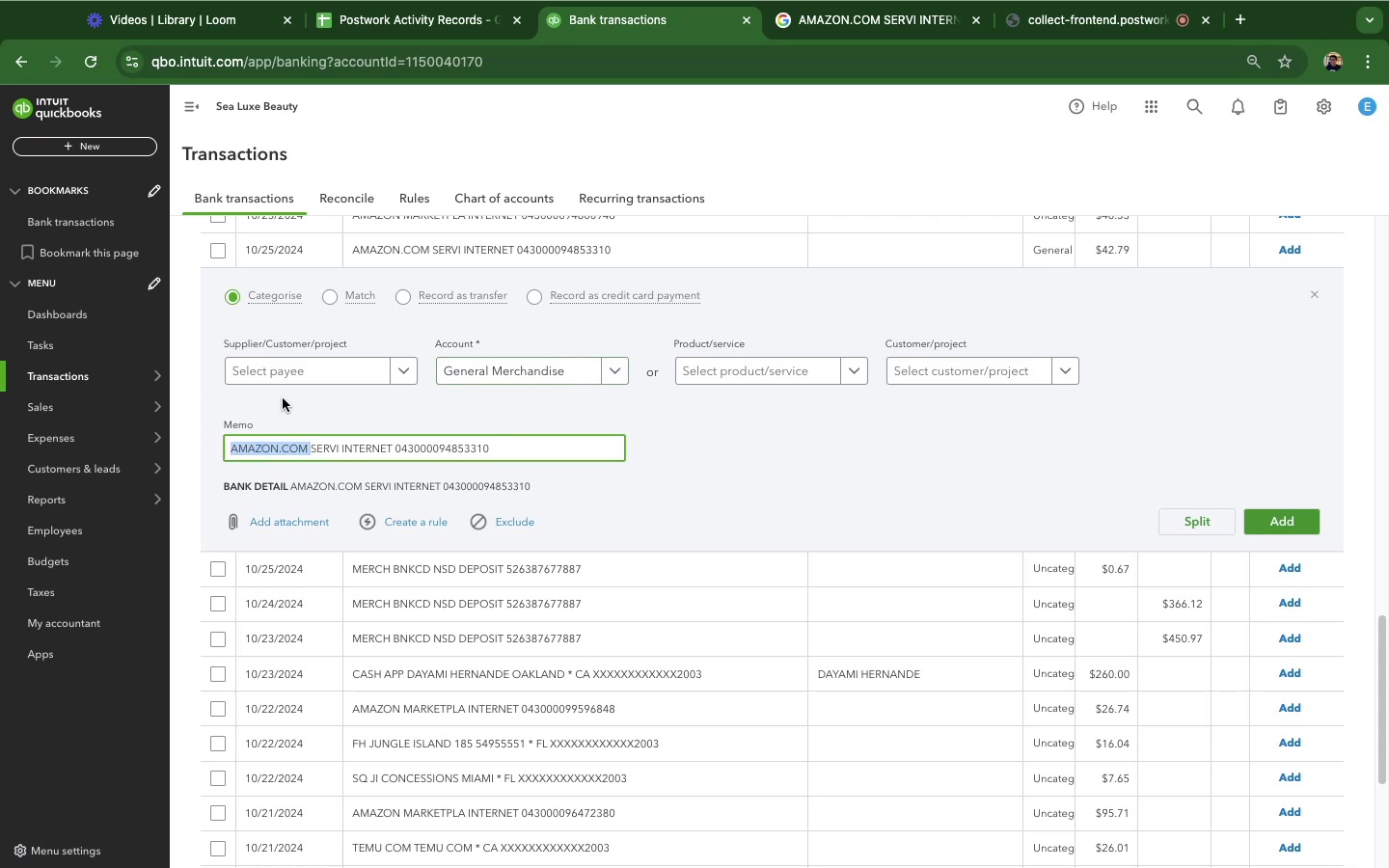 
key(Meta+C)
 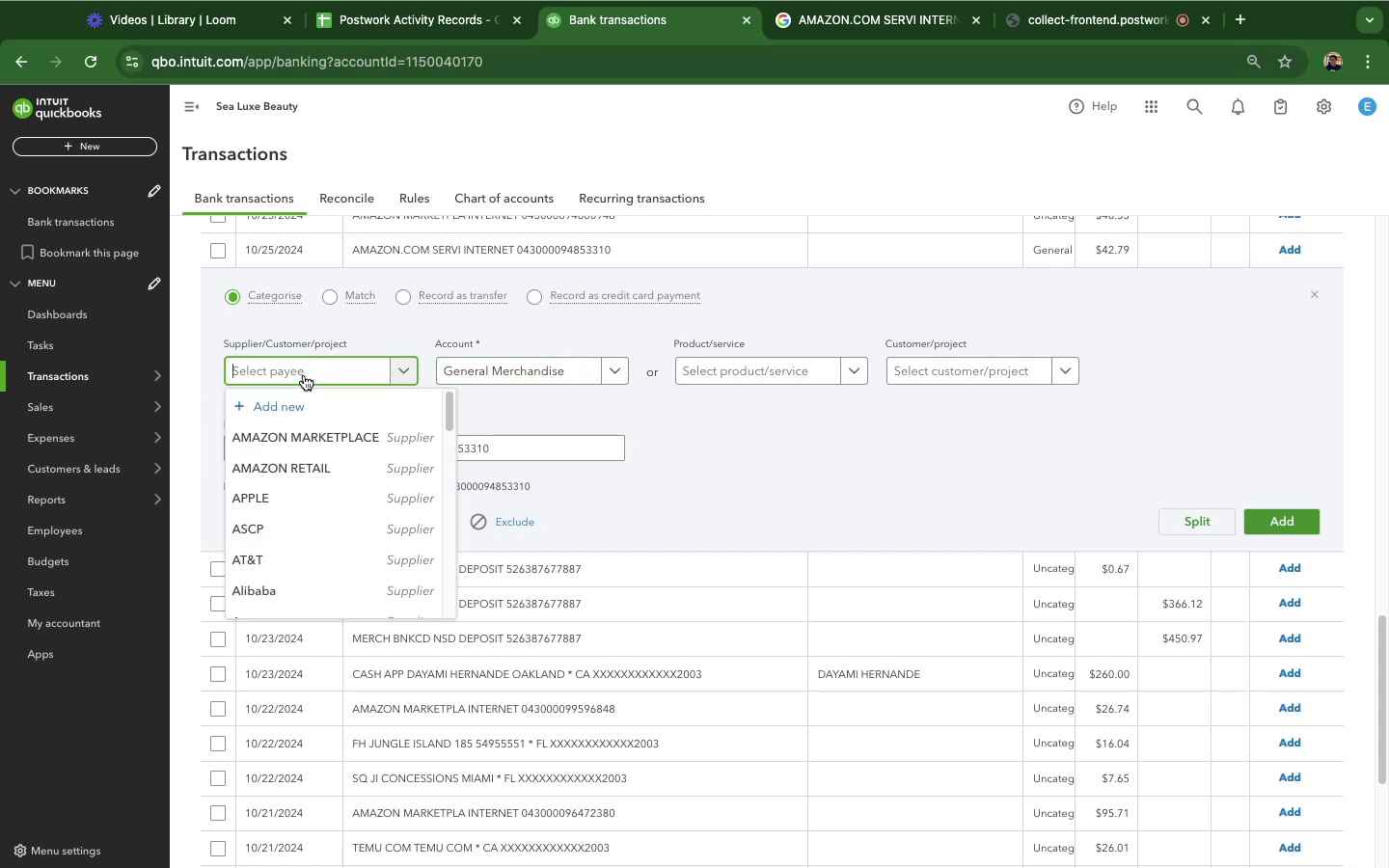 
key(Meta+CommandLeft)
 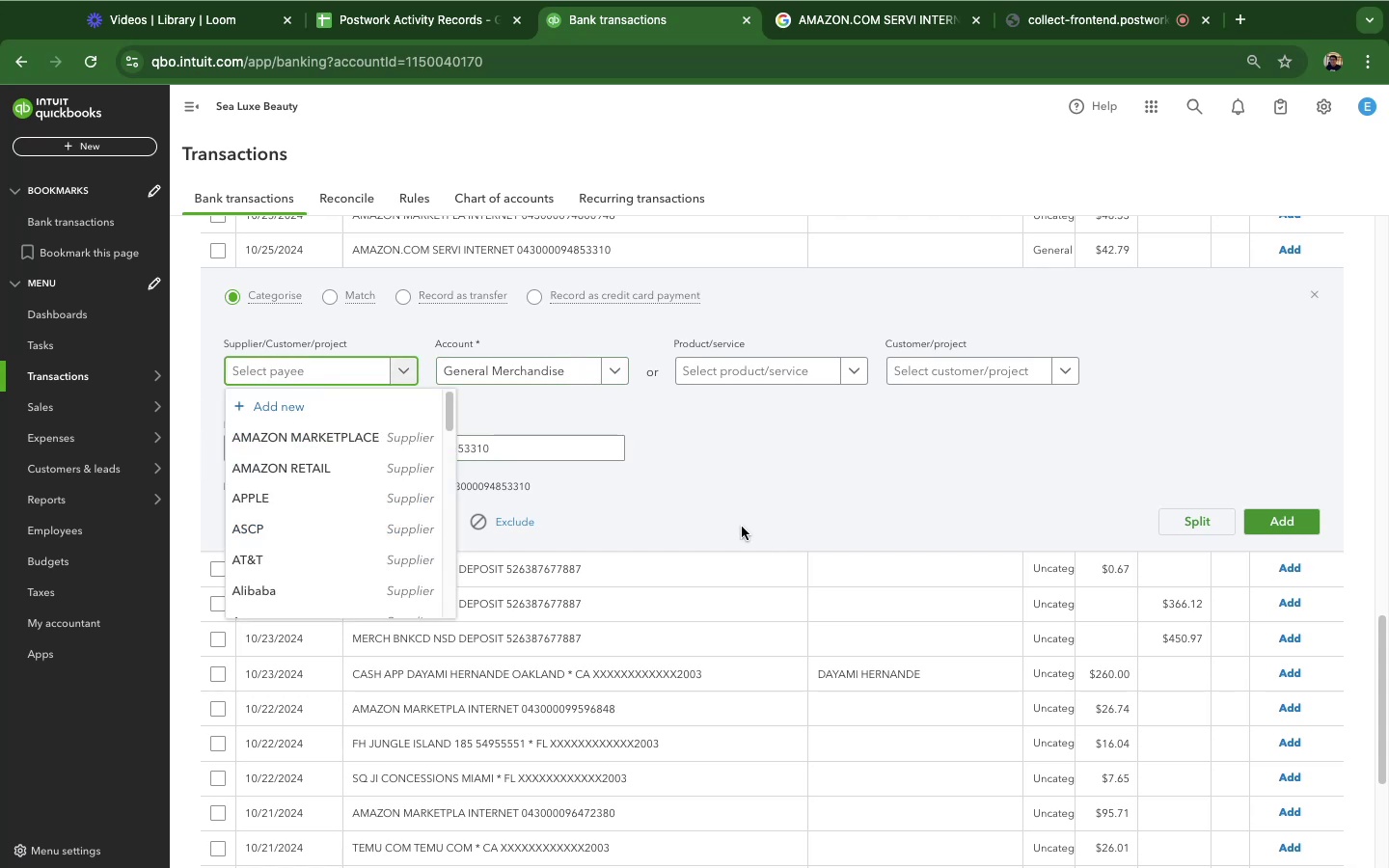 
key(Meta+V)
 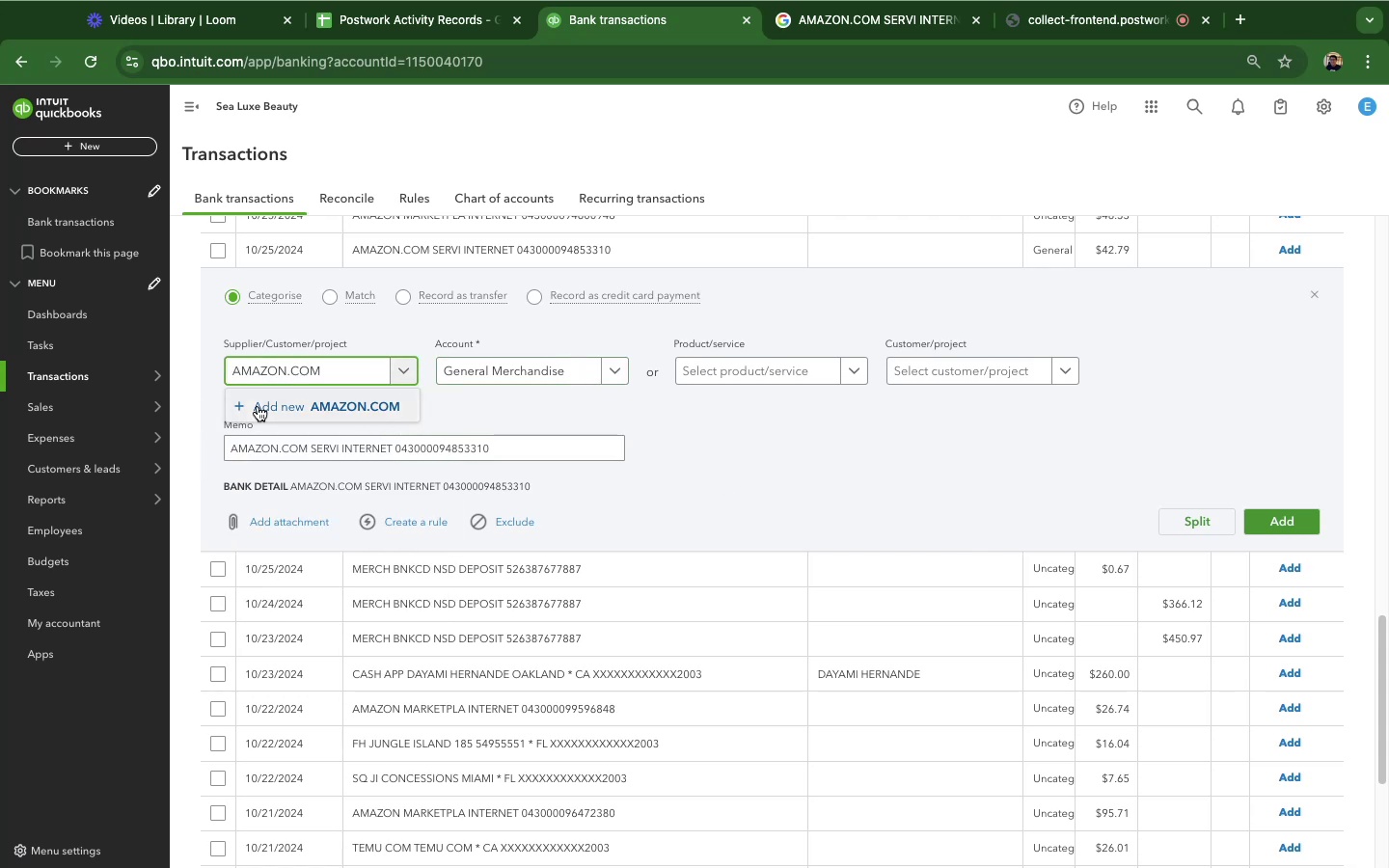 
left_click([300, 411])
 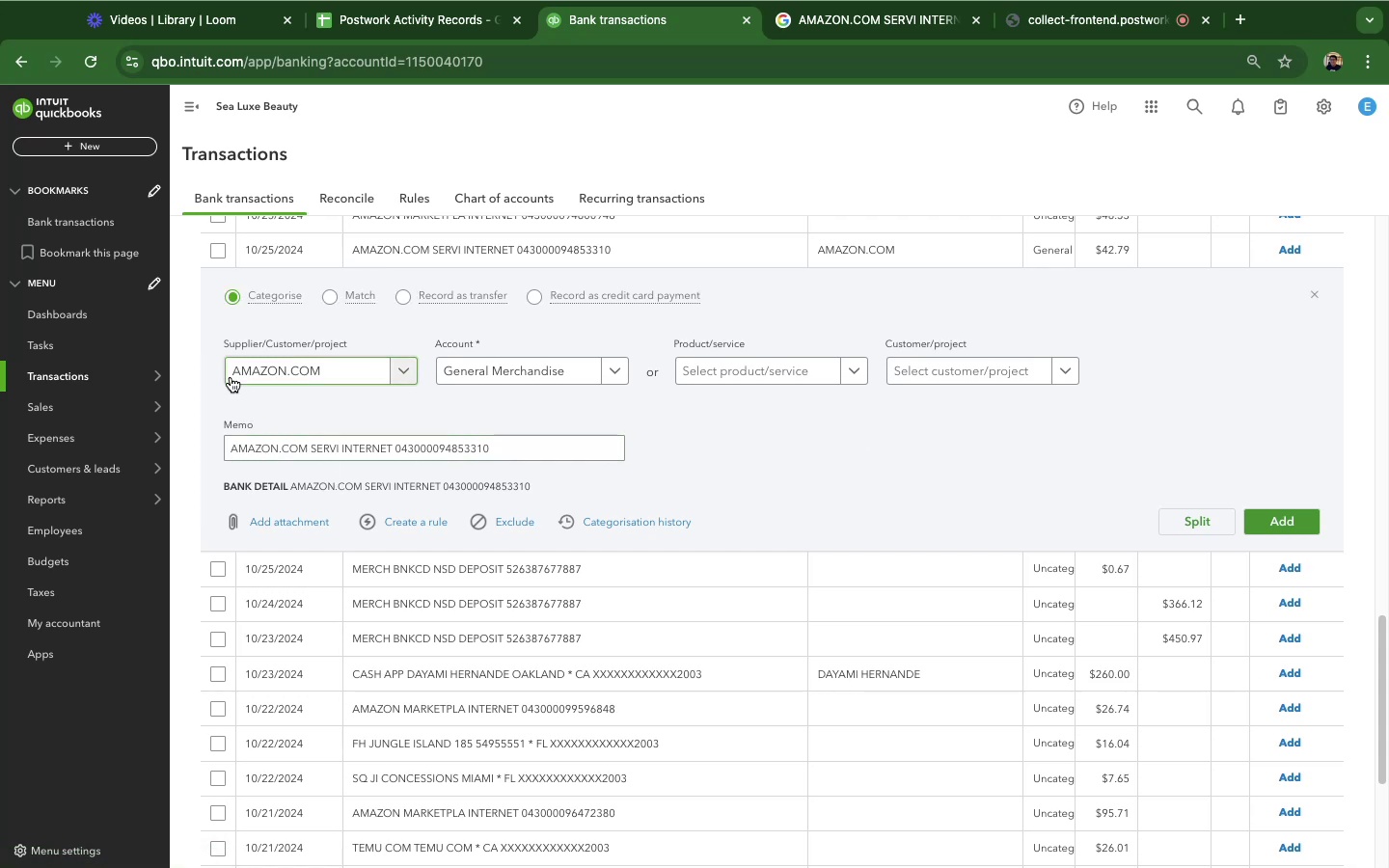 
wait(25.44)
 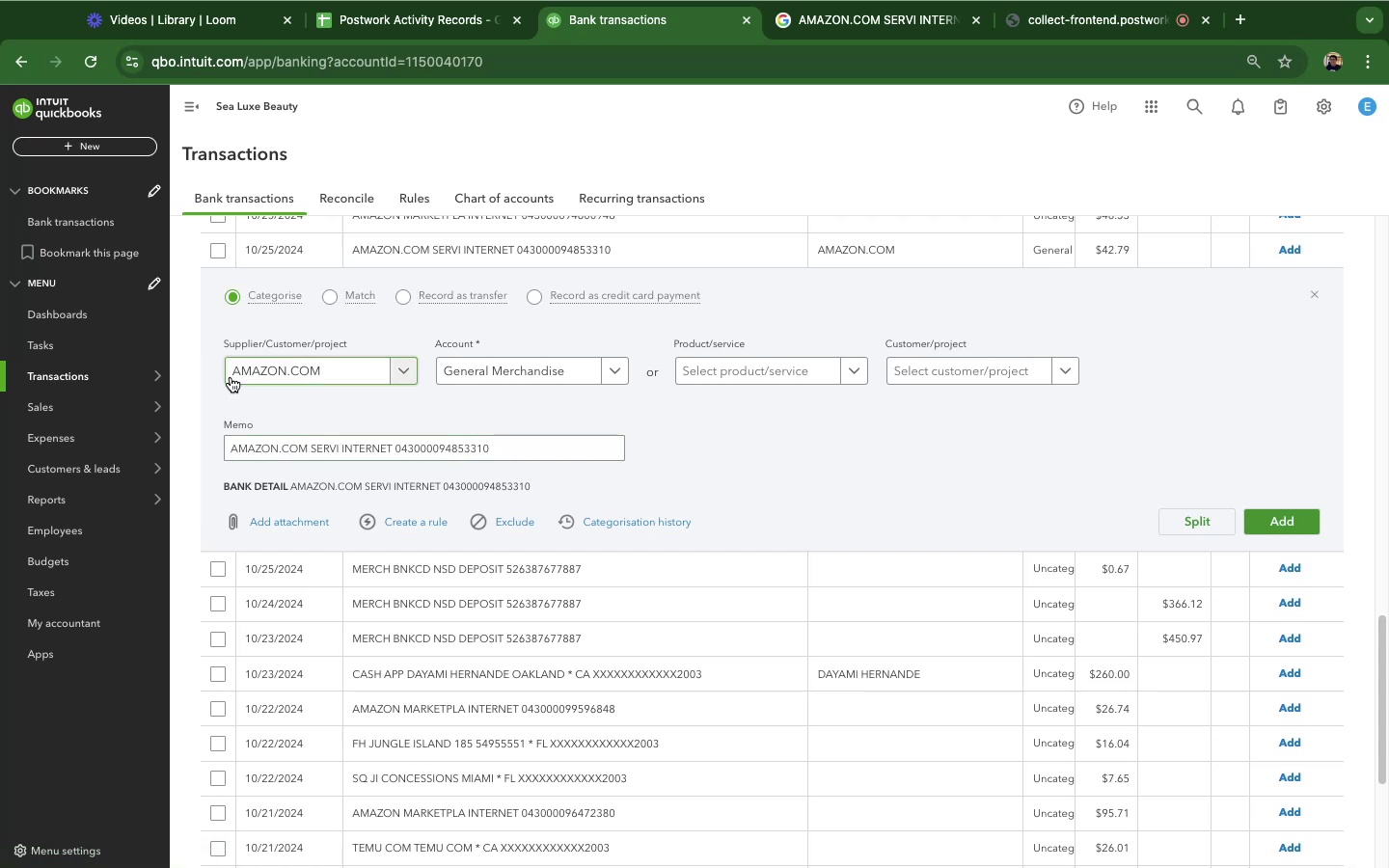 
key(Tab)
 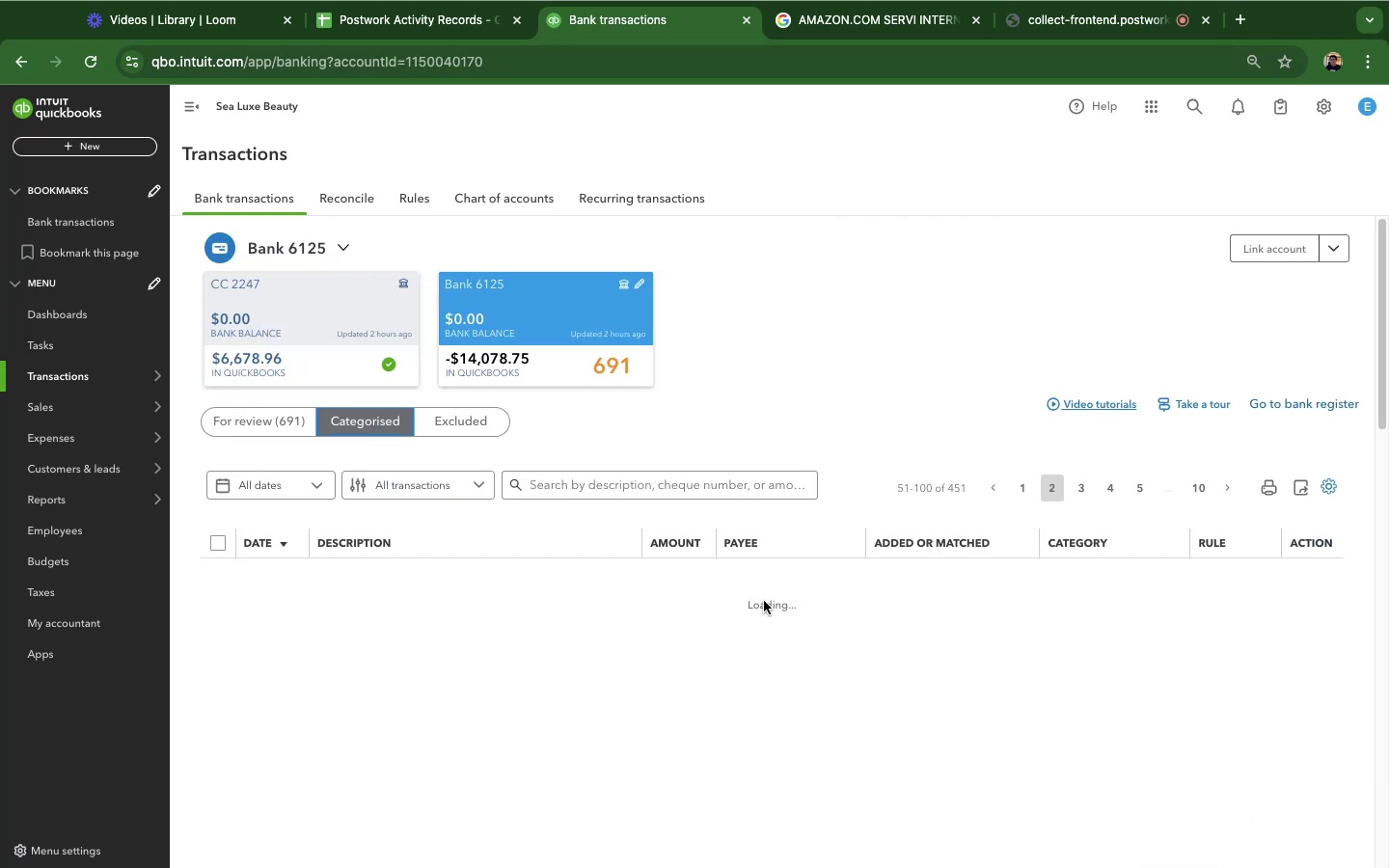 
wait(5.57)
 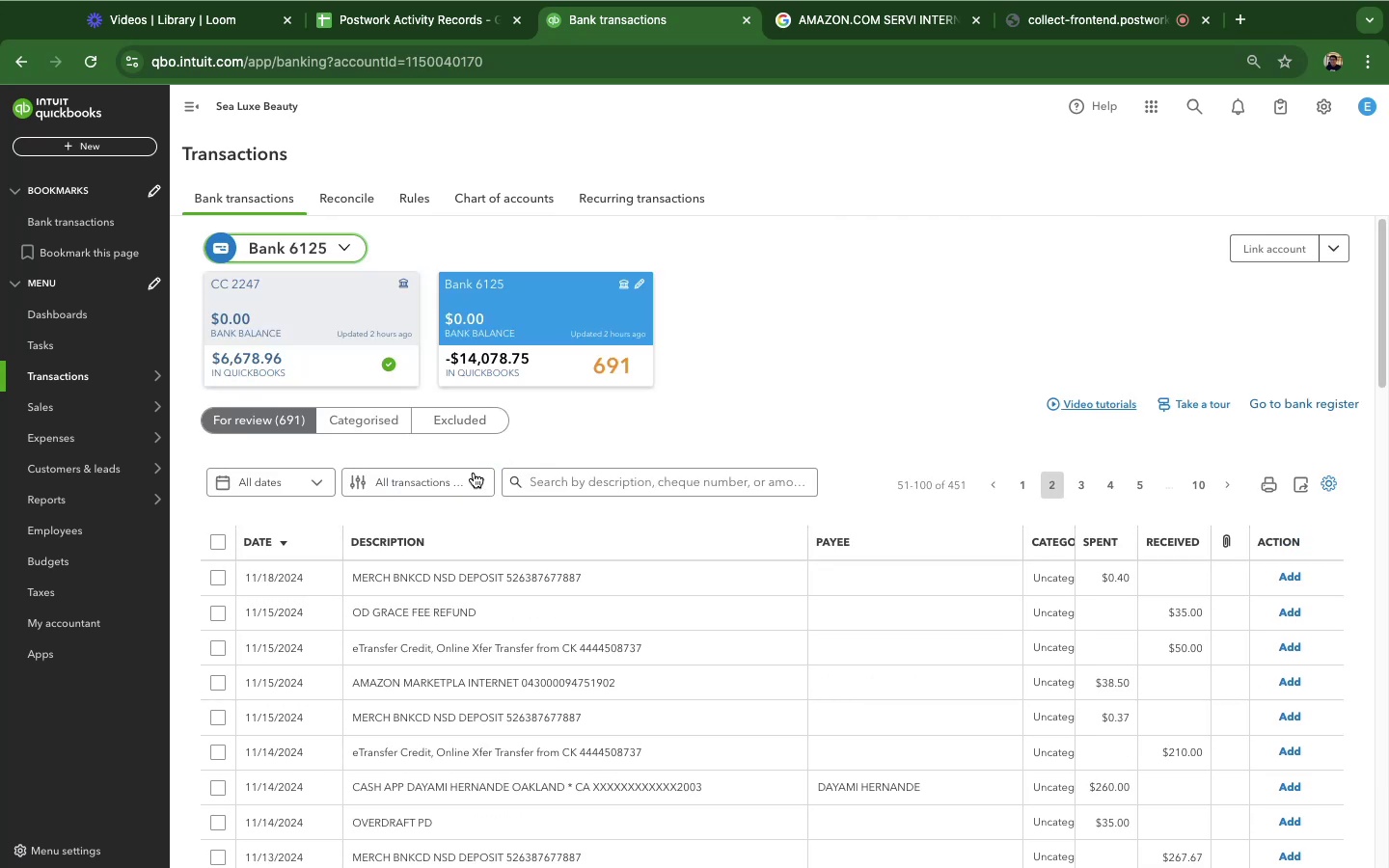 
scroll: coordinate [1041, 620], scroll_direction: down, amount: 3.0
 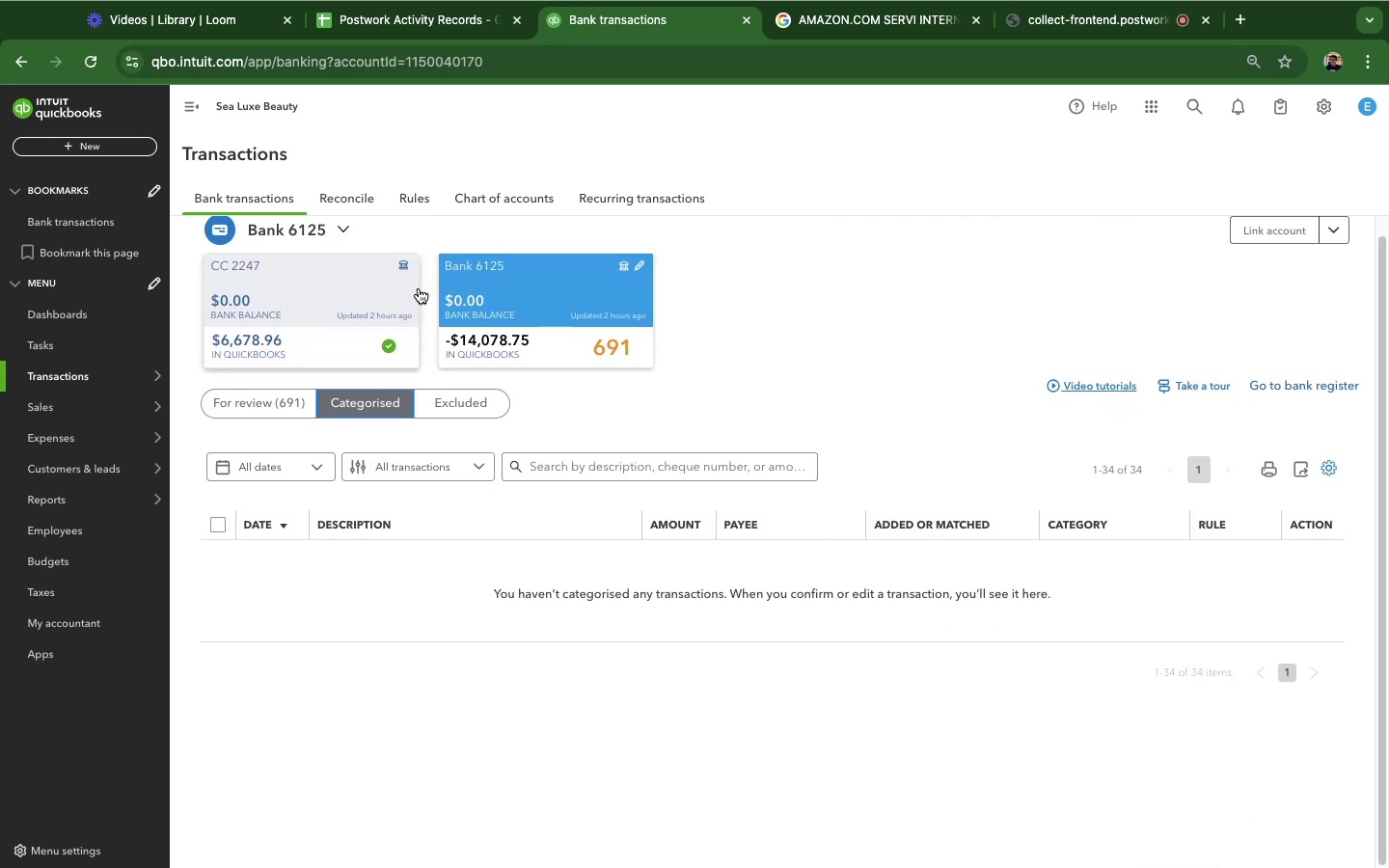 
left_click([473, 307])
 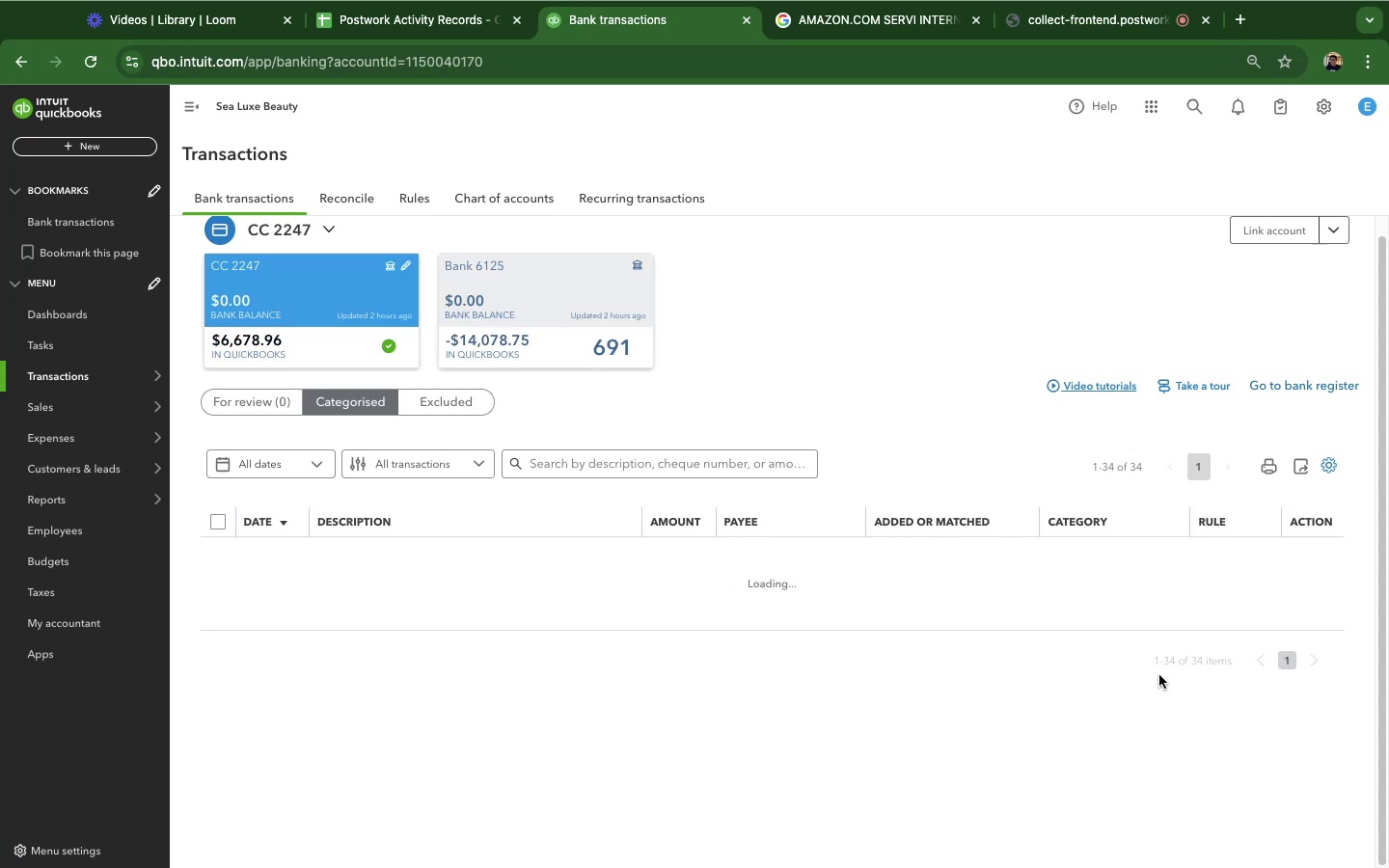 
wait(6.59)
 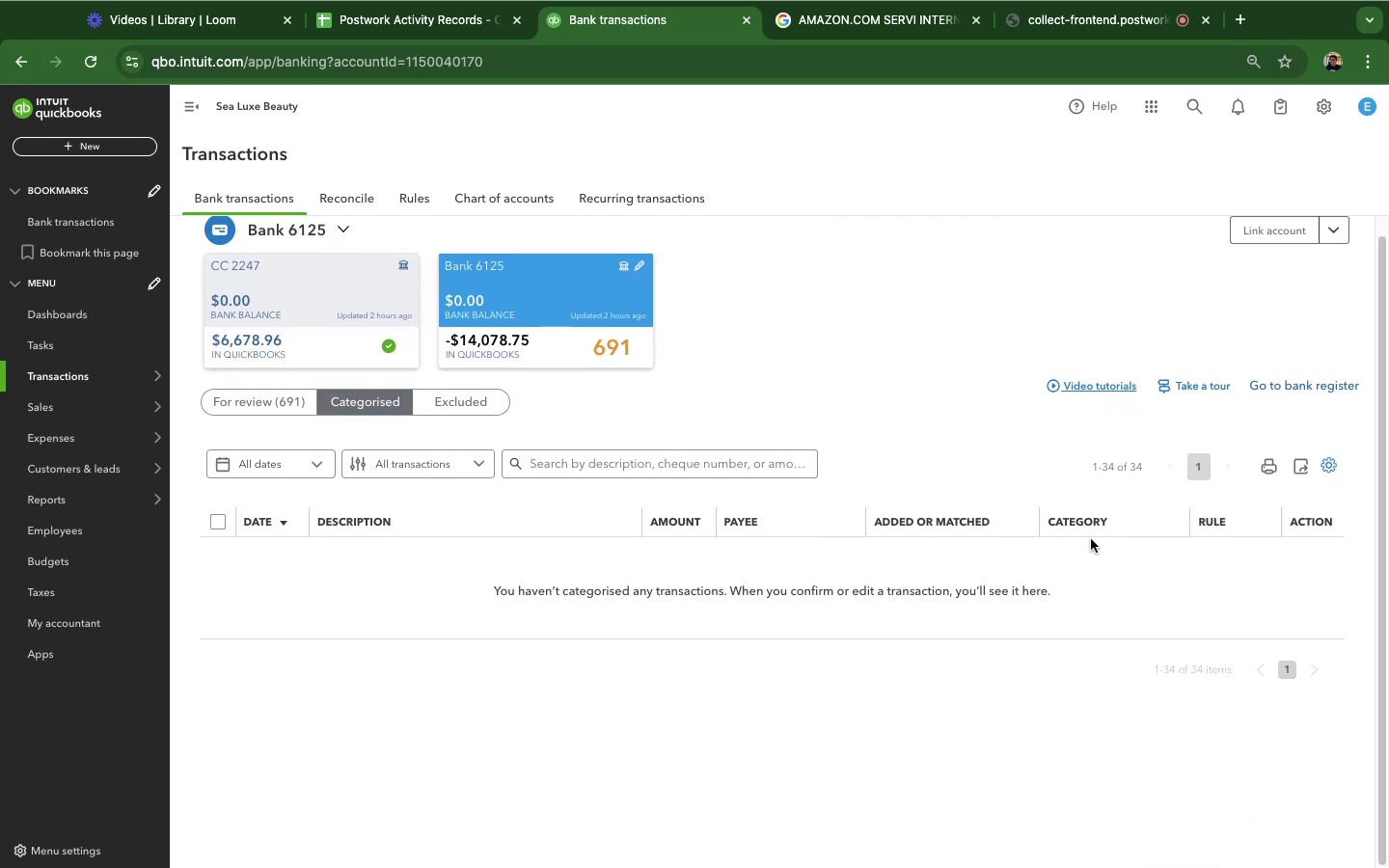 
left_click([352, 400])
 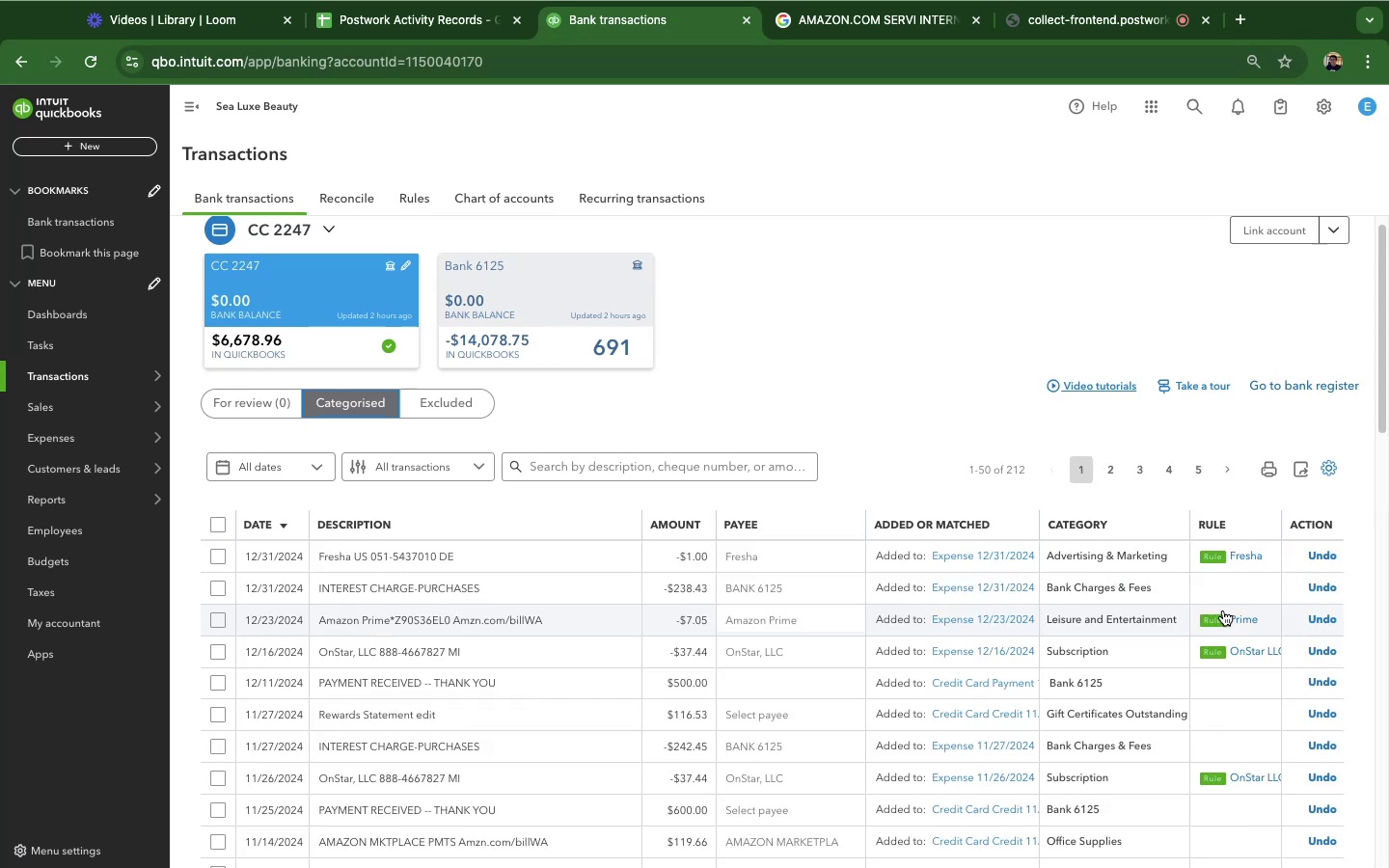 
wait(20.08)
 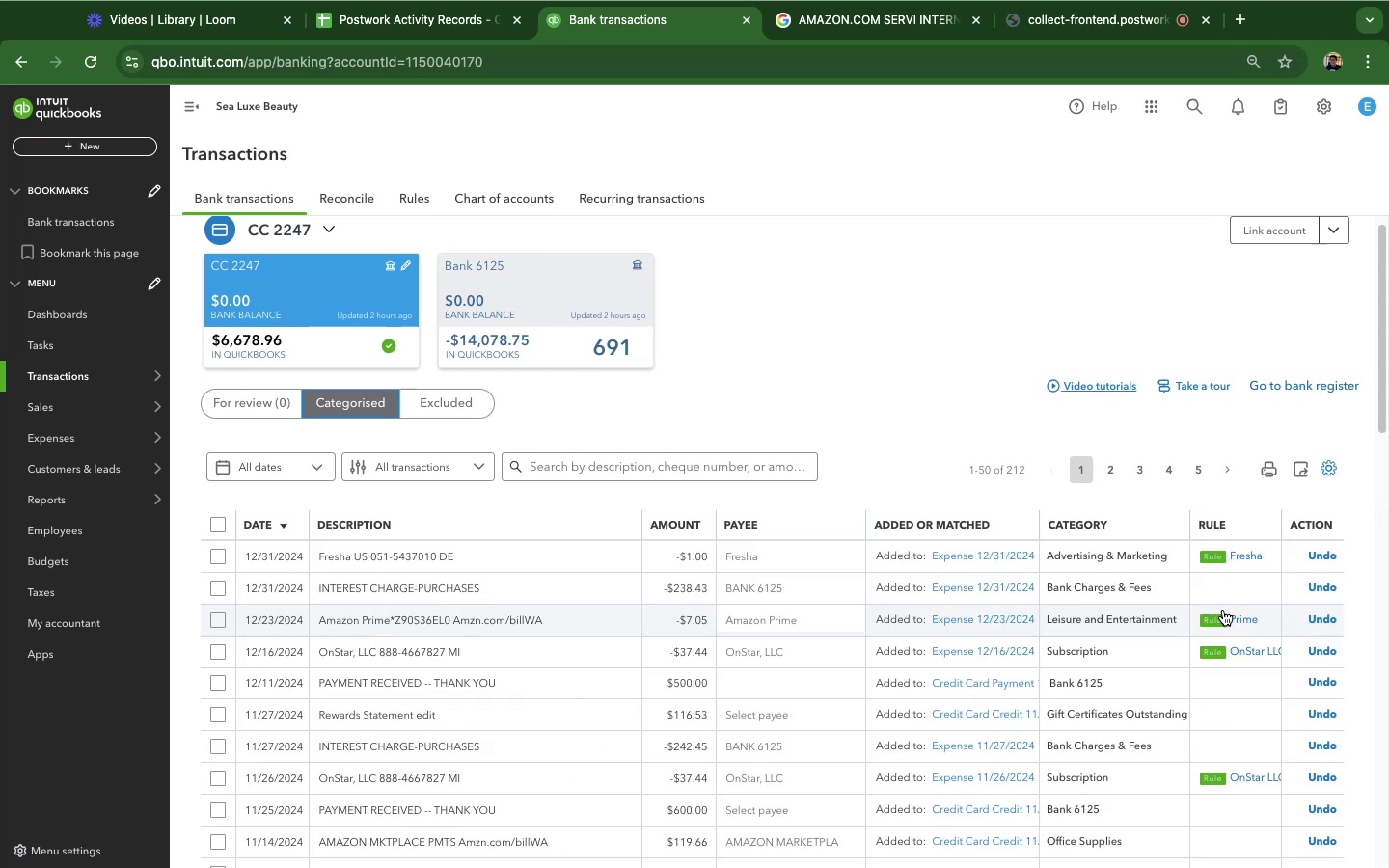 
scroll: coordinate [507, 507], scroll_direction: down, amount: 1.0
 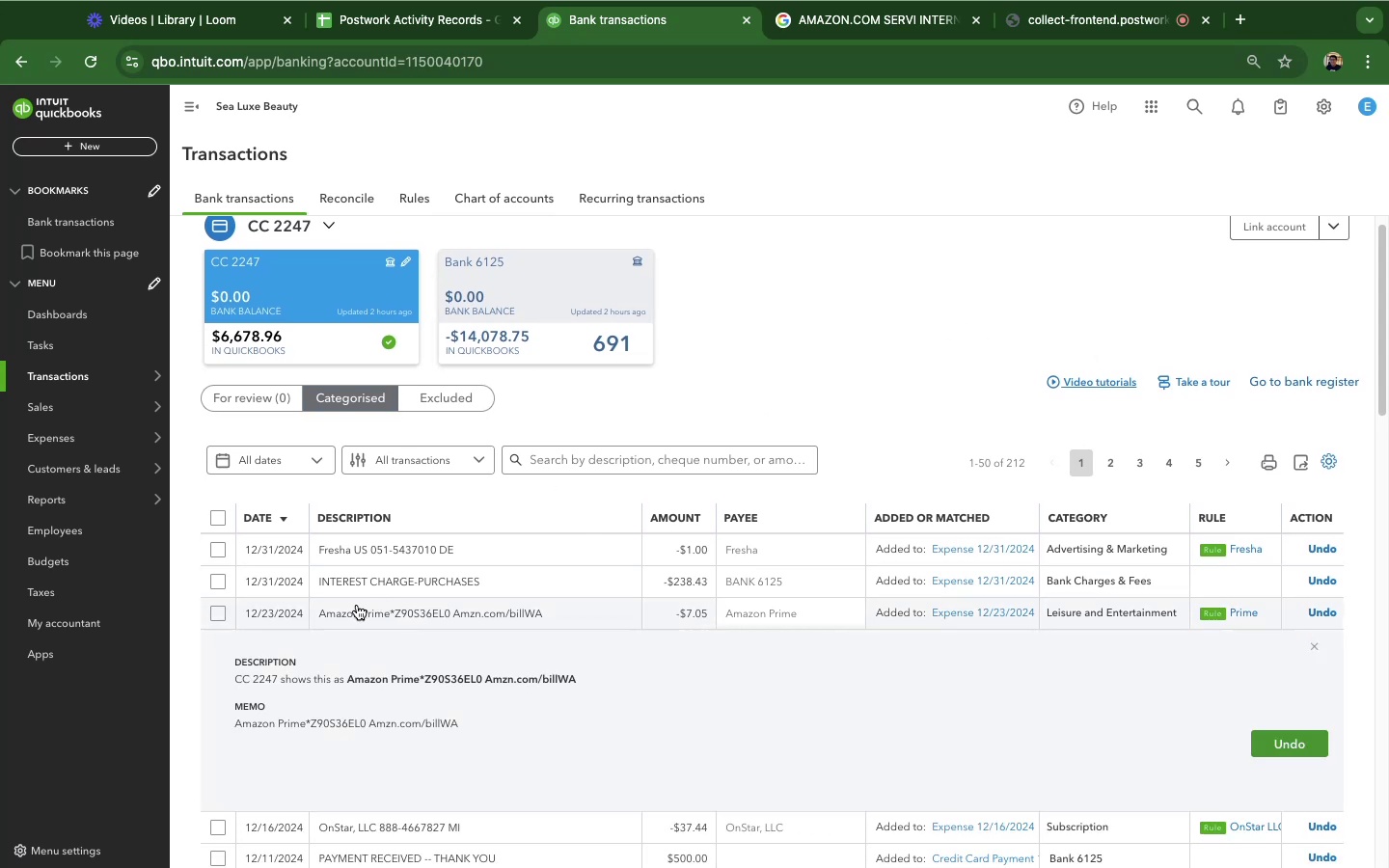 
wait(6.35)
 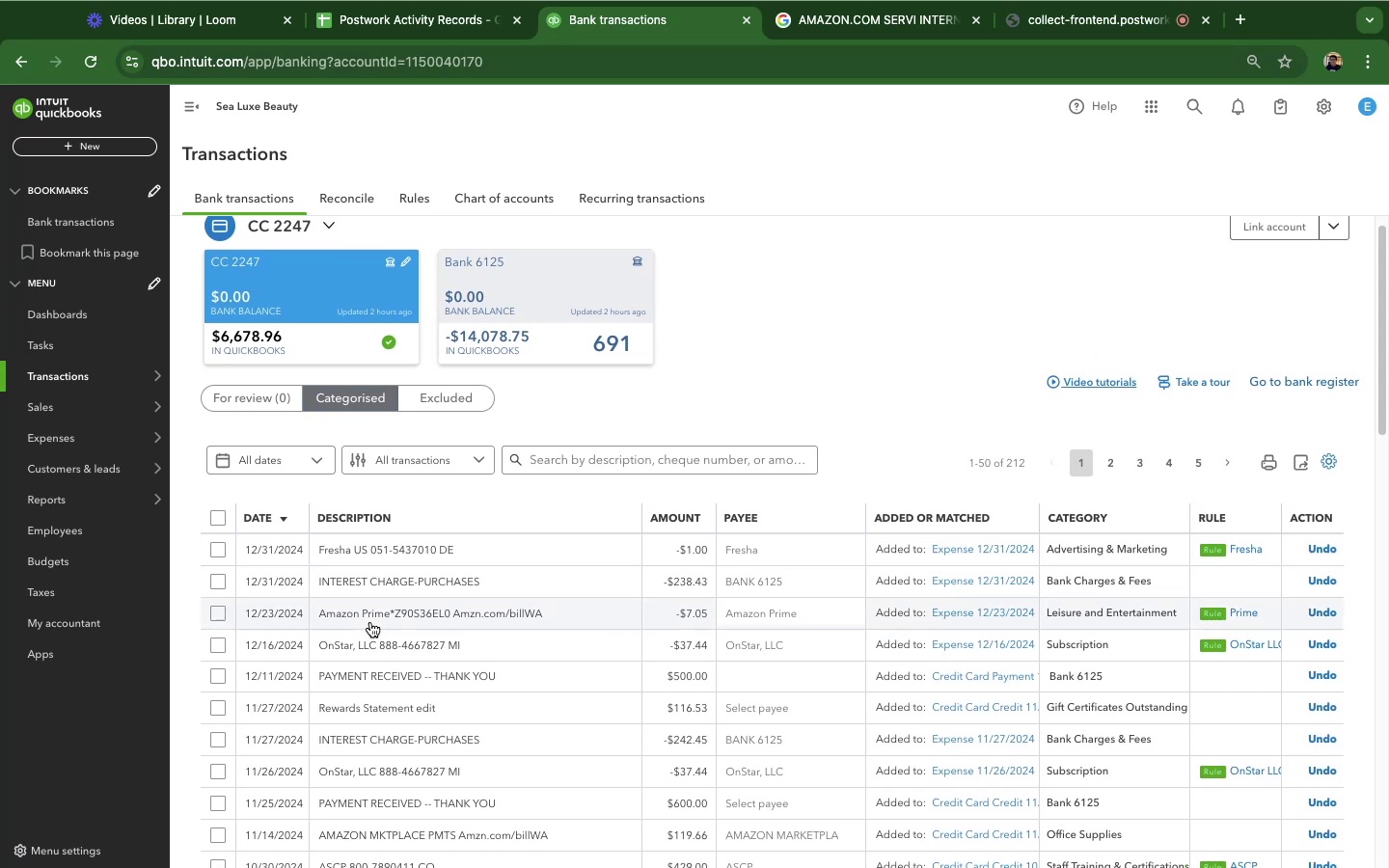 
scroll: coordinate [743, 636], scroll_direction: down, amount: 6.0
 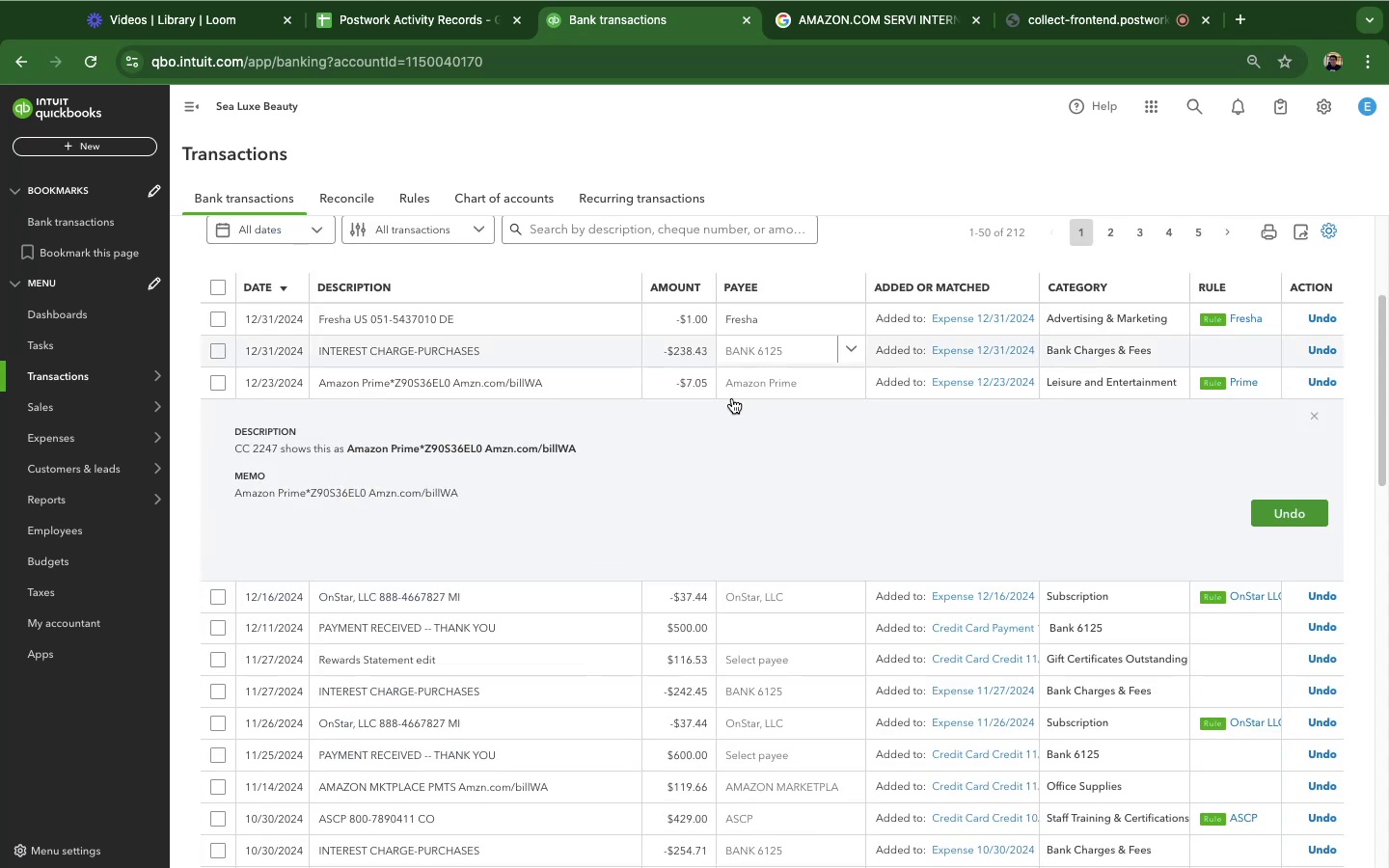 
scroll: coordinate [686, 560], scroll_direction: up, amount: 28.0
 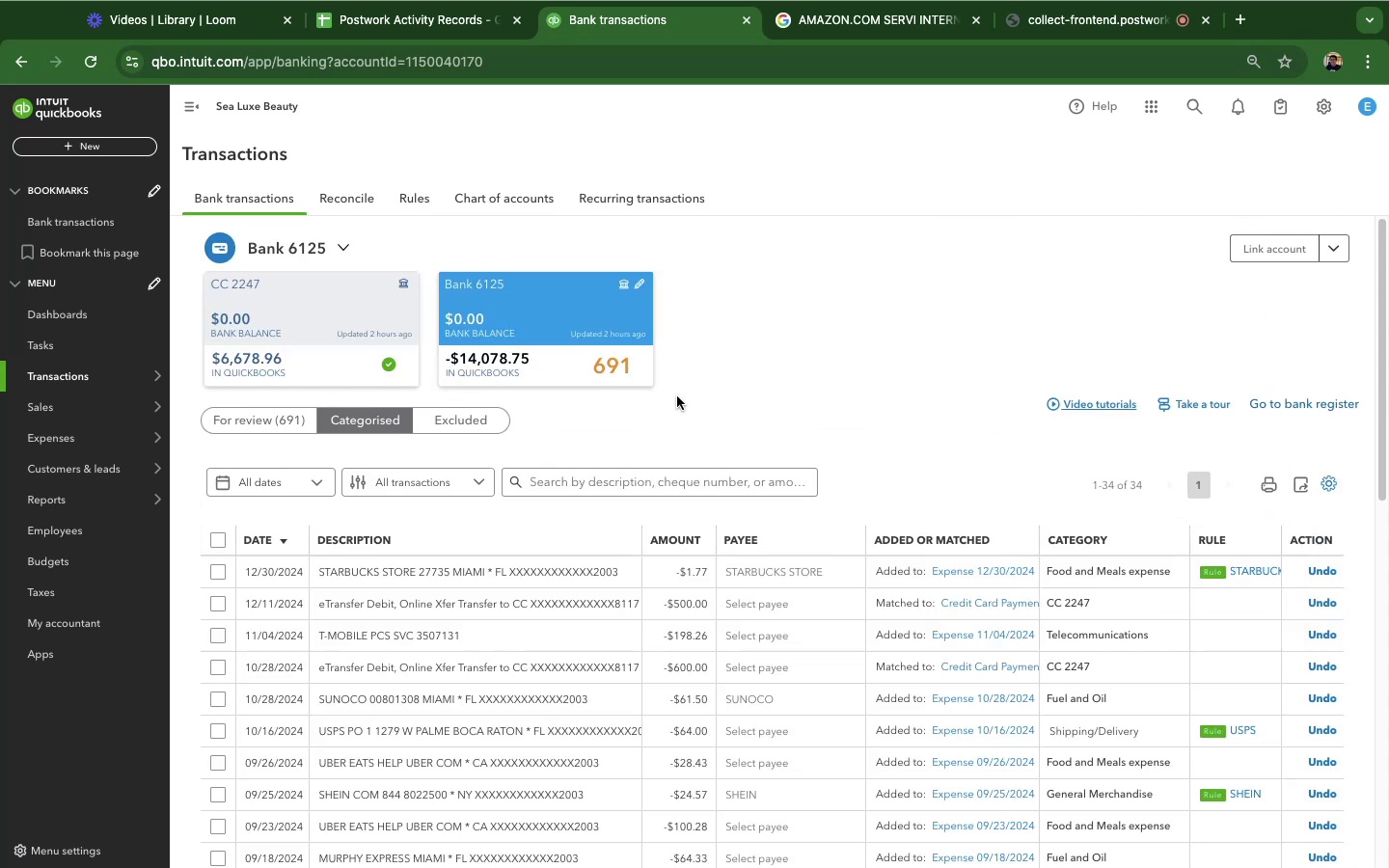 
wait(10.86)
 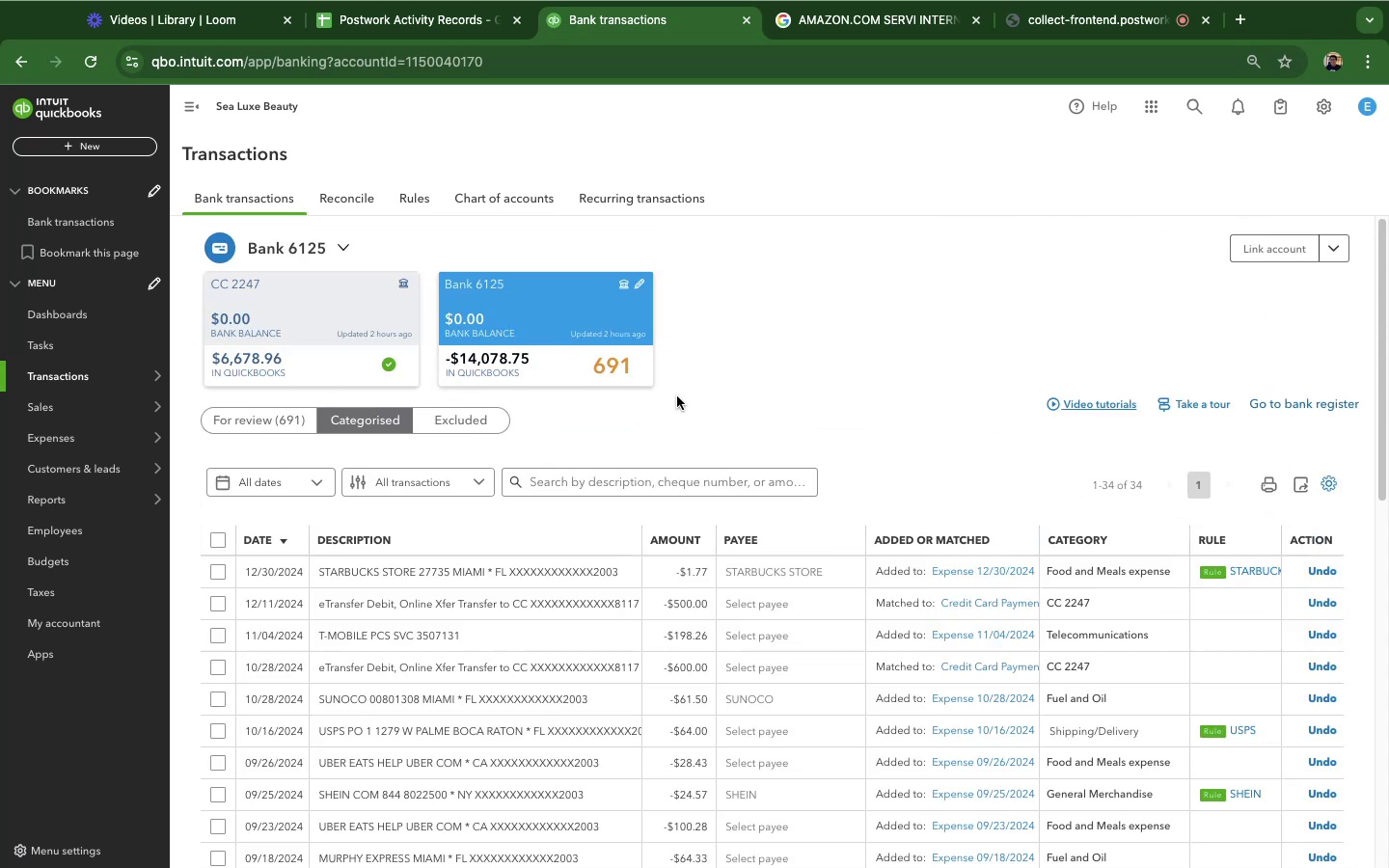 
scroll: coordinate [1225, 683], scroll_direction: down, amount: 30.0
 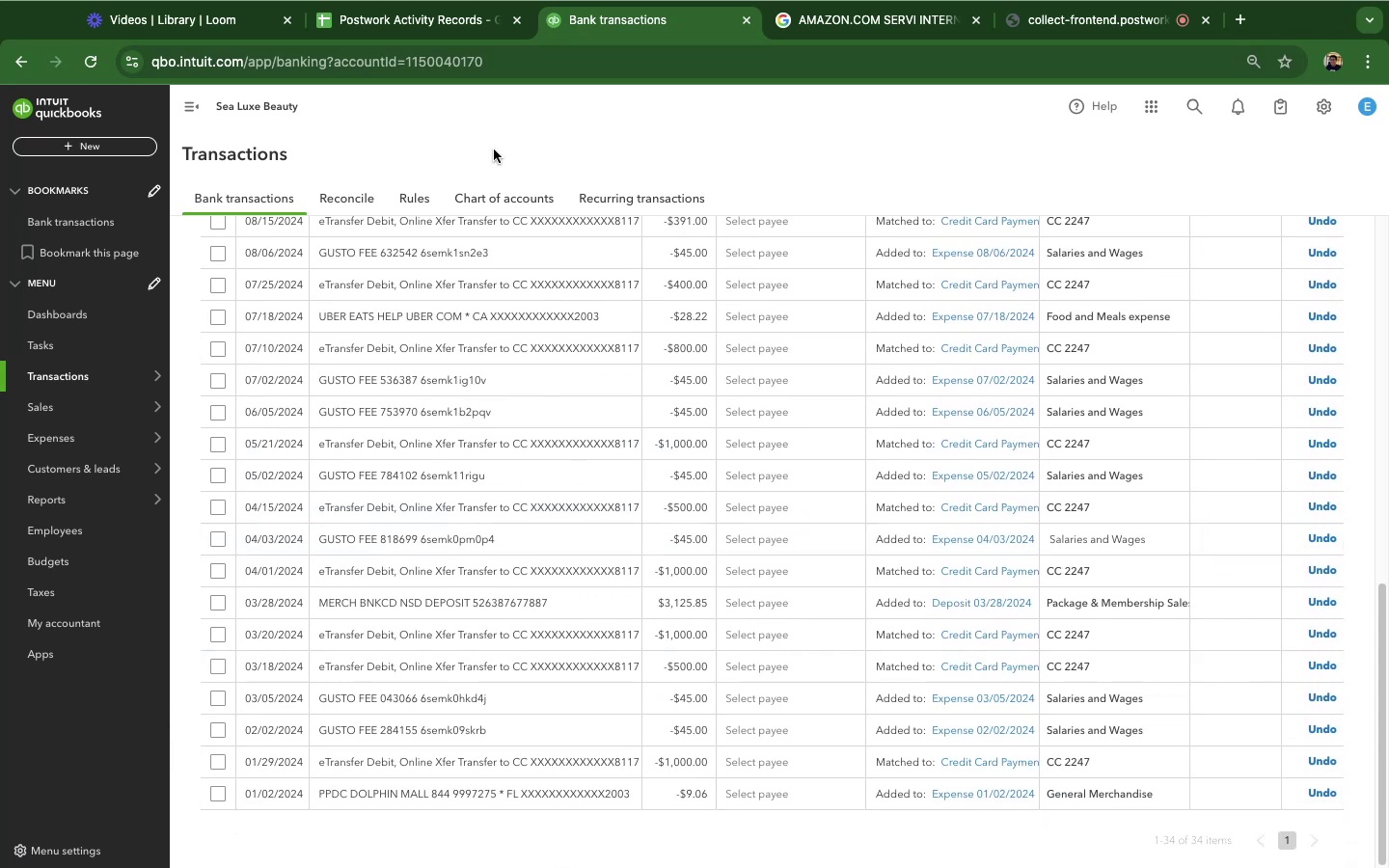 
scroll: coordinate [494, 269], scroll_direction: up, amount: 63.0
 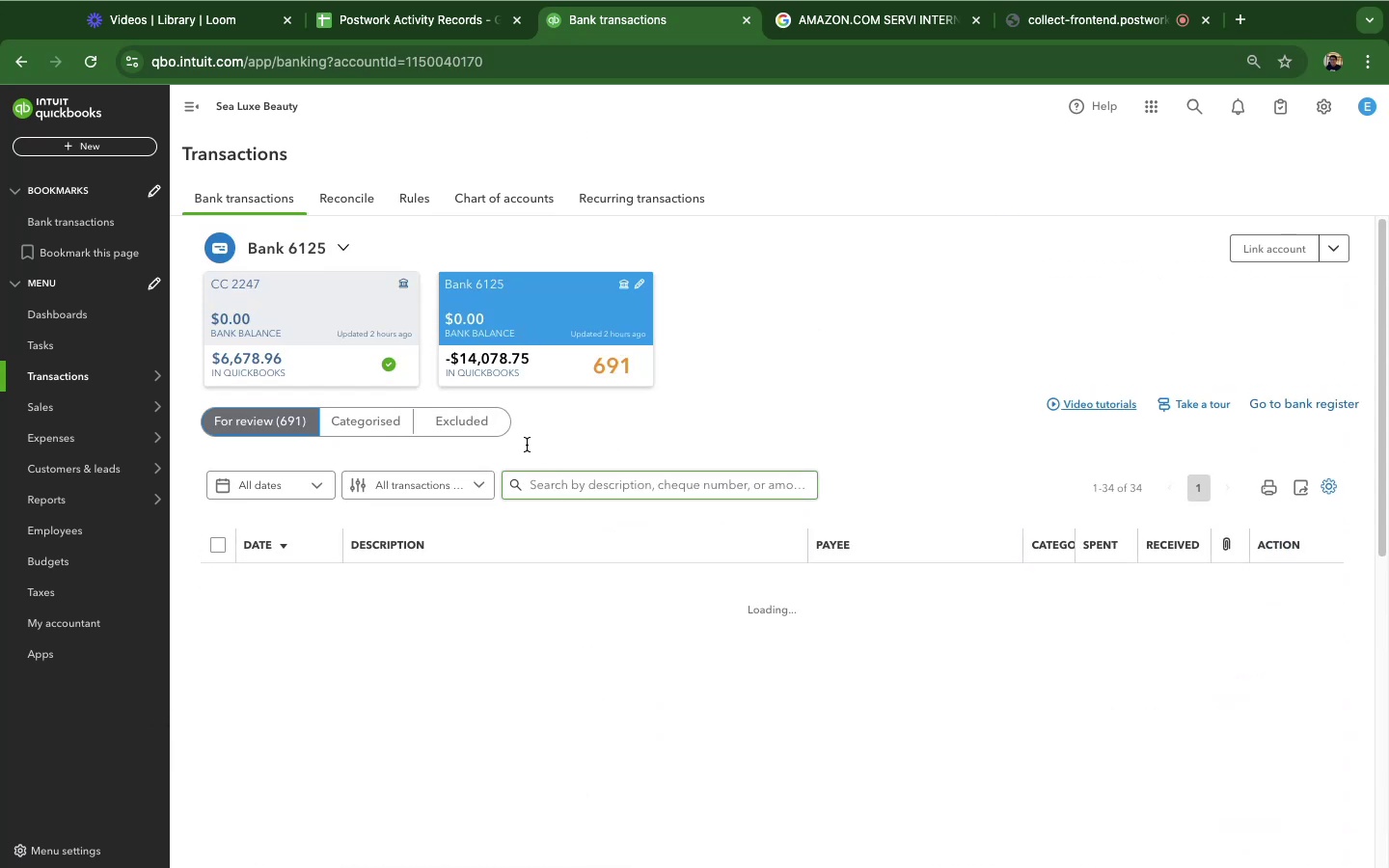 
wait(5.73)
 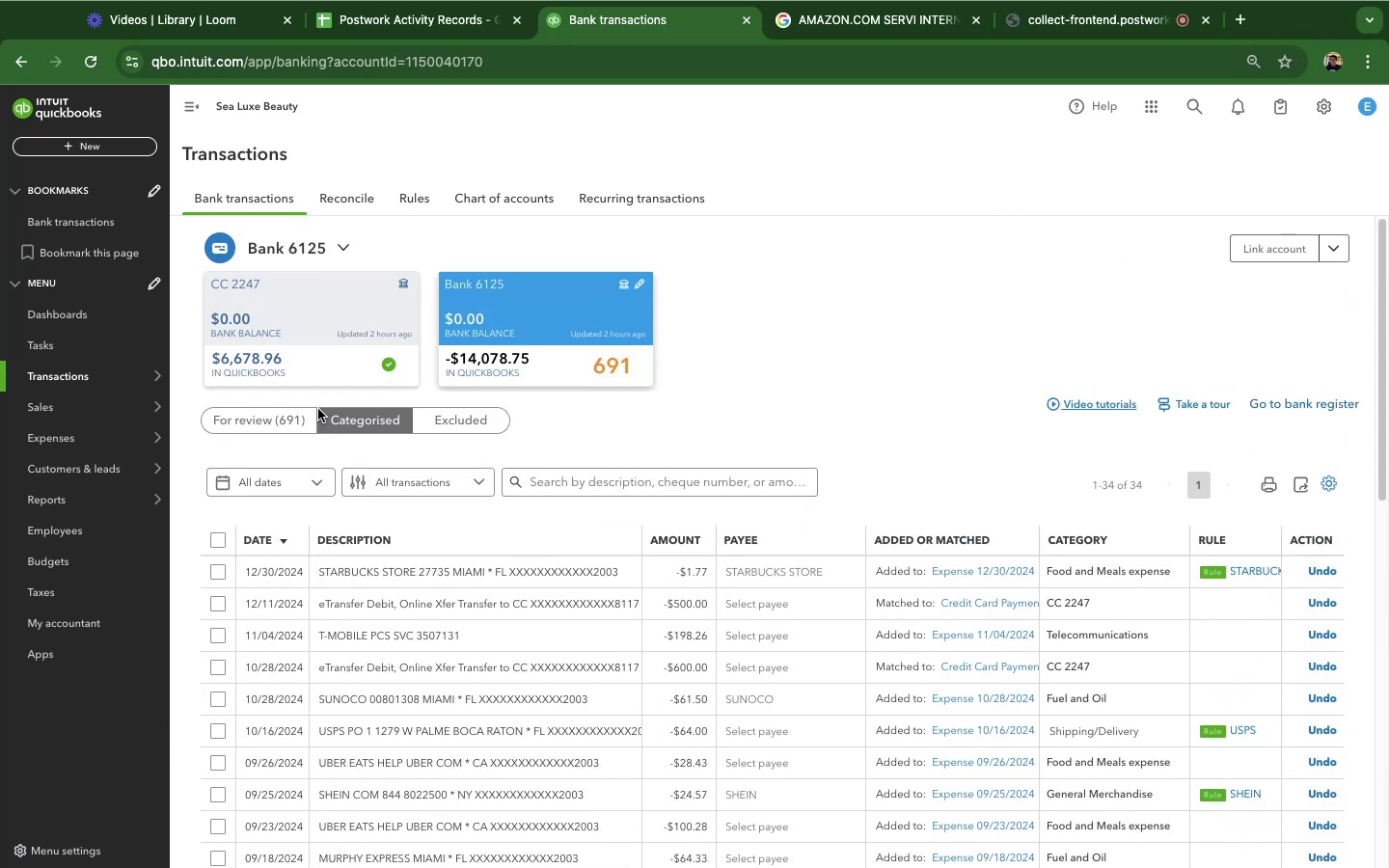 
left_click([488, 432])
 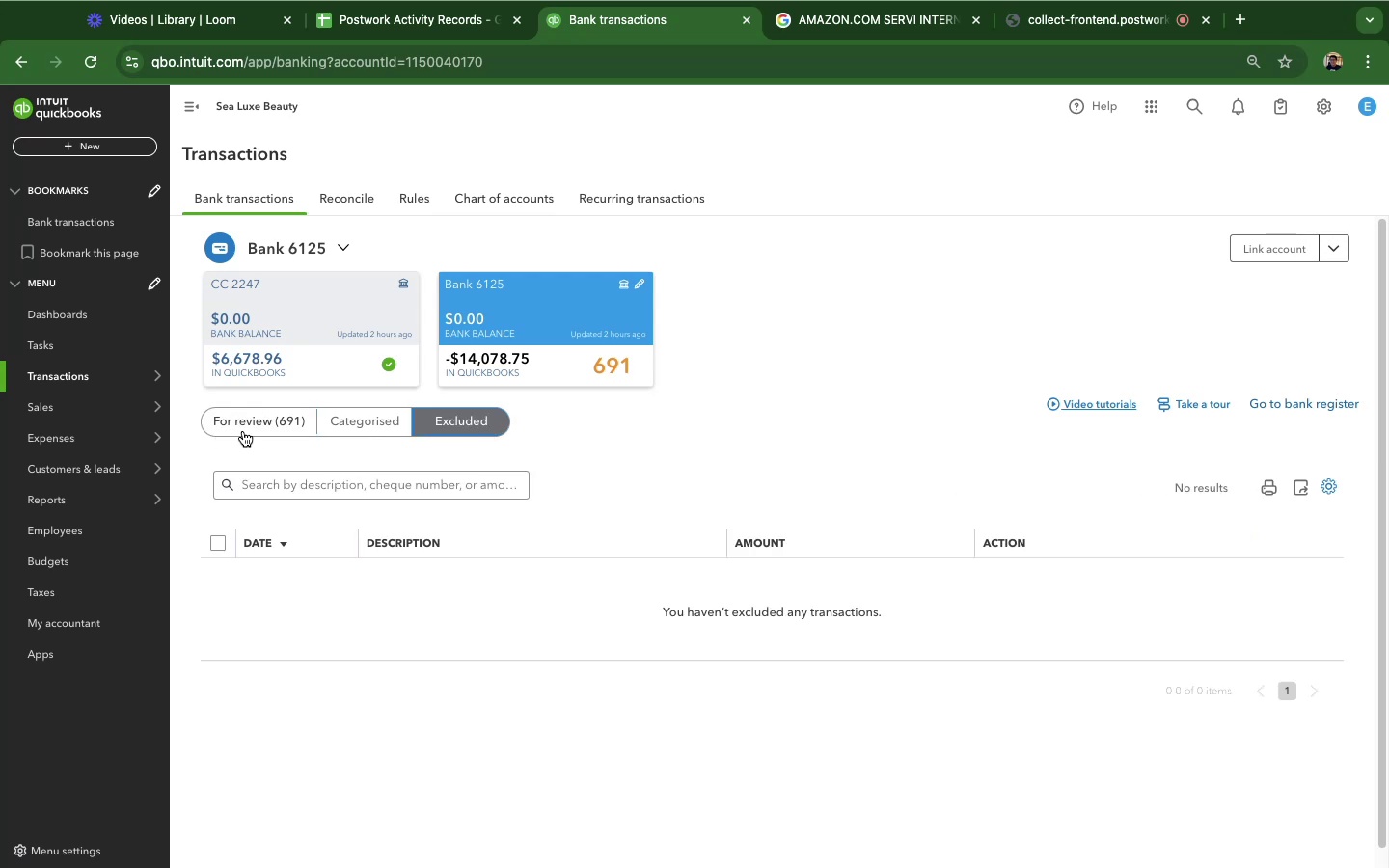 
left_click([243, 431])
 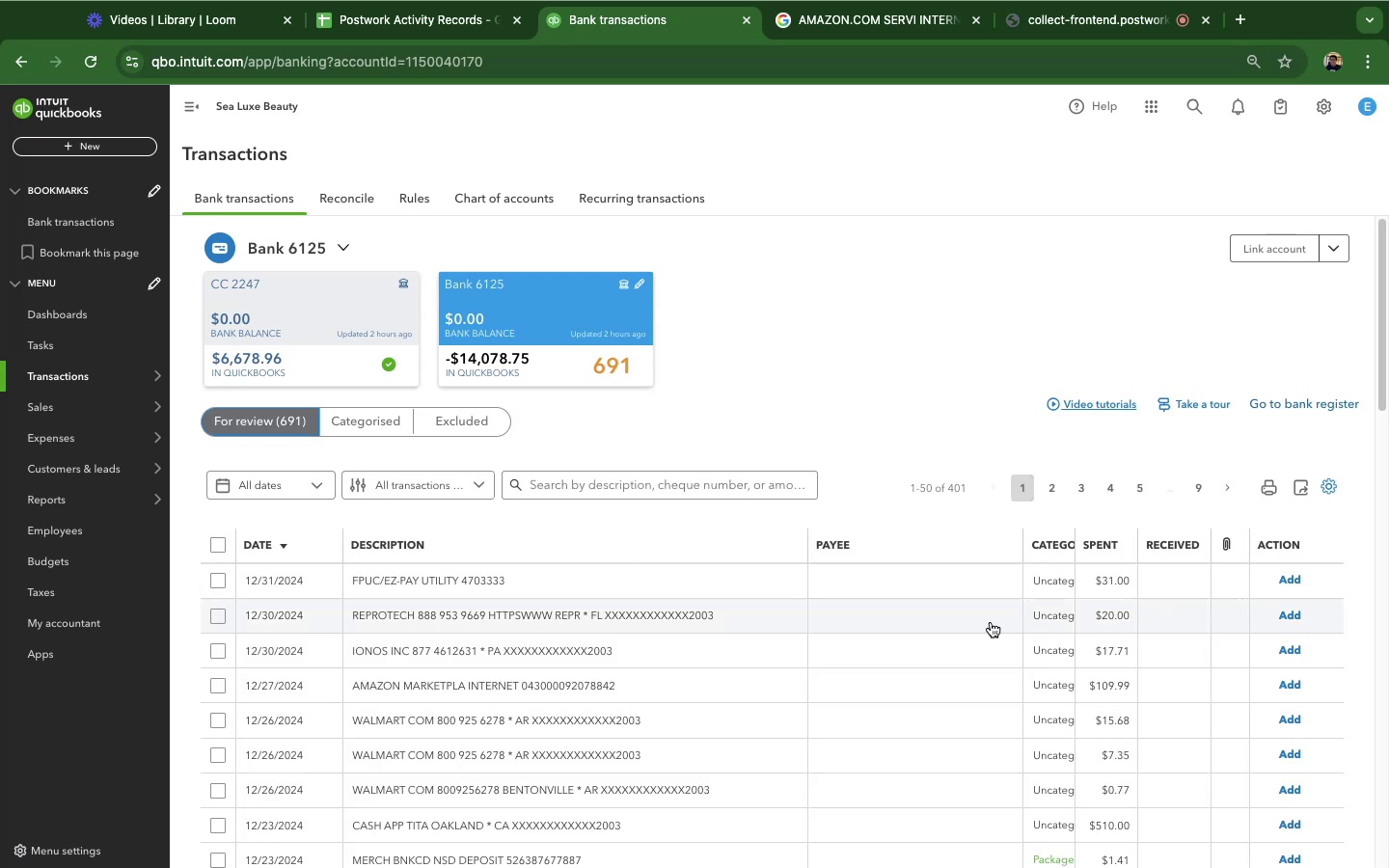 
scroll: coordinate [703, 576], scroll_direction: down, amount: 14.0
 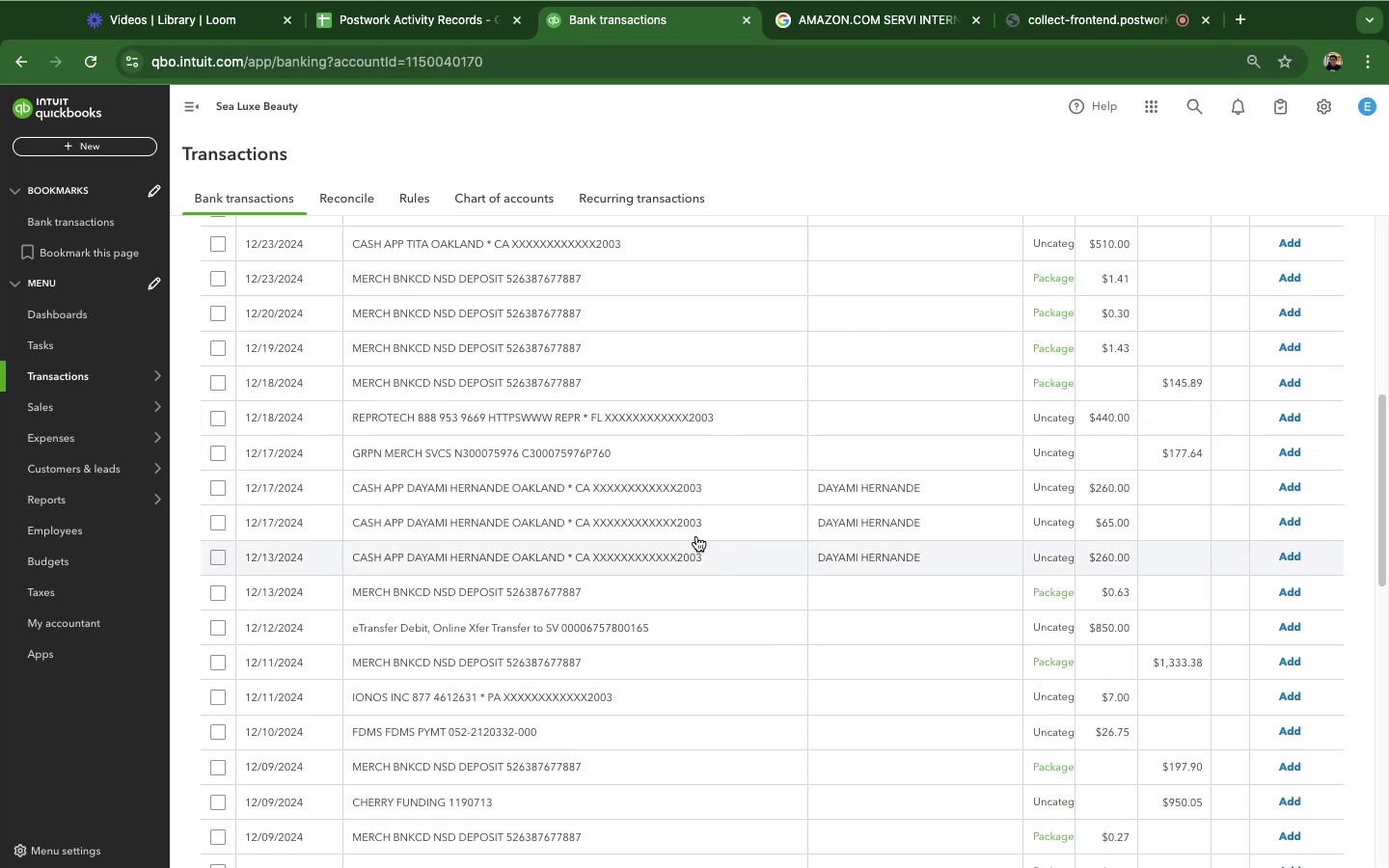 
wait(5.89)
 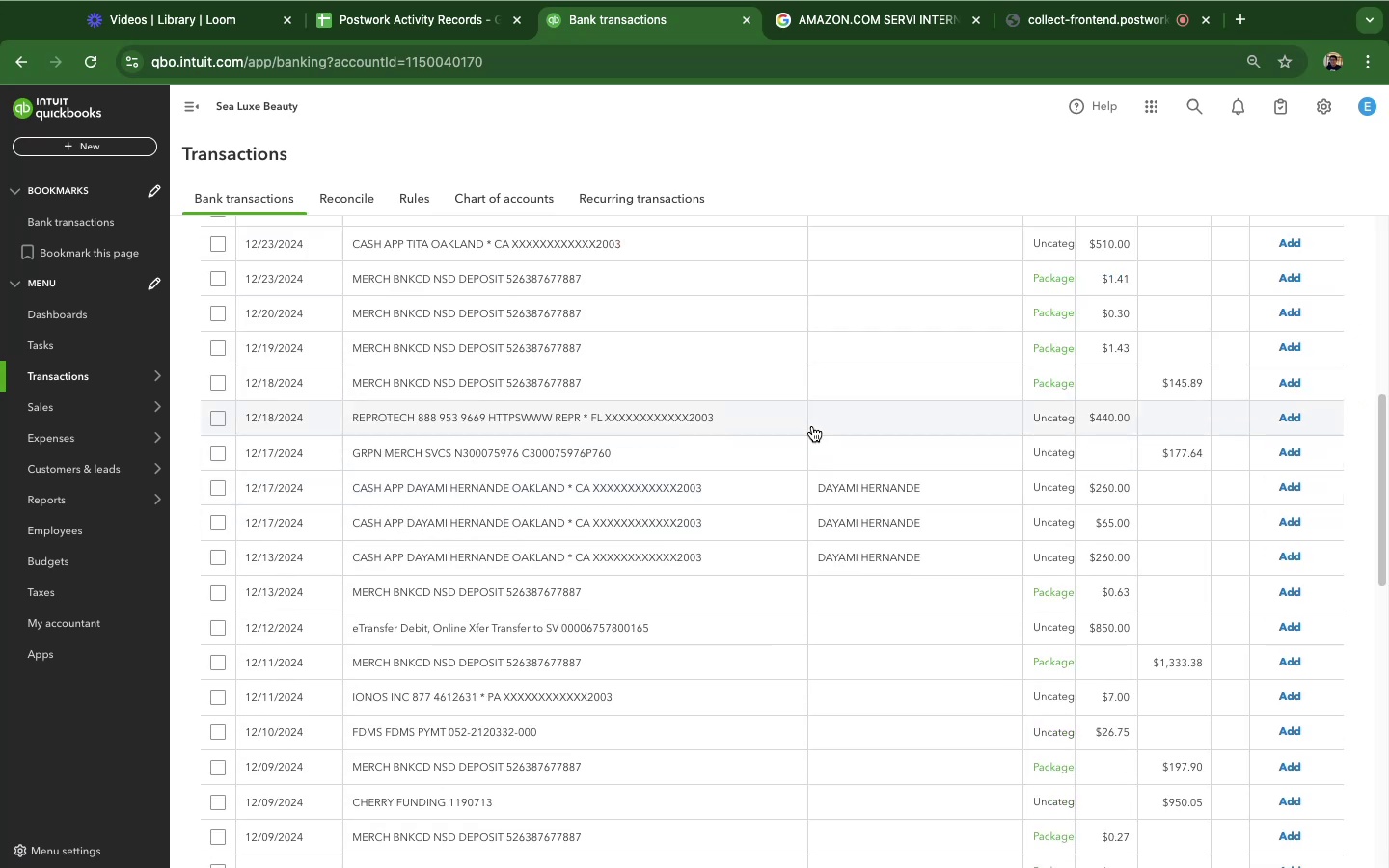 
mouse_move([575, 362])
 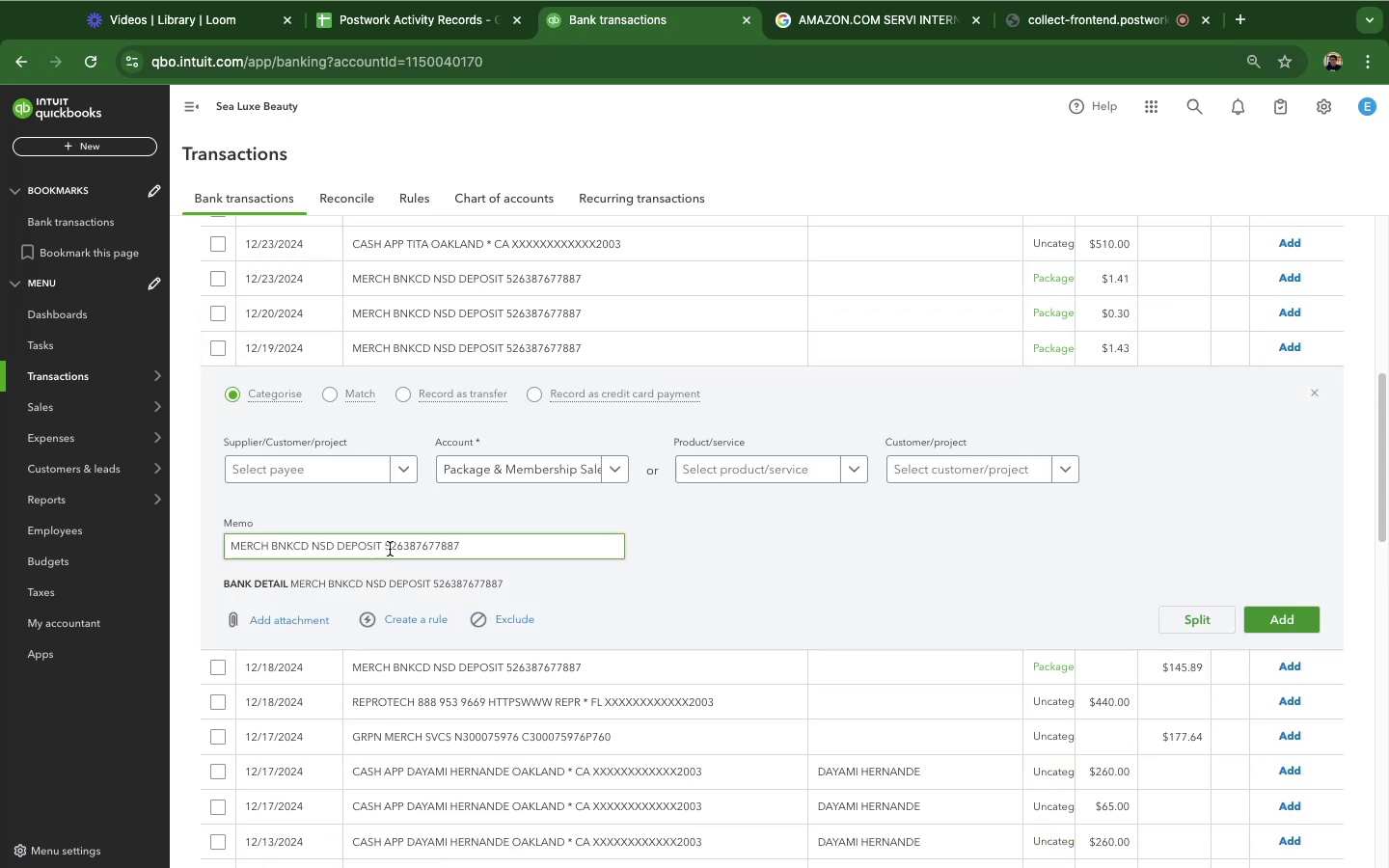 
left_click_drag(start_coordinate=[386, 546], to_coordinate=[79, 548])
 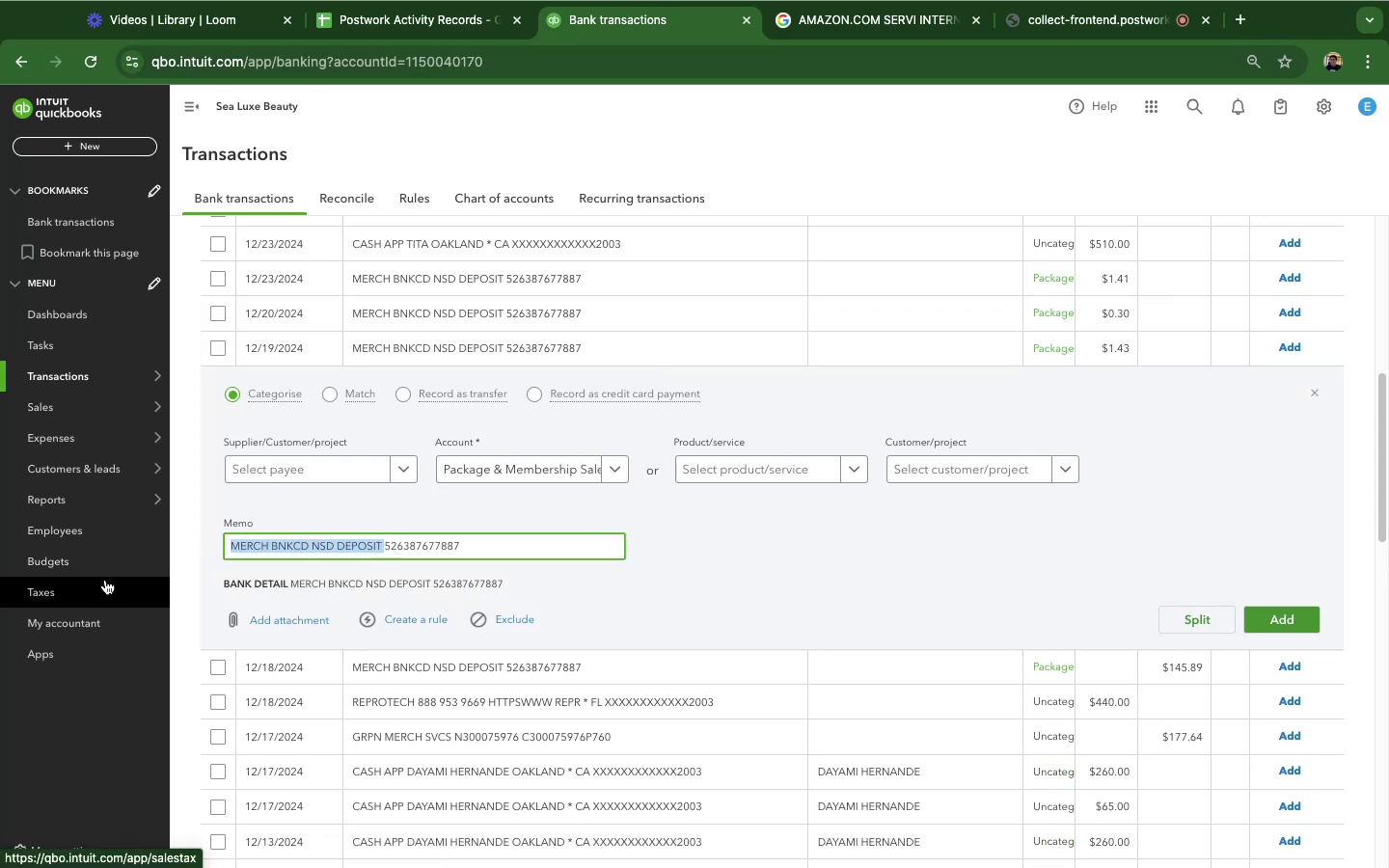 
key(Meta+C)
 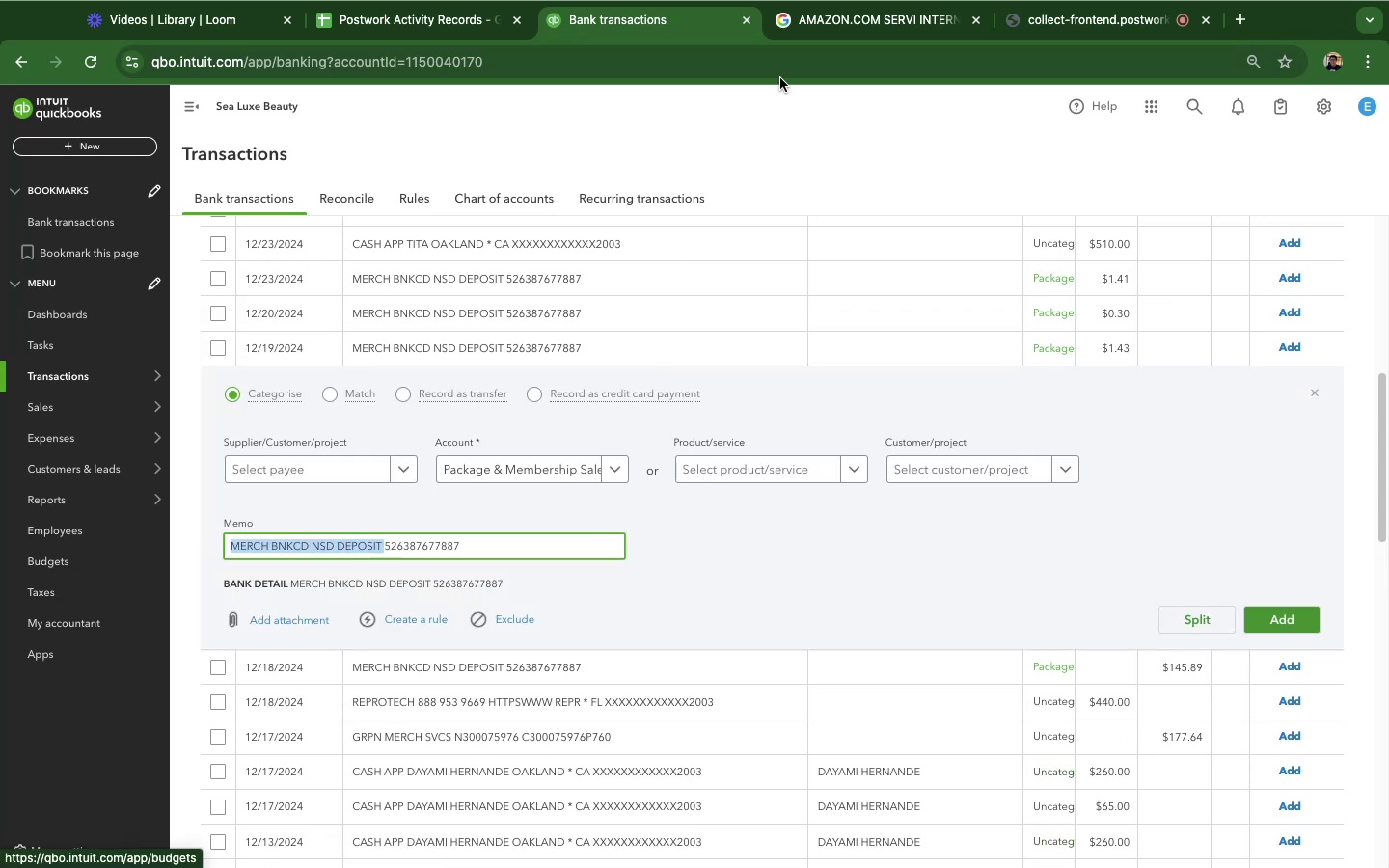 
key(Meta+C)
 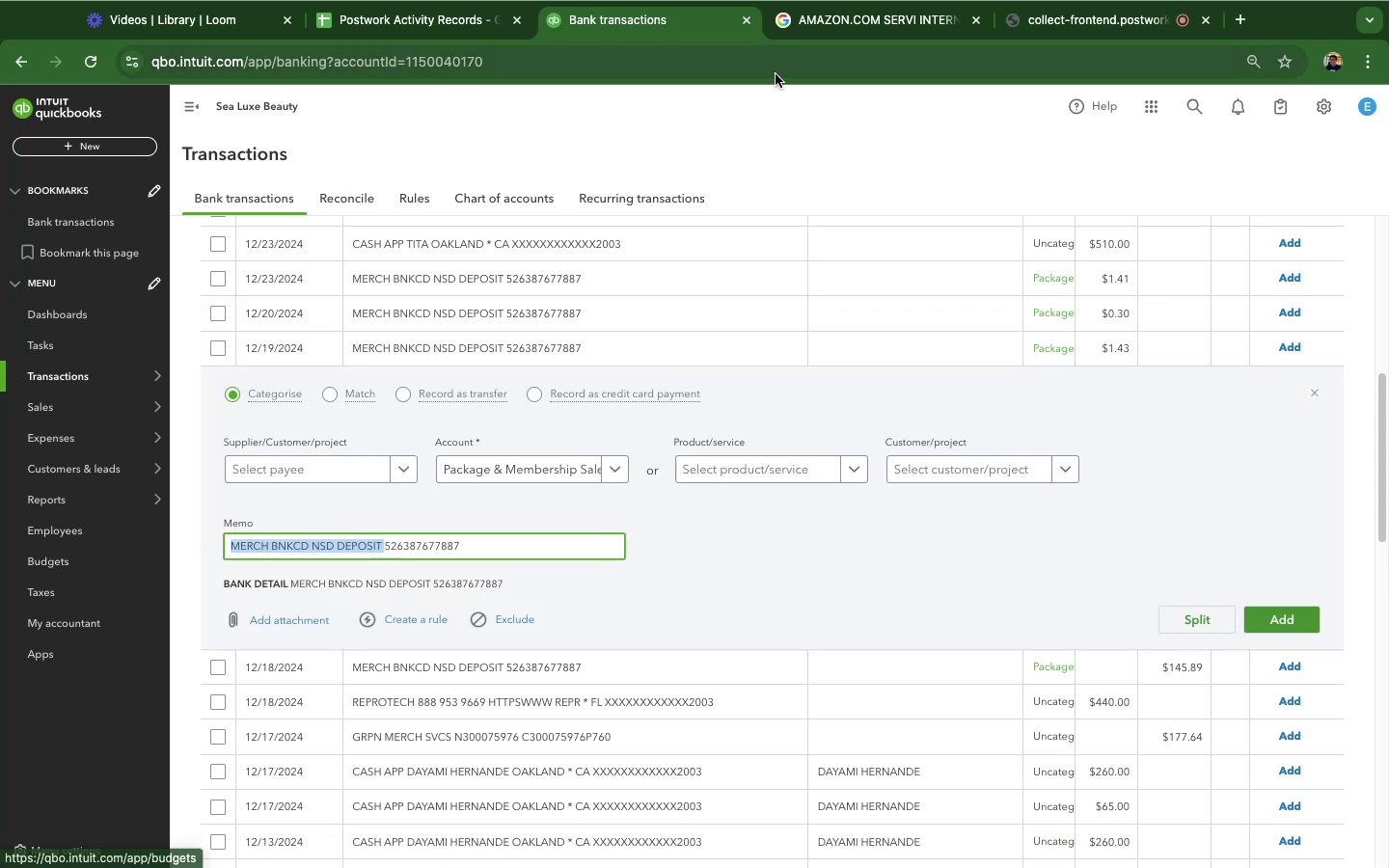 
key(Meta+C)
 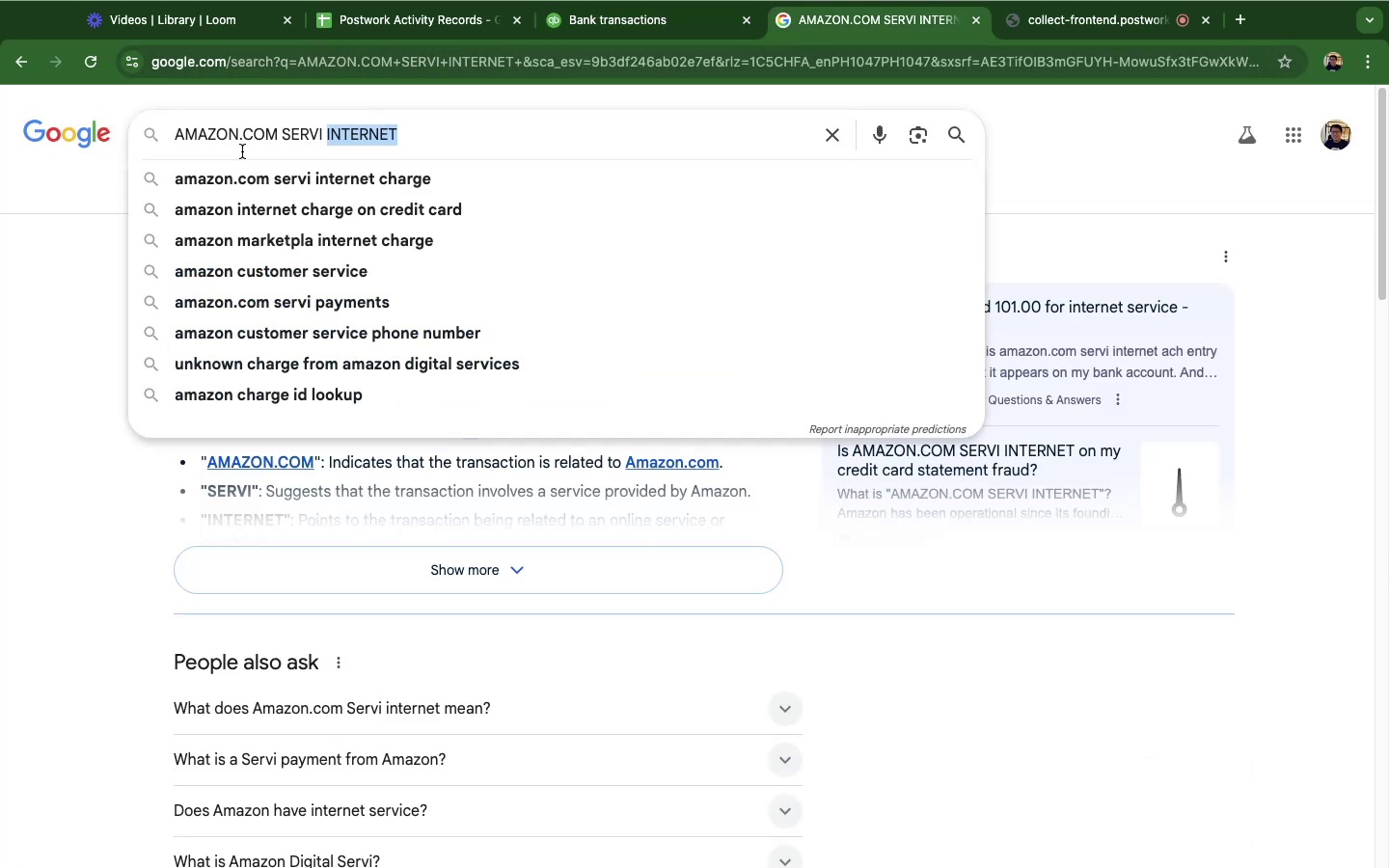 
key(Meta+CommandLeft)
 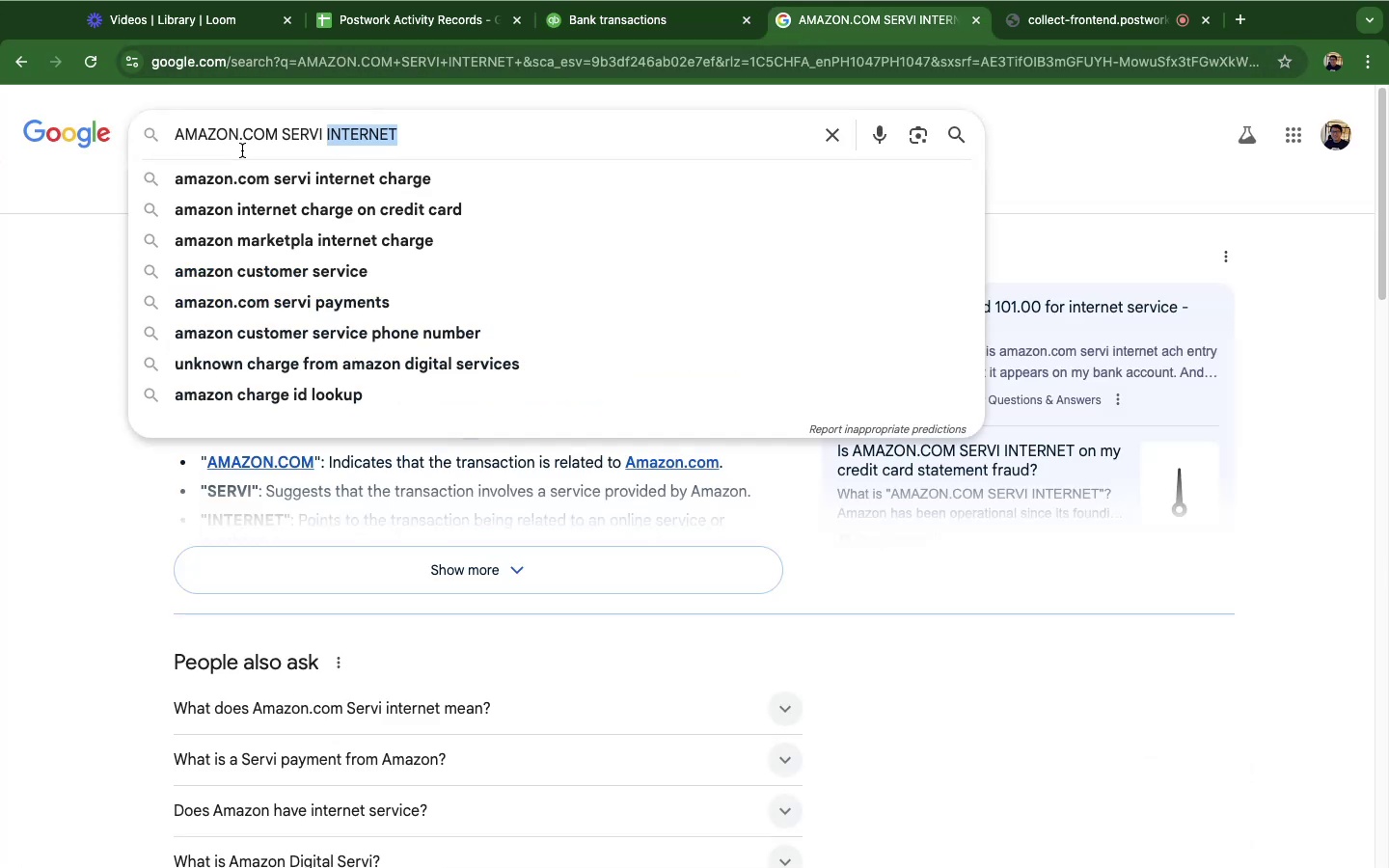 
double_click([242, 150])
 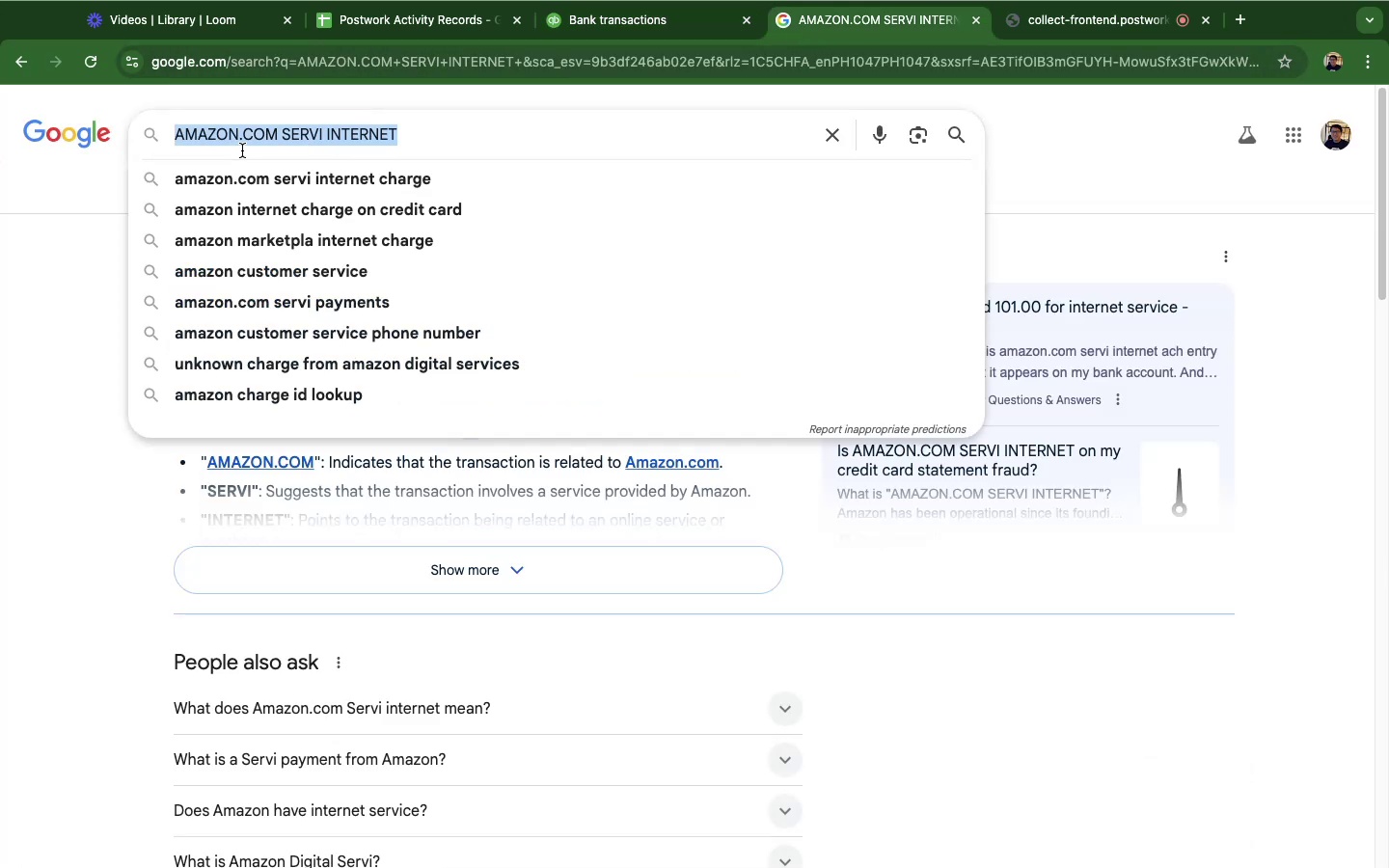 
triple_click([242, 150])
 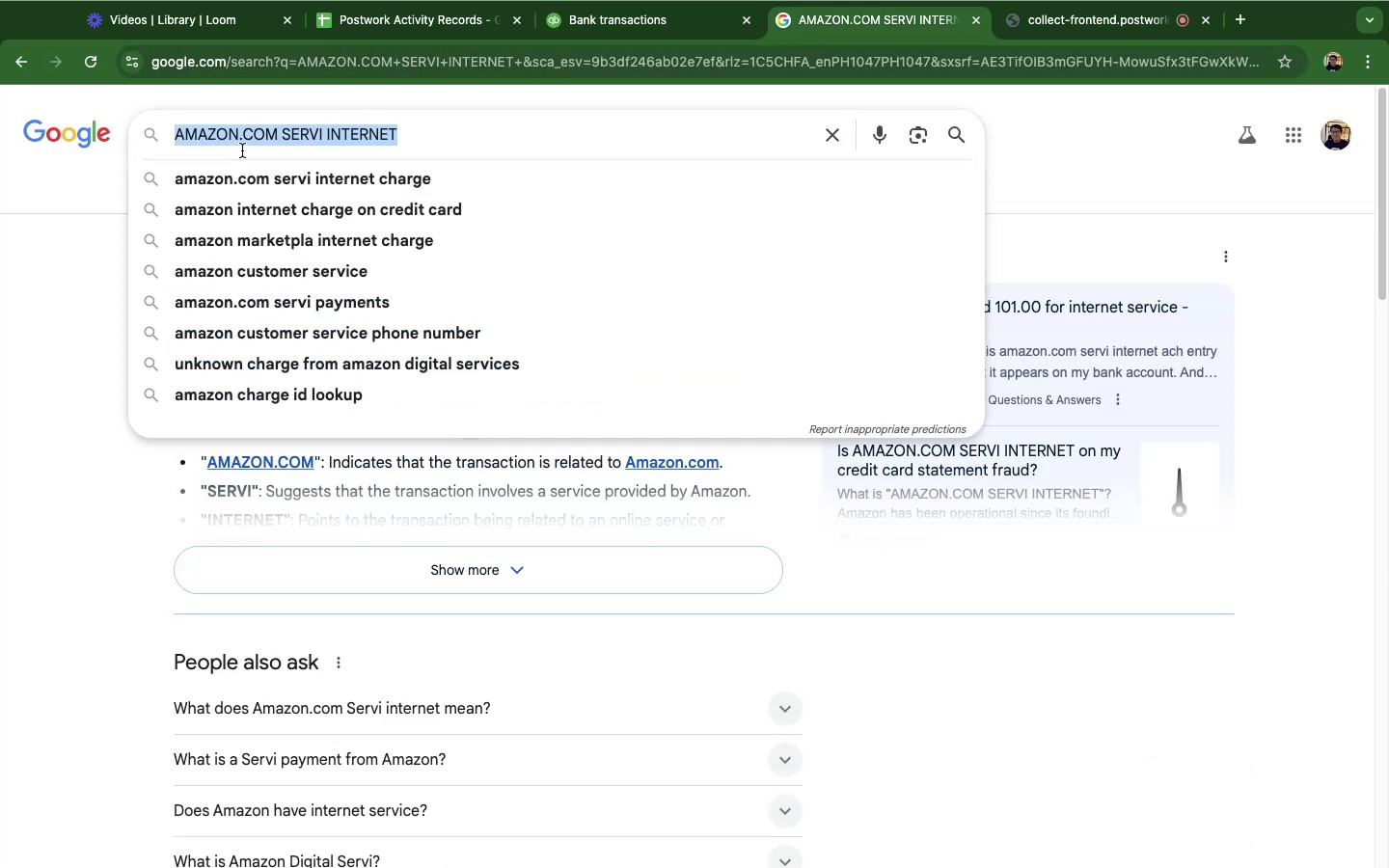 
key(Meta+CommandLeft)
 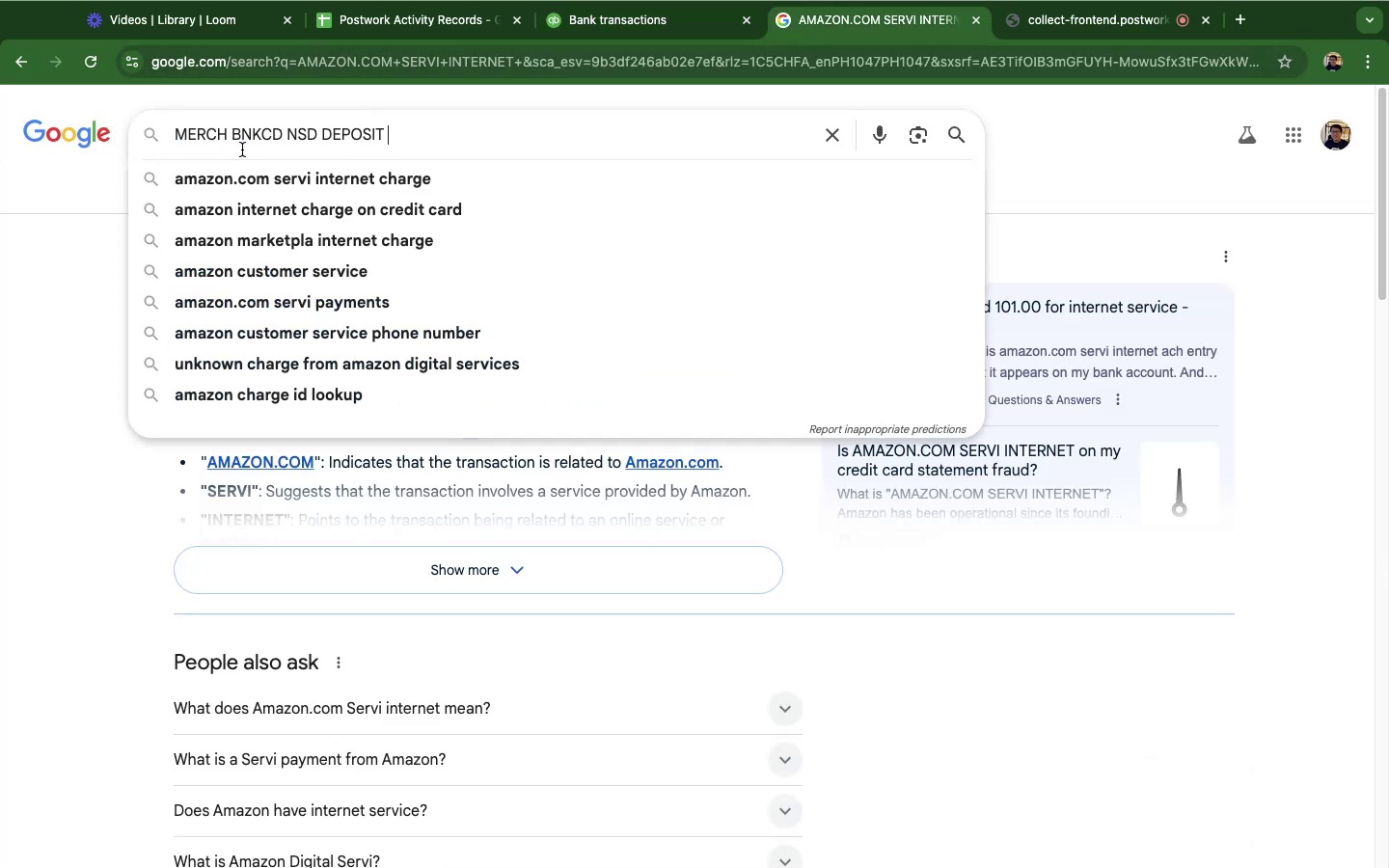 
key(Meta+V)
 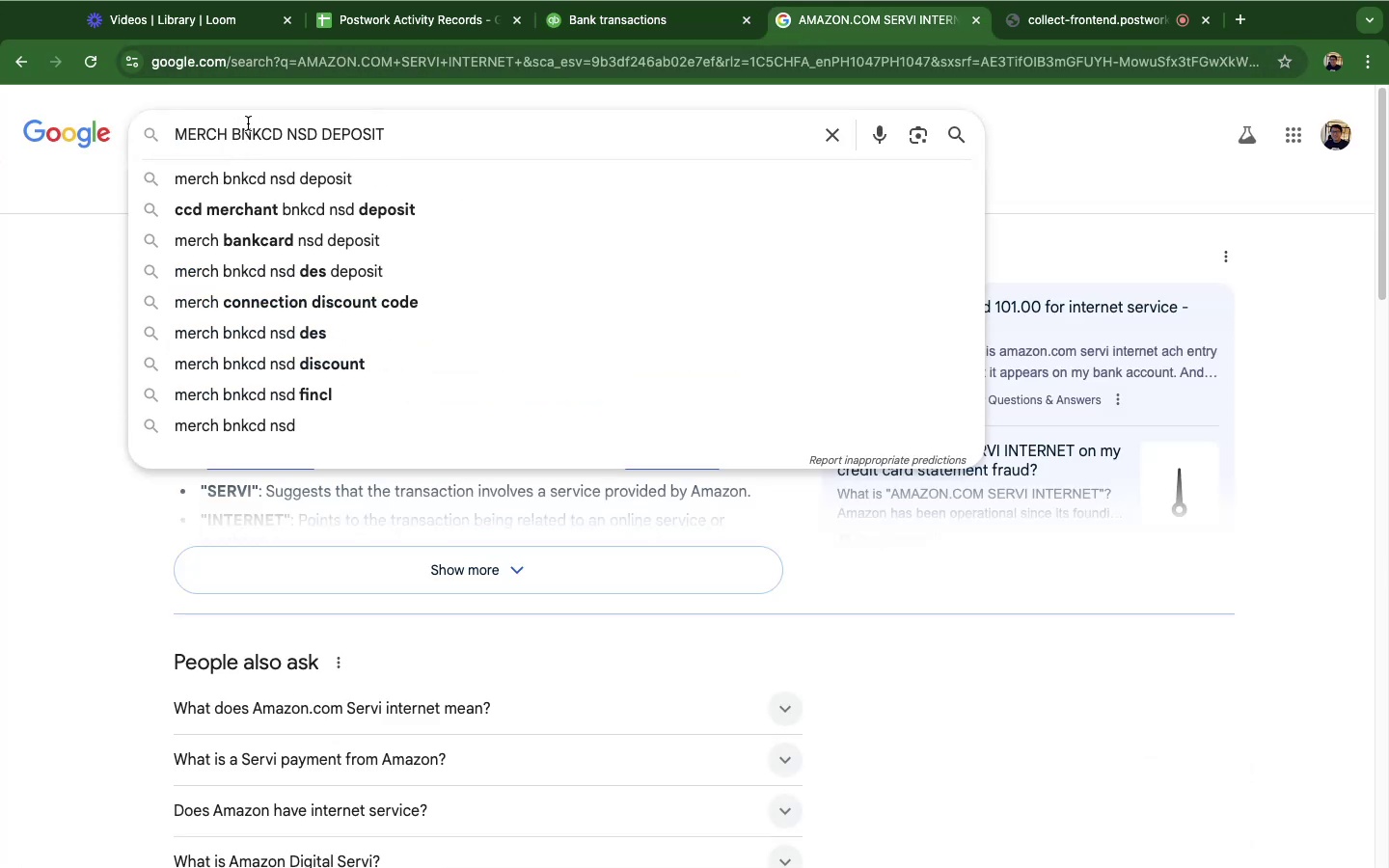 
key(Enter)
 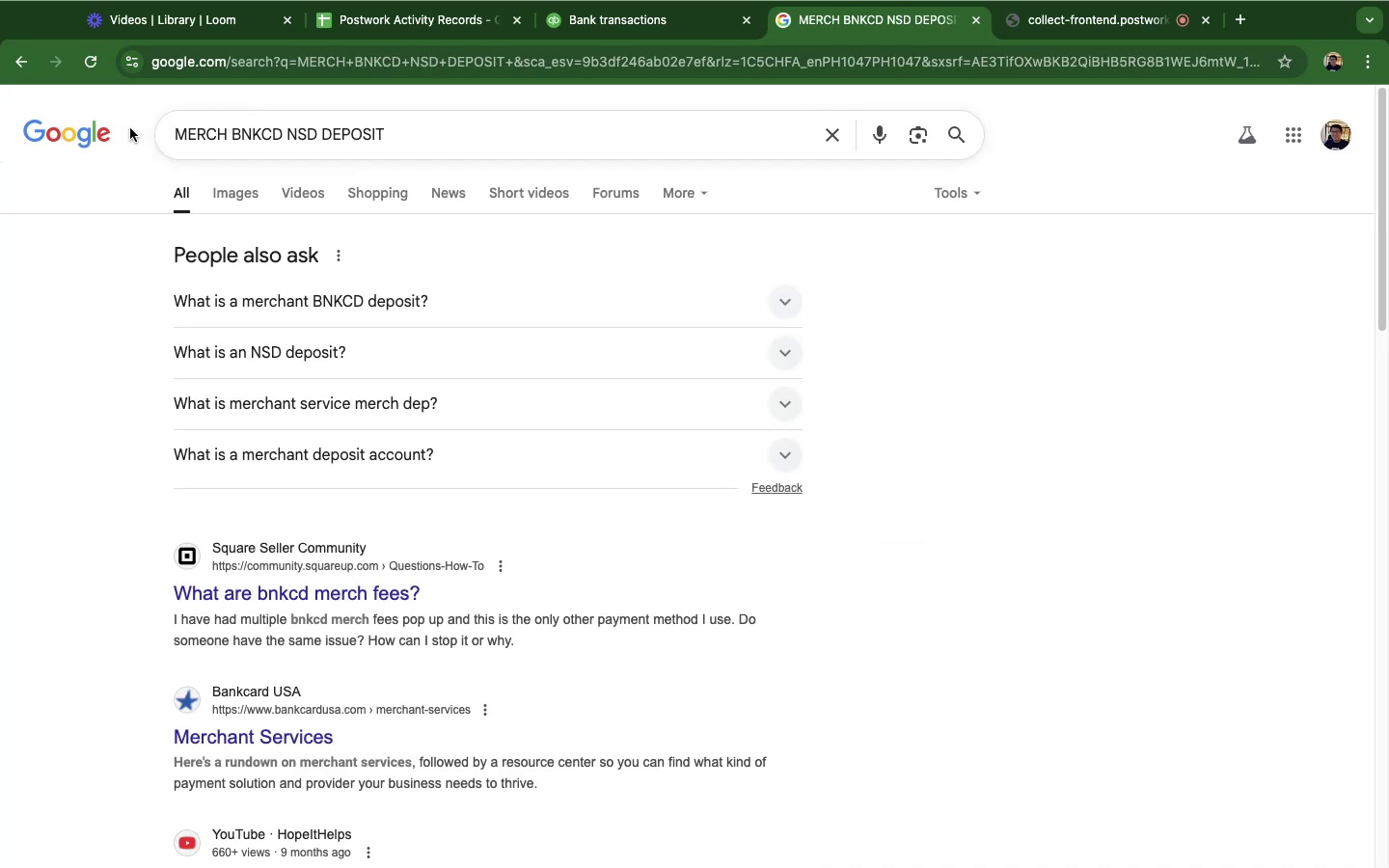 
wait(14.44)
 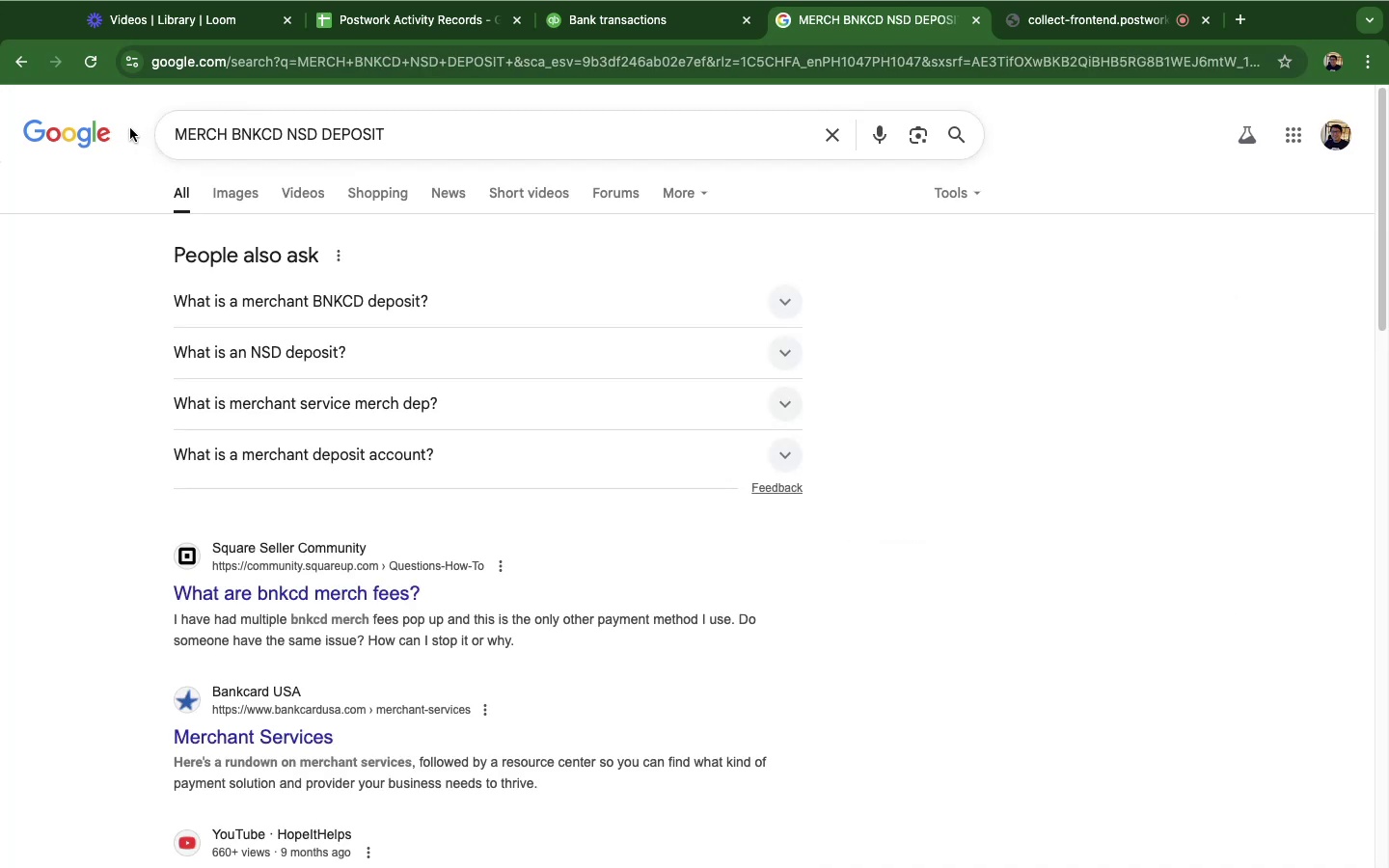 
scroll: coordinate [1132, 484], scroll_direction: down, amount: 8.0
 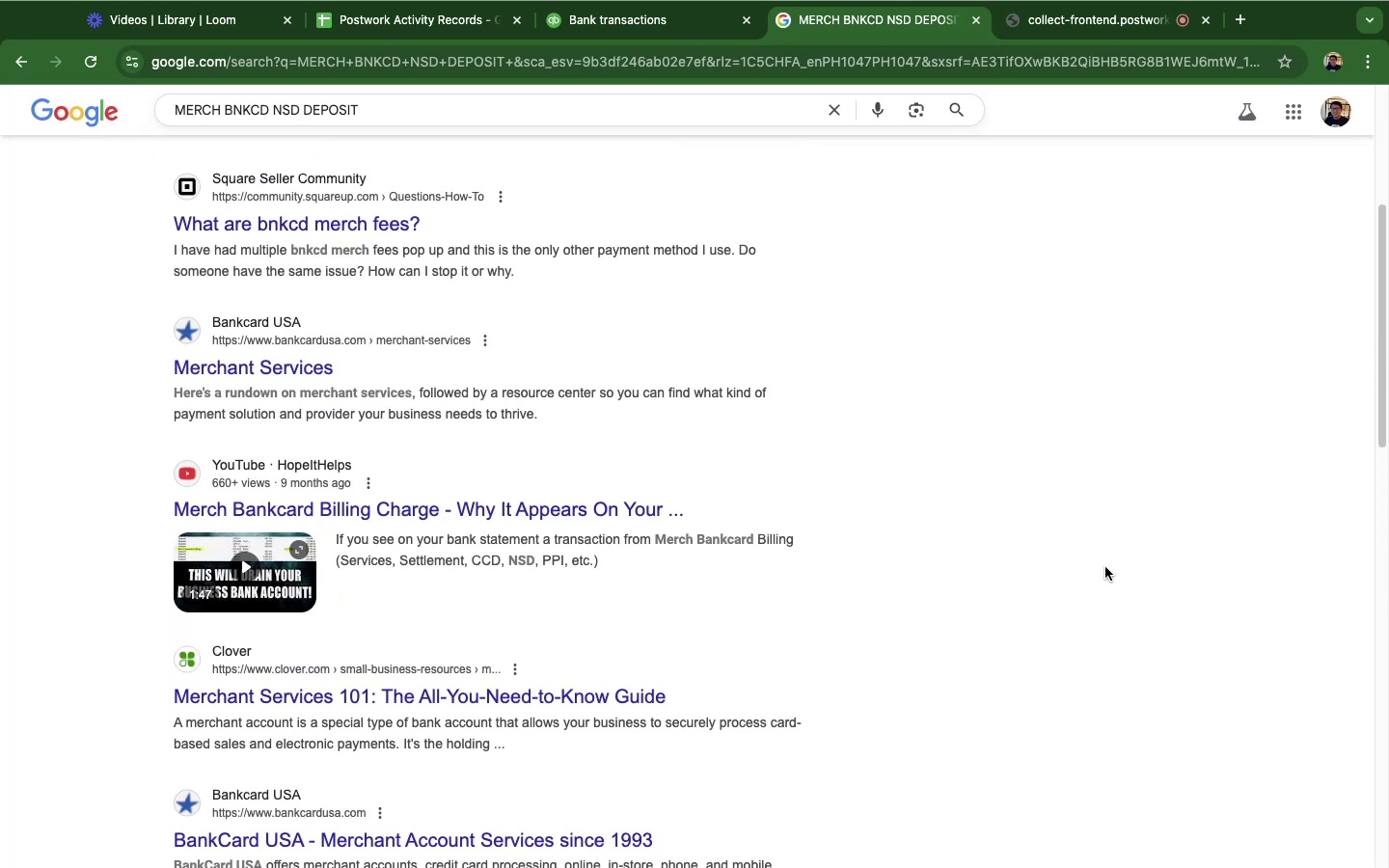 
scroll: coordinate [1101, 541], scroll_direction: up, amount: 66.0
 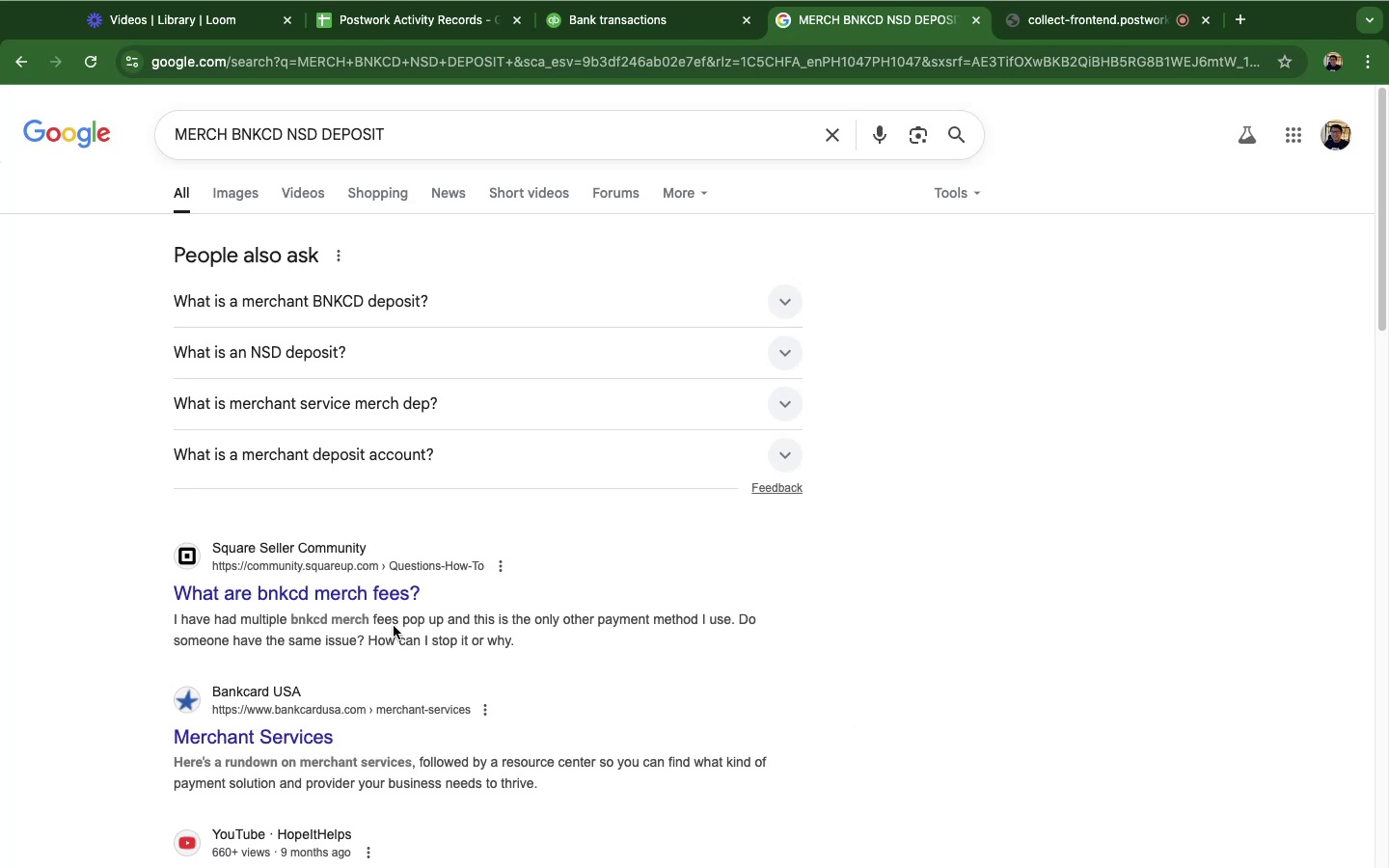 
wait(6.3)
 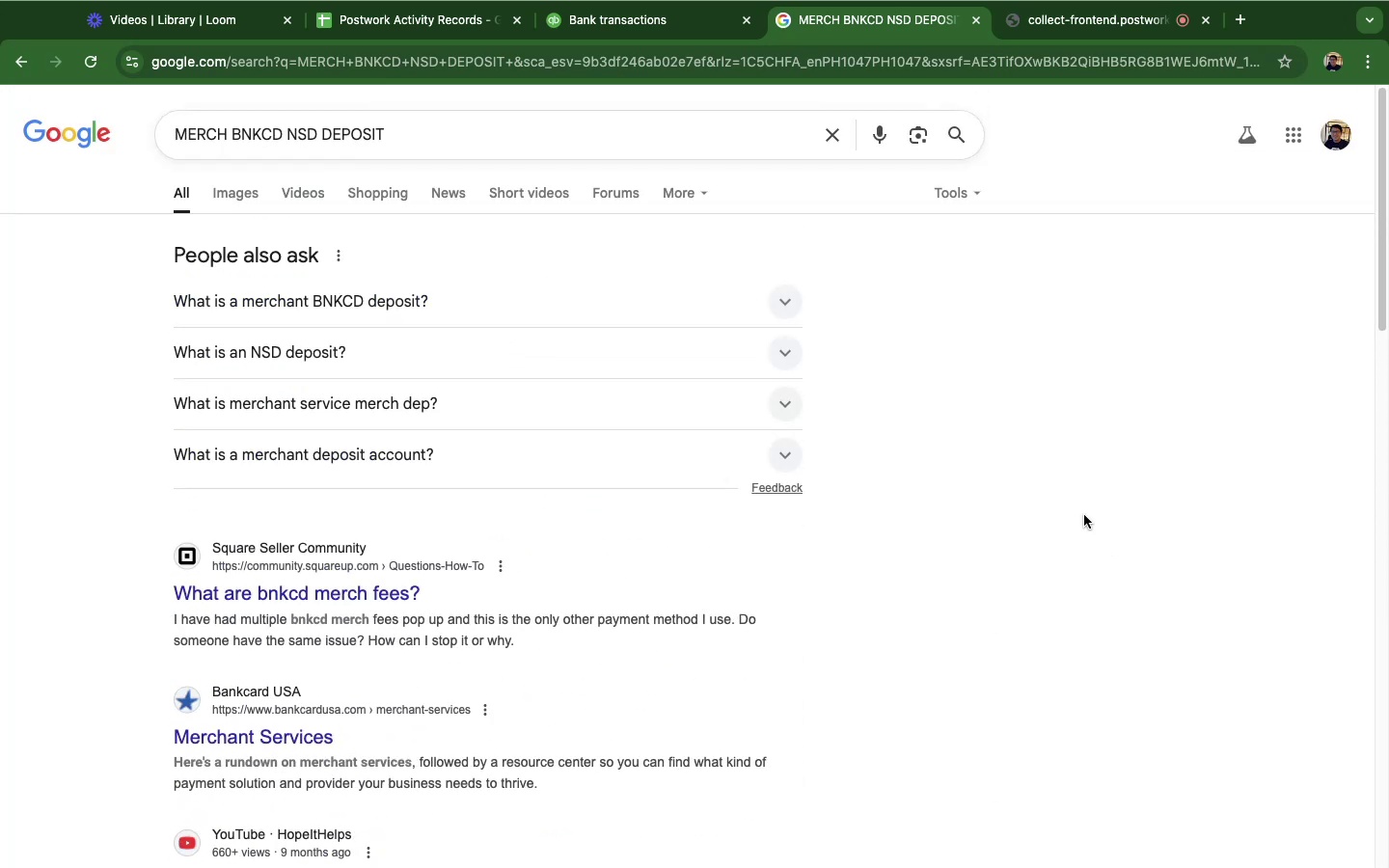 
scroll: coordinate [157, 587], scroll_direction: up, amount: 1.0
 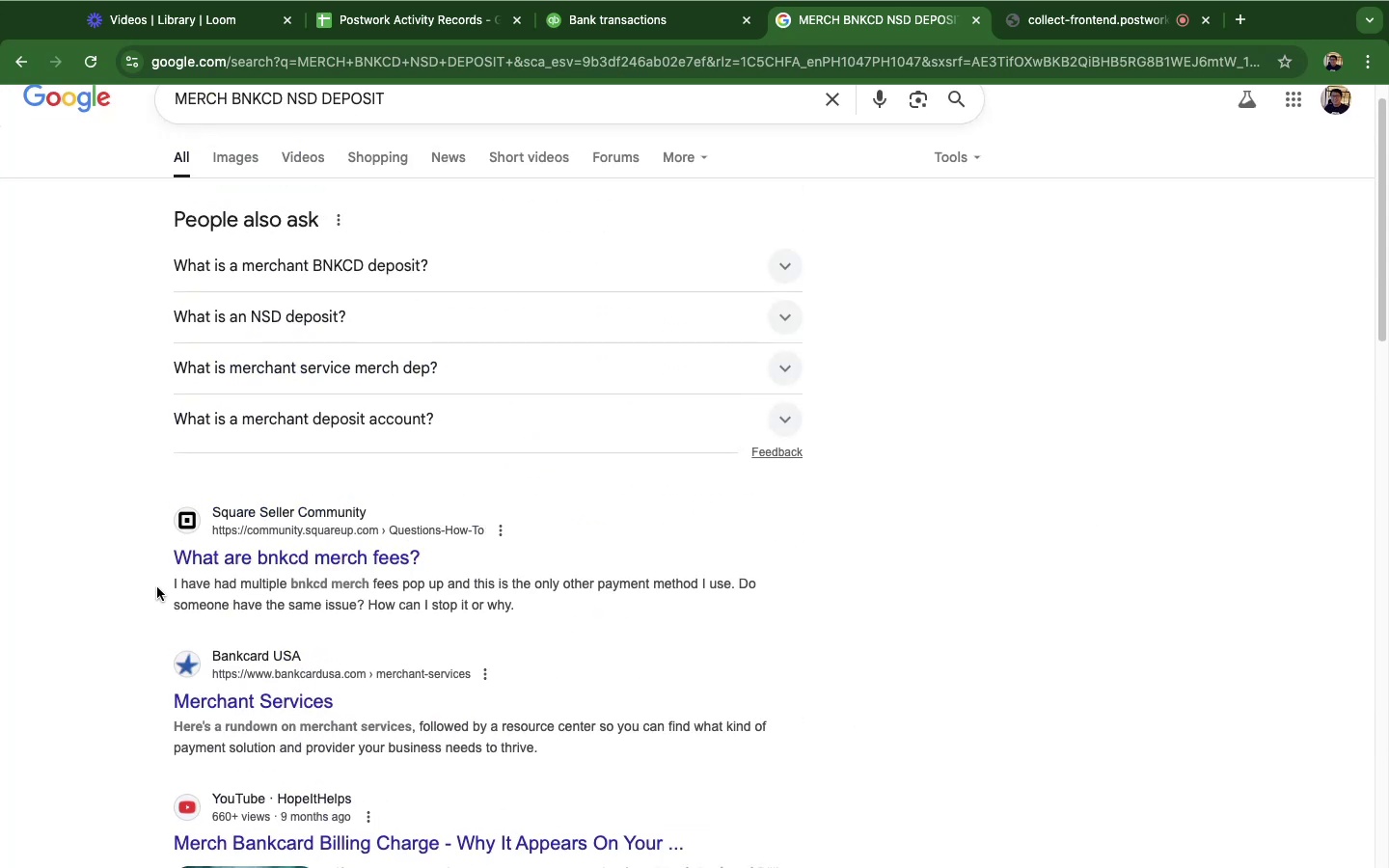 
scroll: coordinate [157, 587], scroll_direction: down, amount: 13.0
 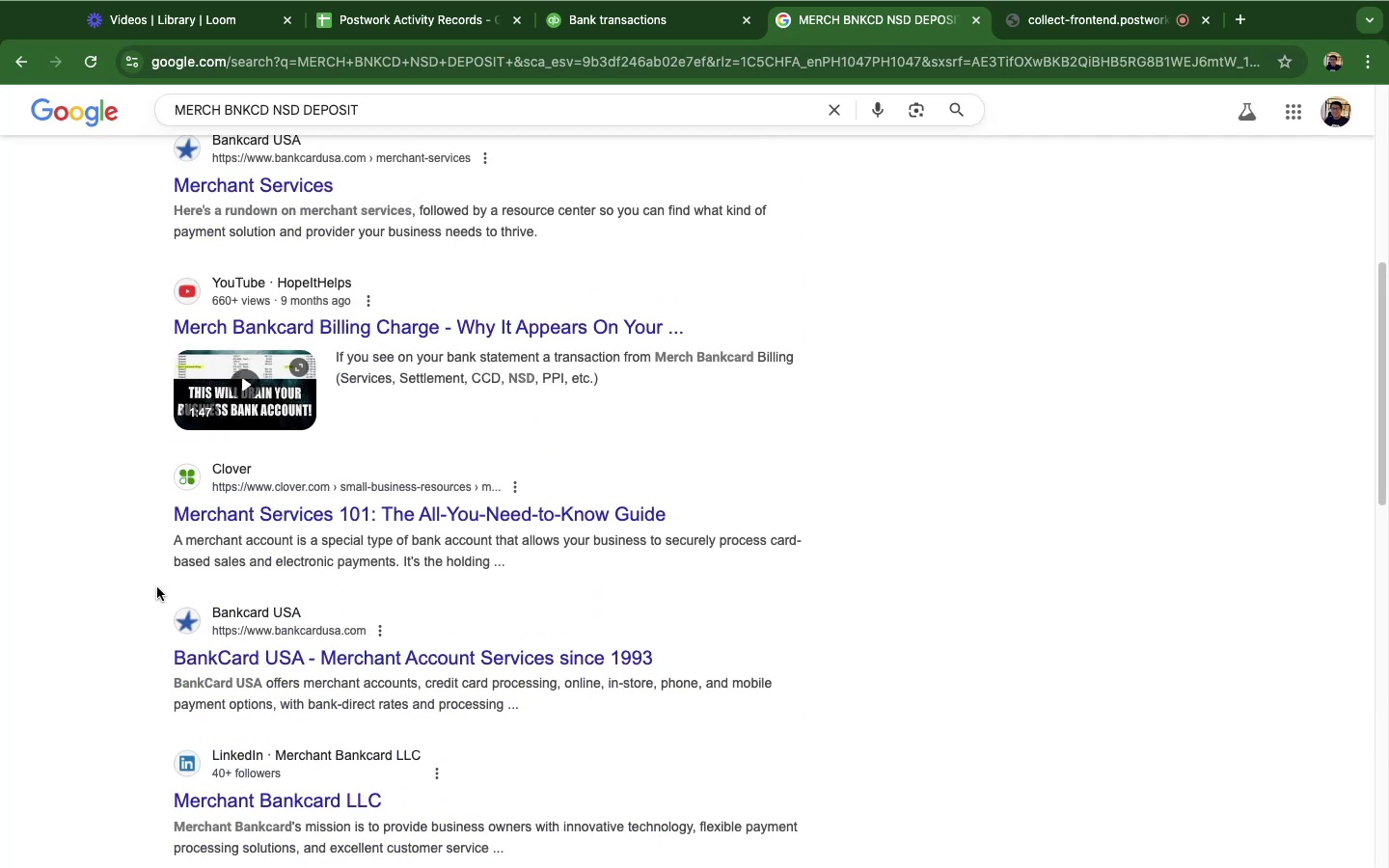 
scroll: coordinate [855, 556], scroll_direction: up, amount: 36.0
 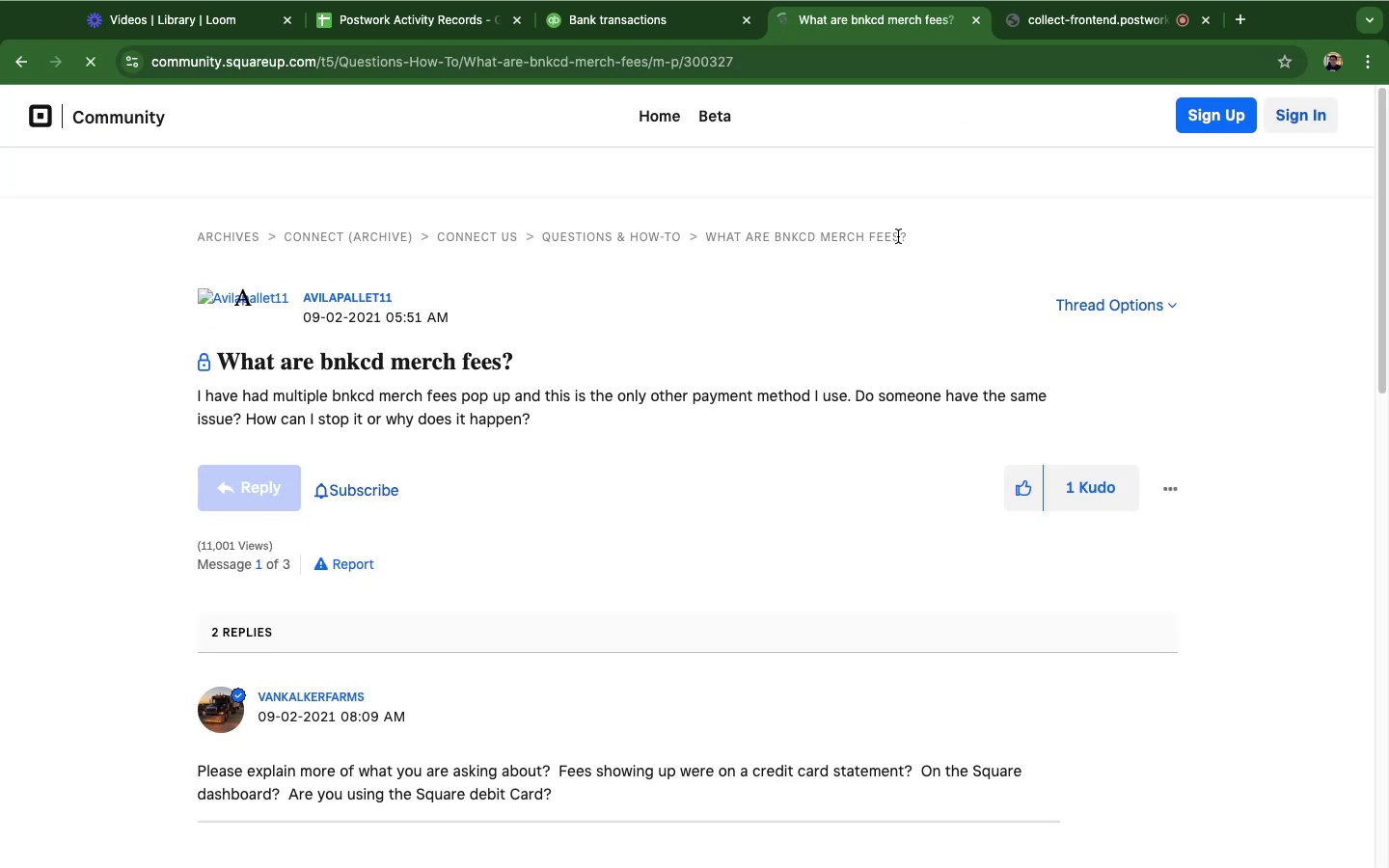 
wait(11.6)
 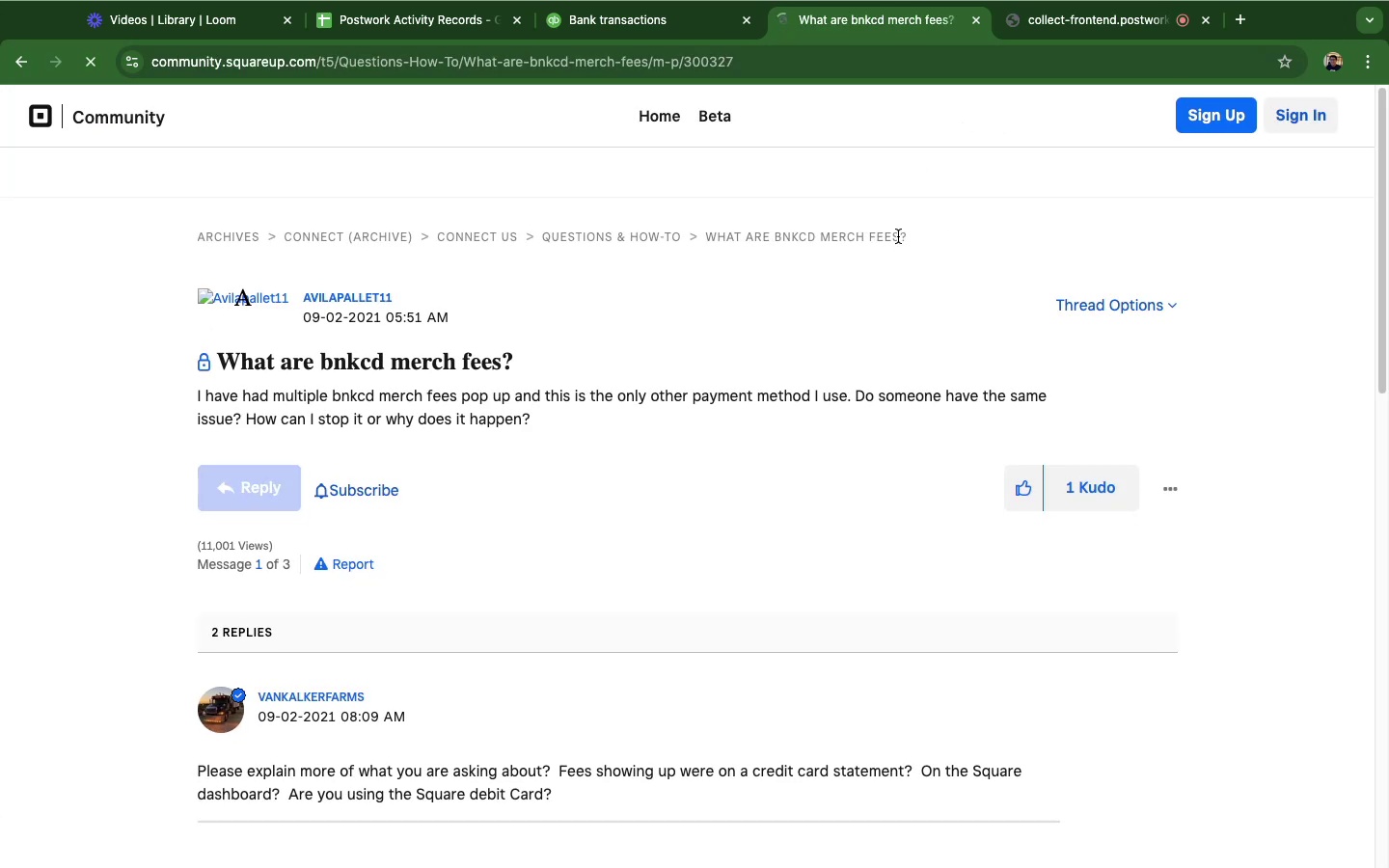 
left_click([141, 232])
 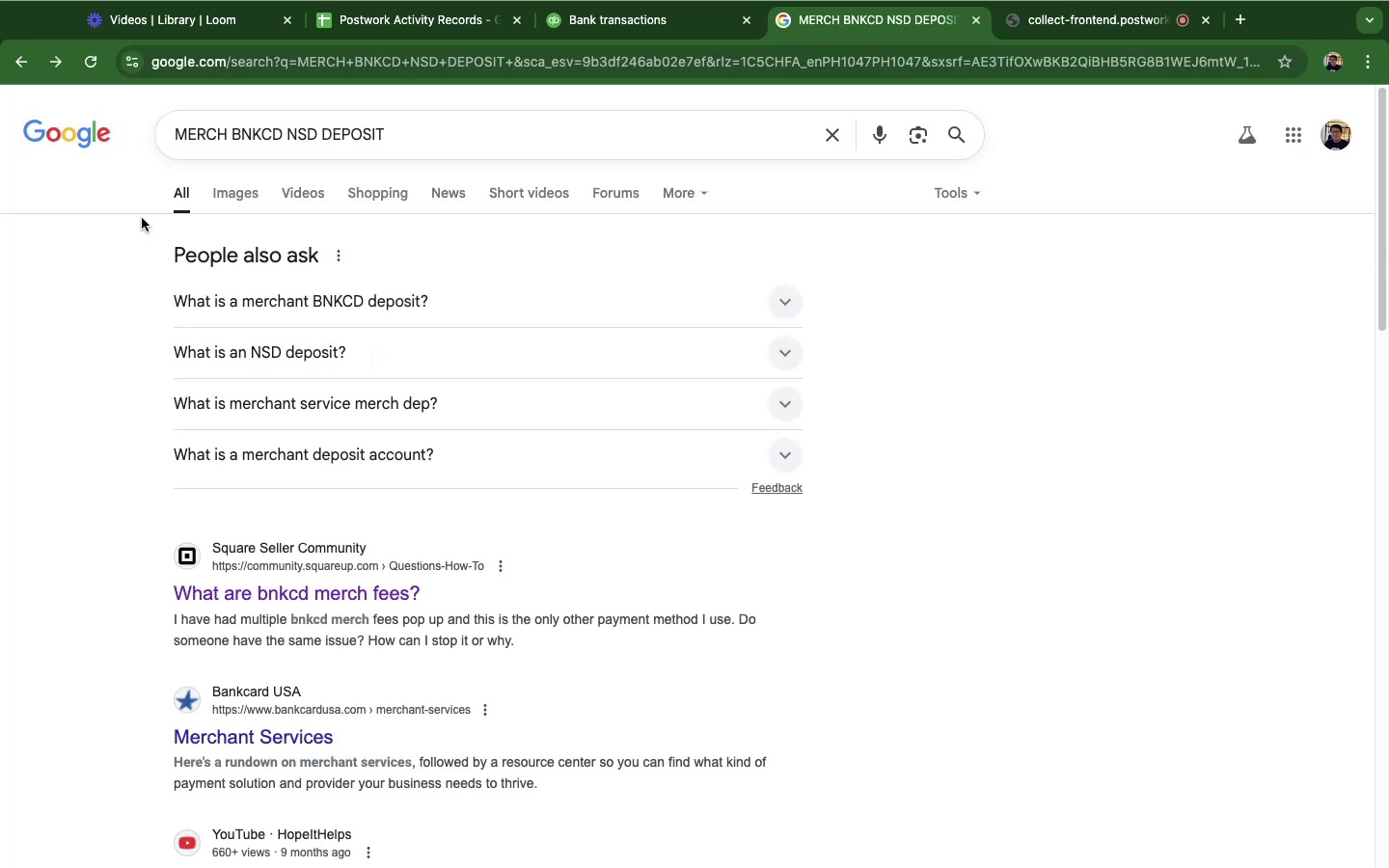 
scroll: coordinate [973, 512], scroll_direction: down, amount: 25.0
 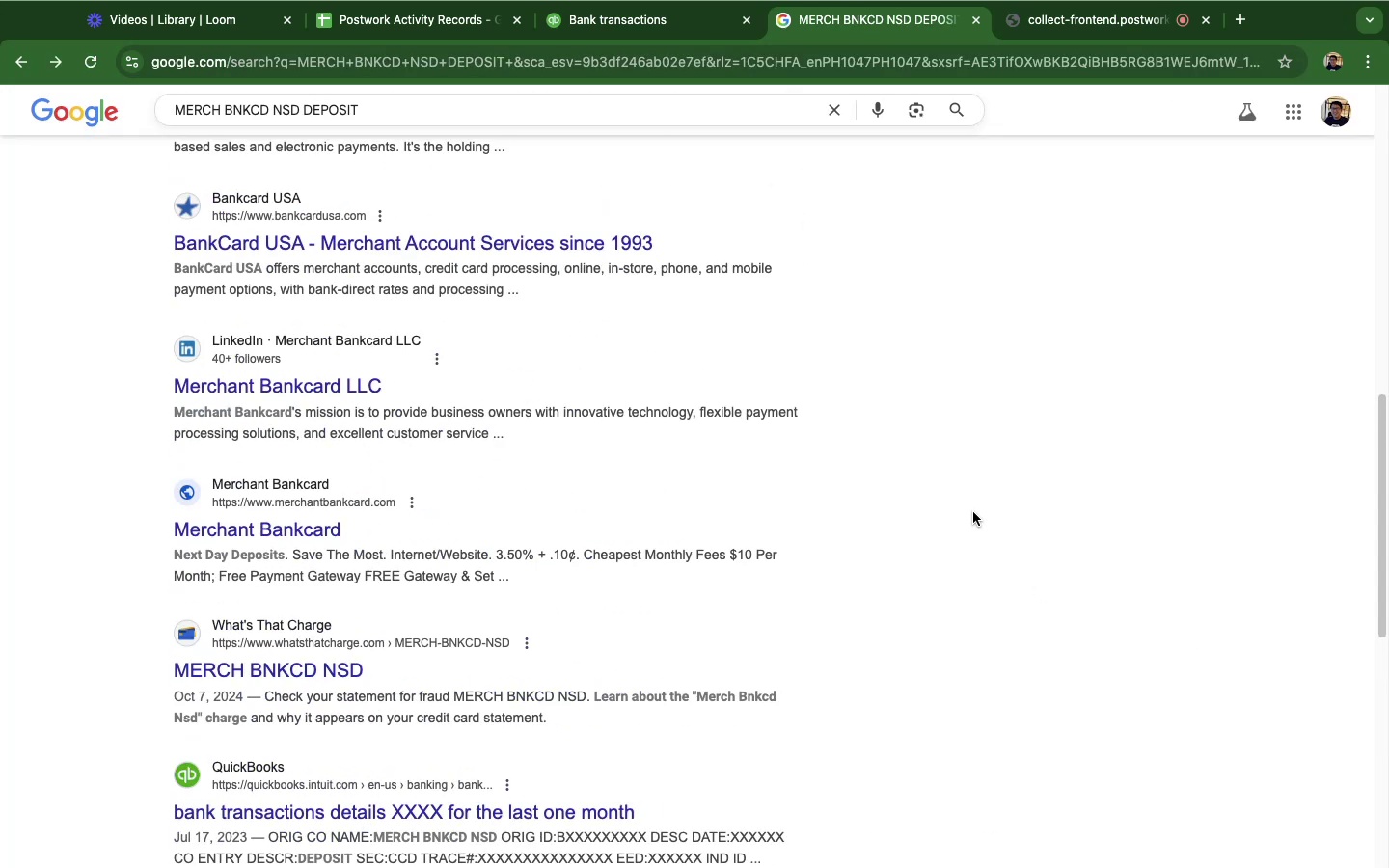 
scroll: coordinate [973, 512], scroll_direction: up, amount: 14.0
 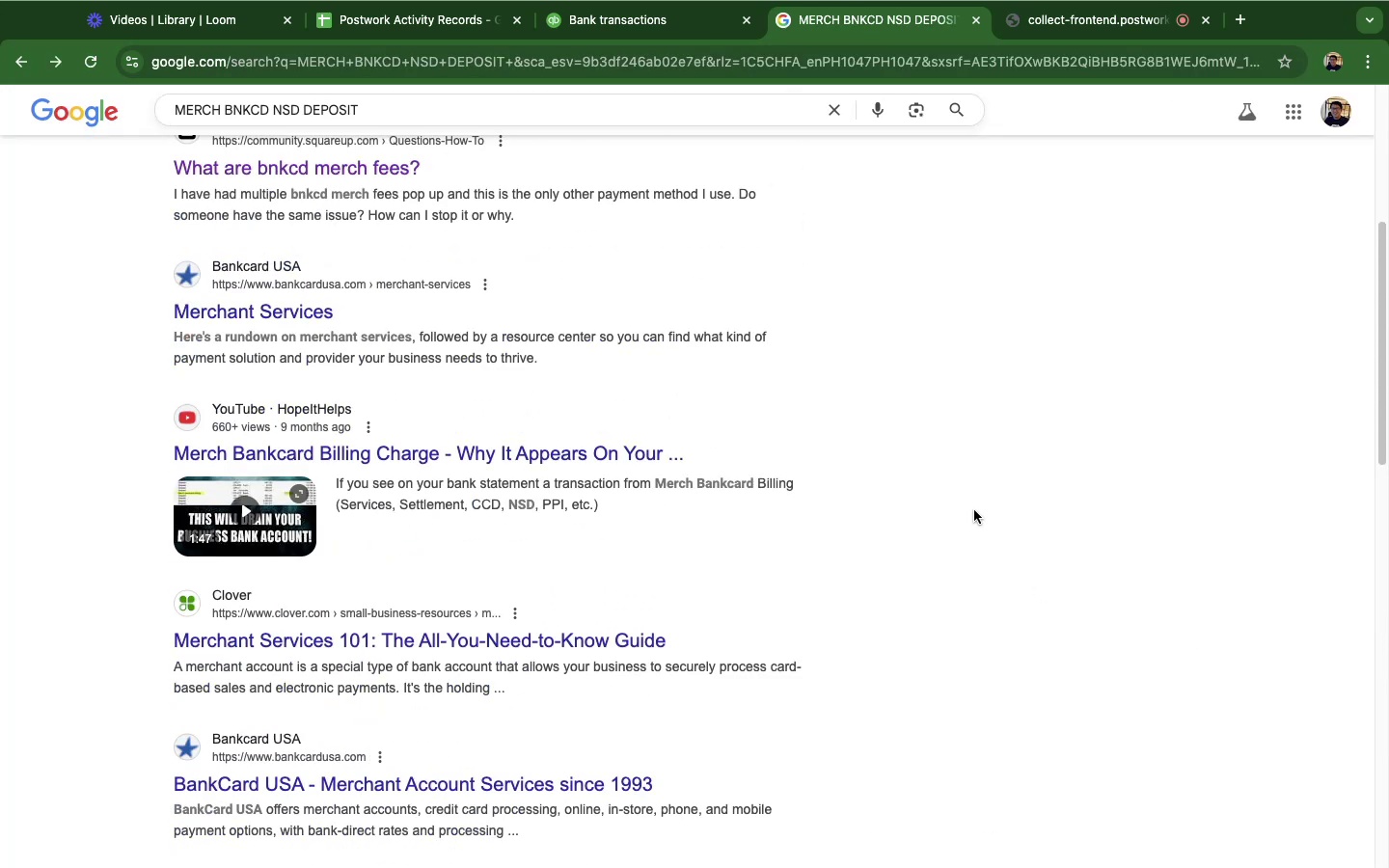 
scroll: coordinate [974, 510], scroll_direction: down, amount: 12.0
 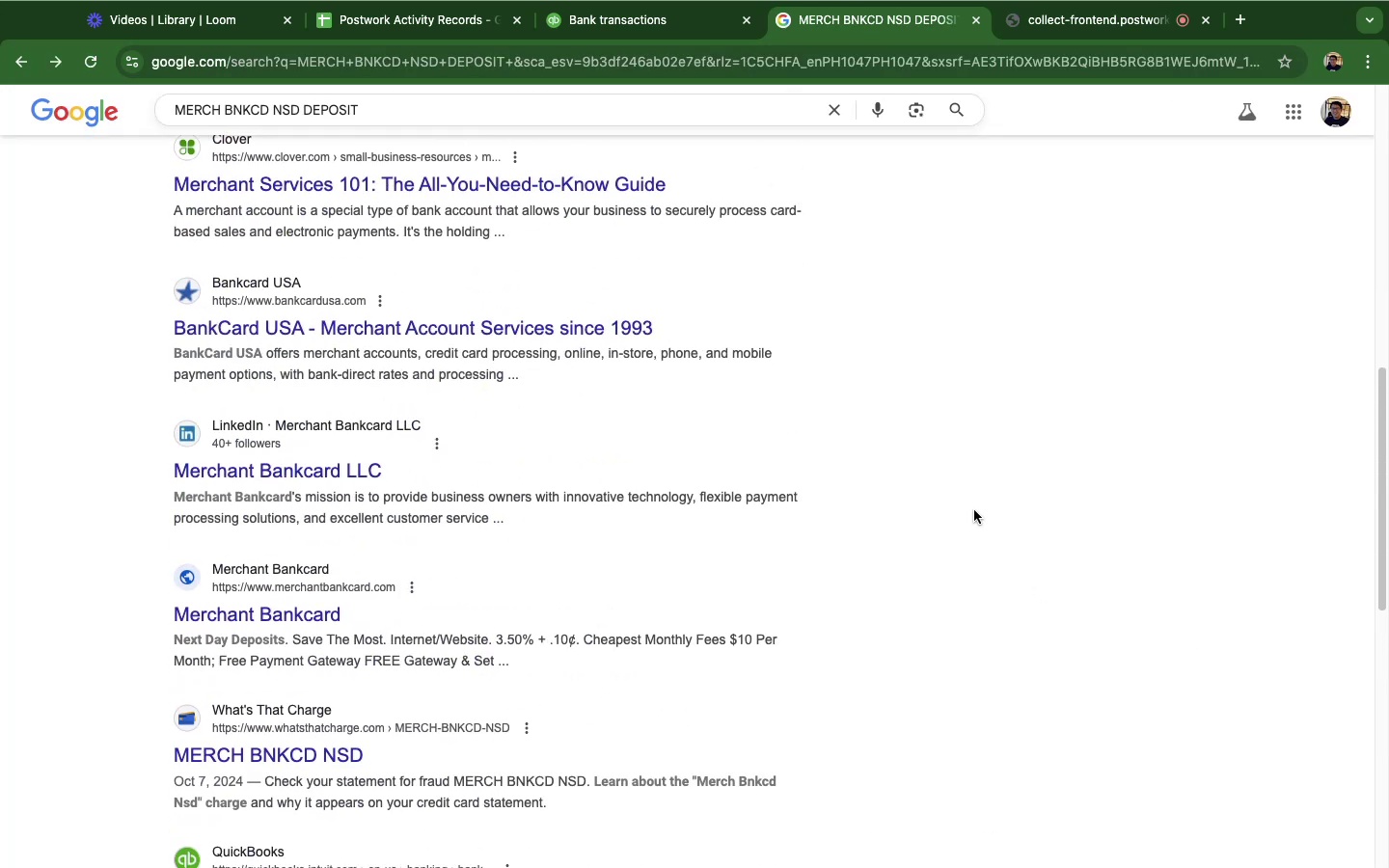 
scroll: coordinate [974, 510], scroll_direction: up, amount: 28.0
 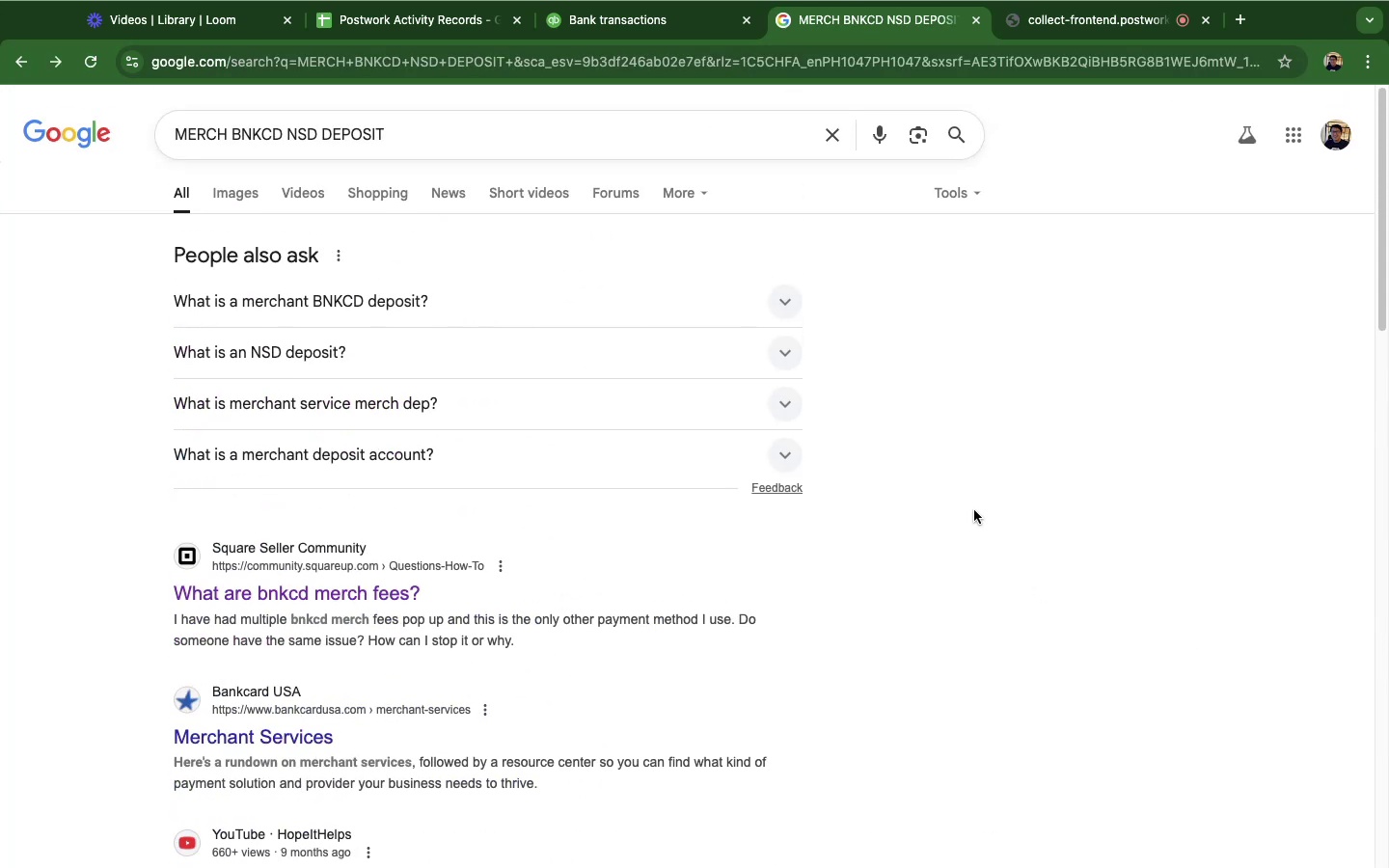 
scroll: coordinate [973, 508], scroll_direction: down, amount: 44.0
 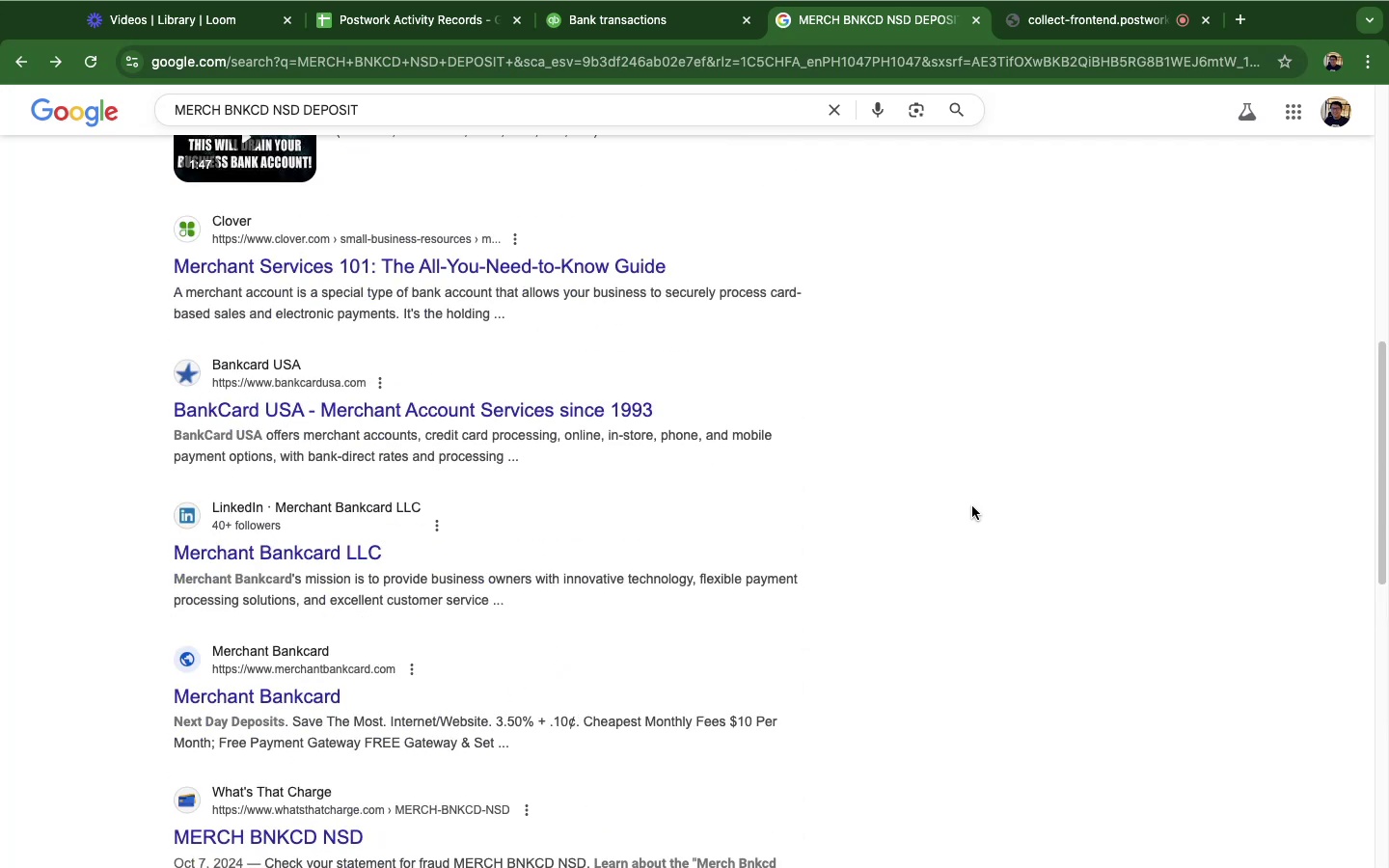 
scroll: coordinate [972, 506], scroll_direction: up, amount: 30.0
 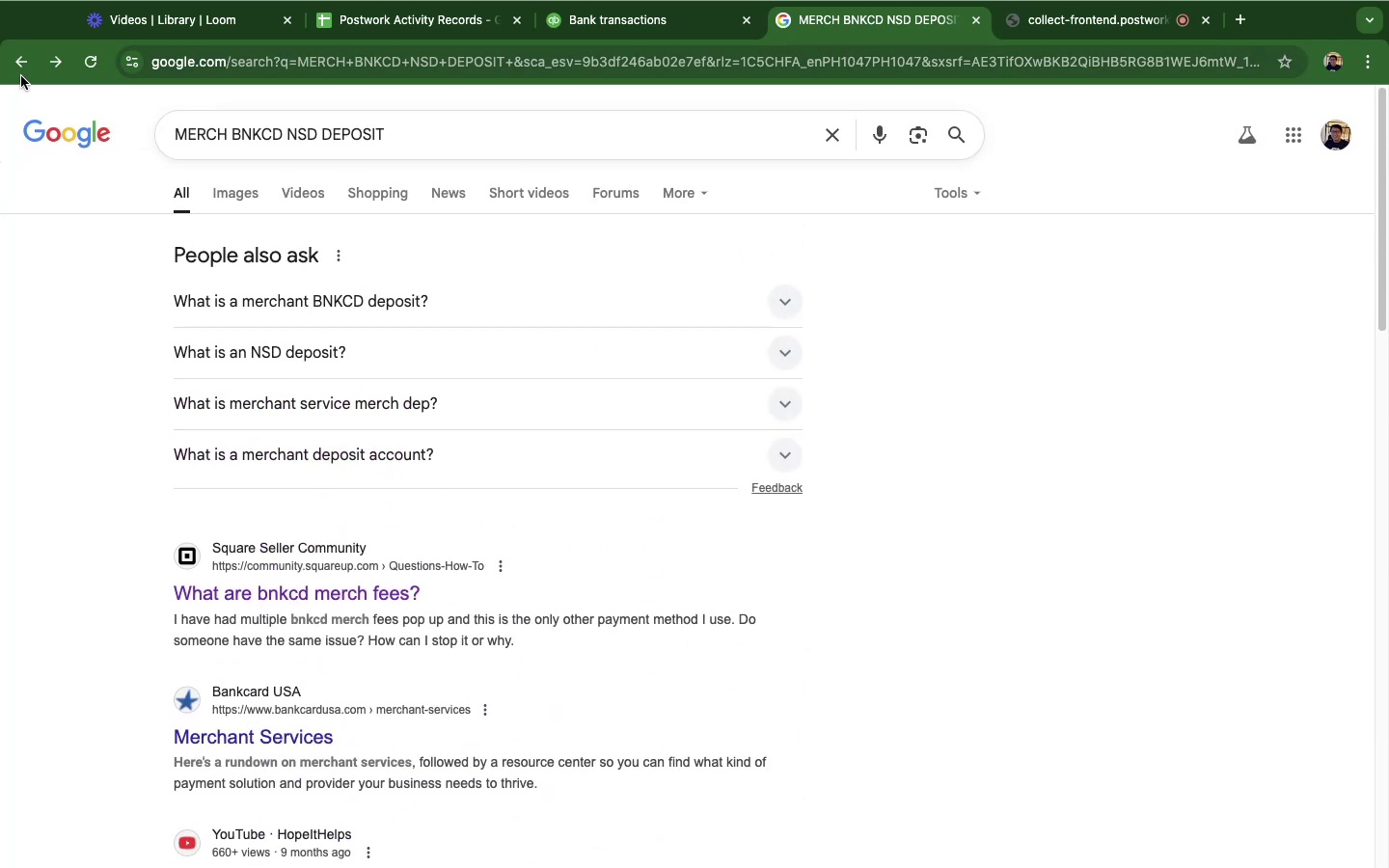 
left_click([23, 72])
 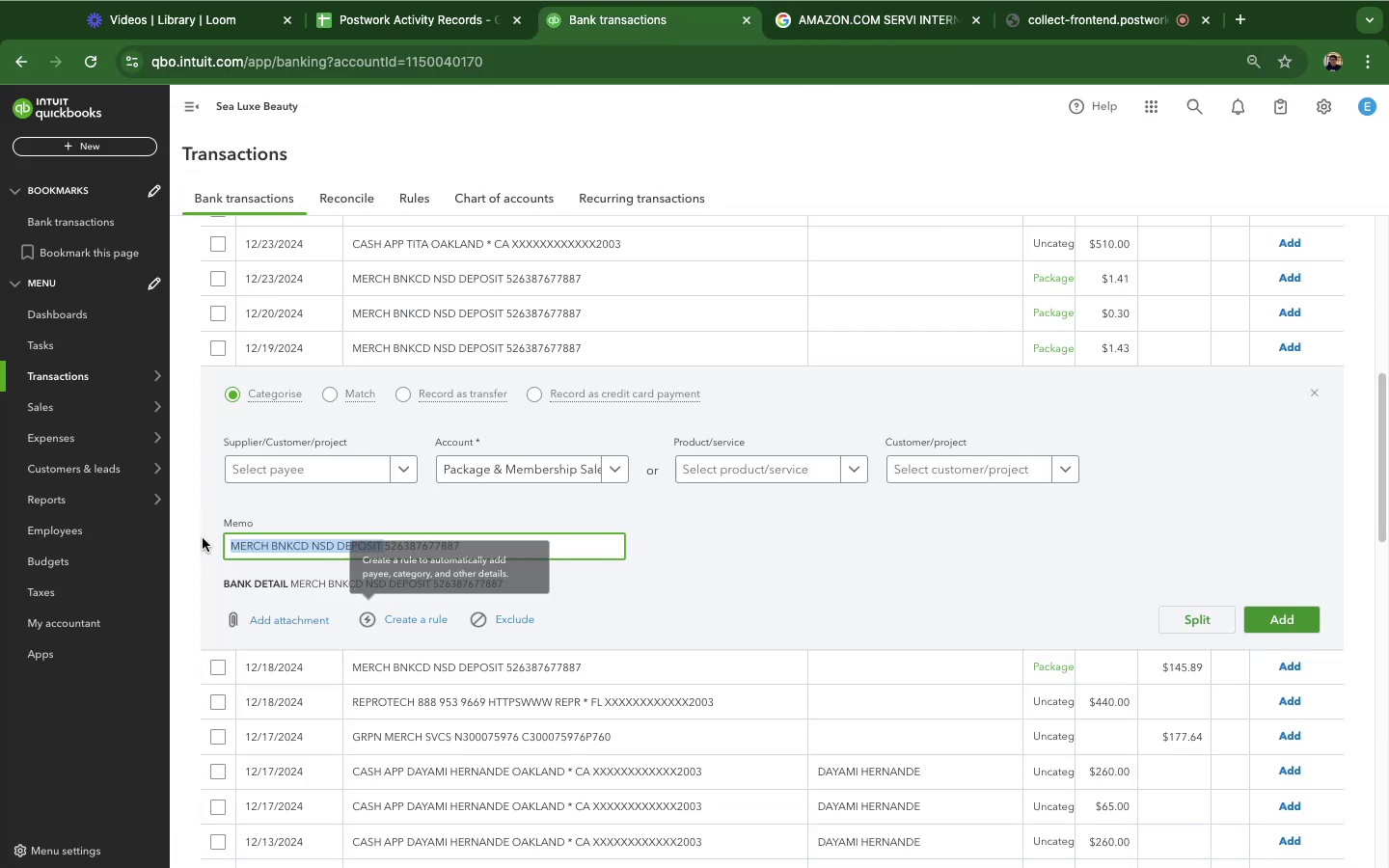 
left_click([151, 736])
 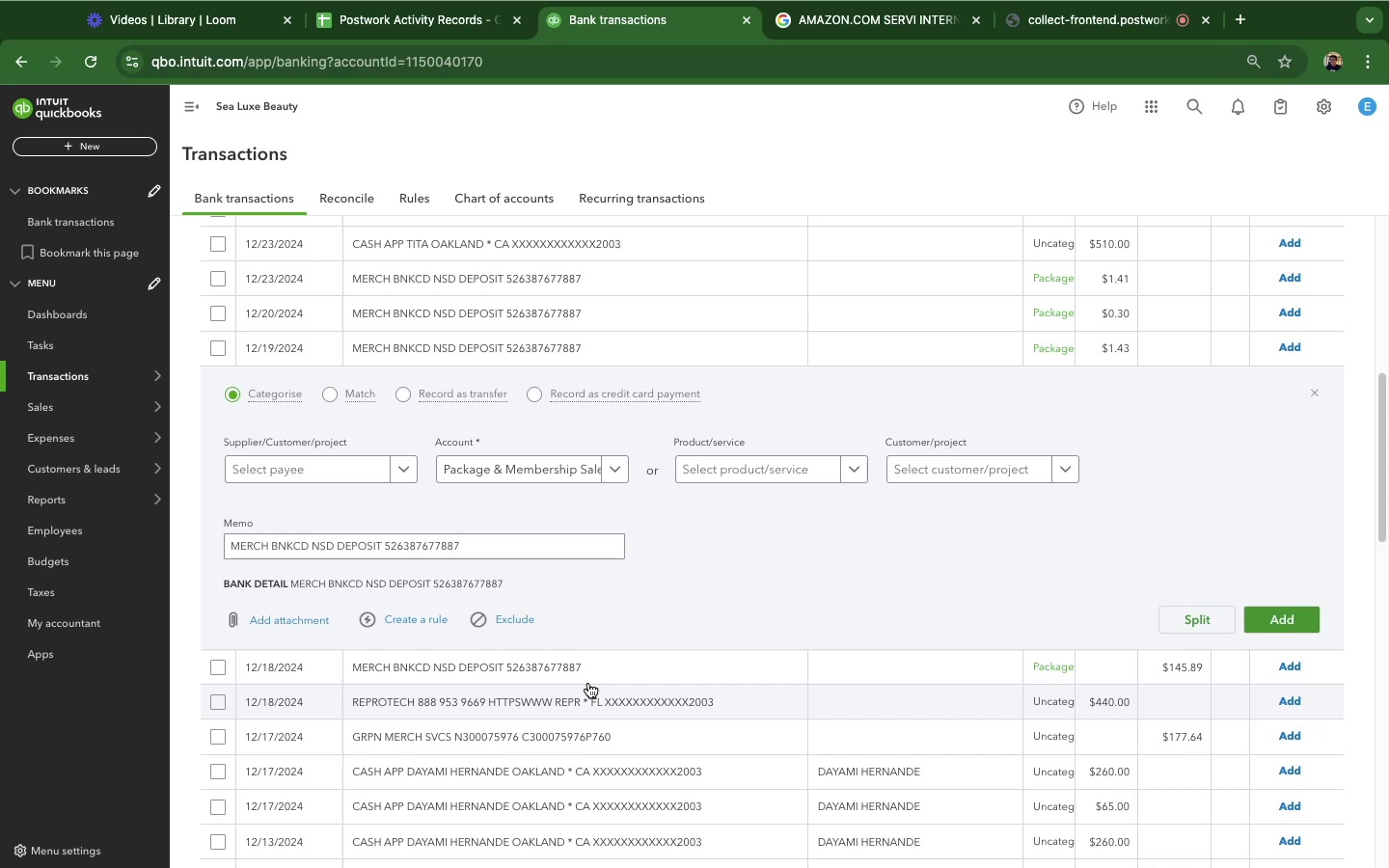 
wait(19.56)
 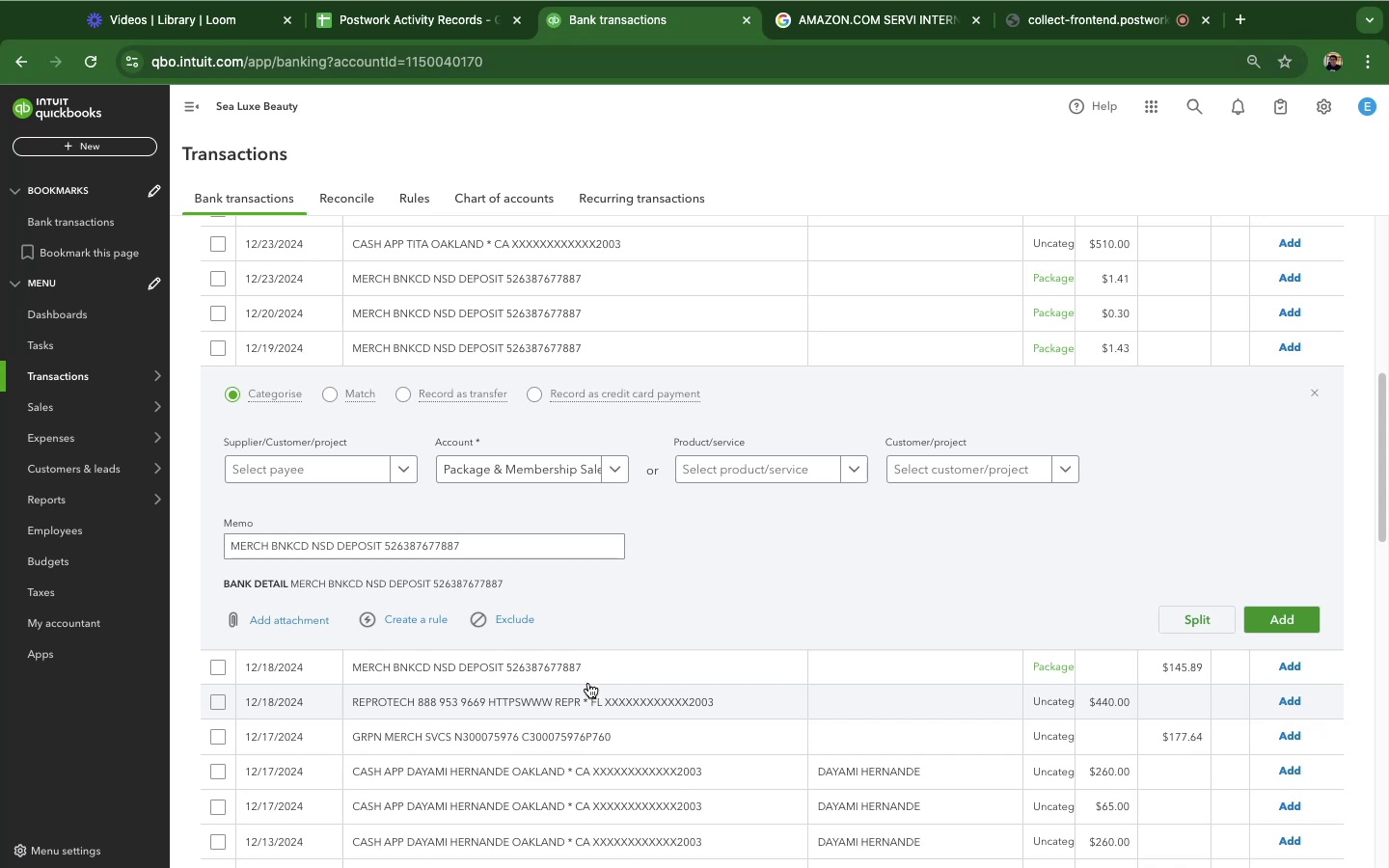 
scroll: coordinate [757, 558], scroll_direction: down, amount: 5.0
 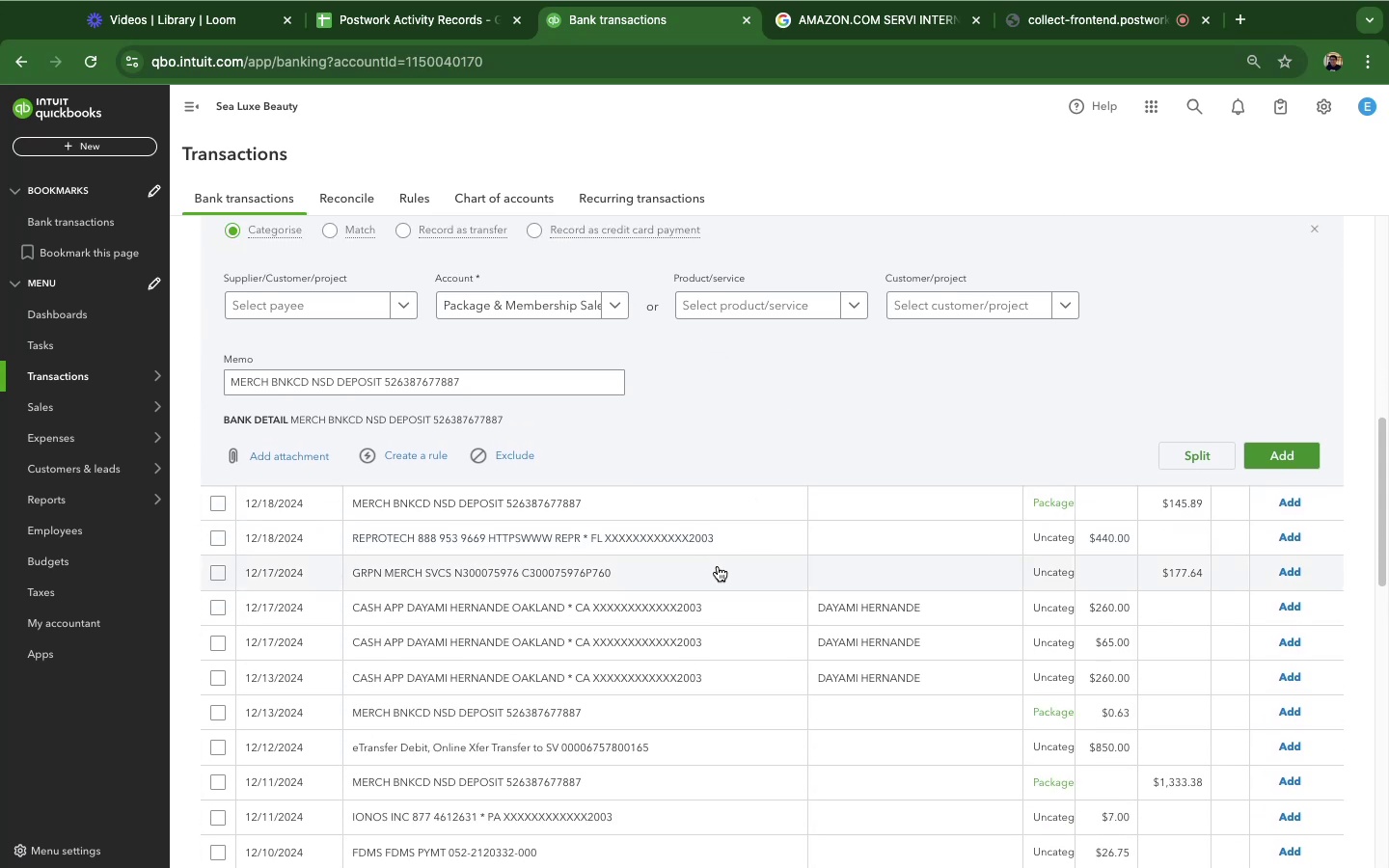 
scroll: coordinate [722, 562], scroll_direction: up, amount: 30.0
 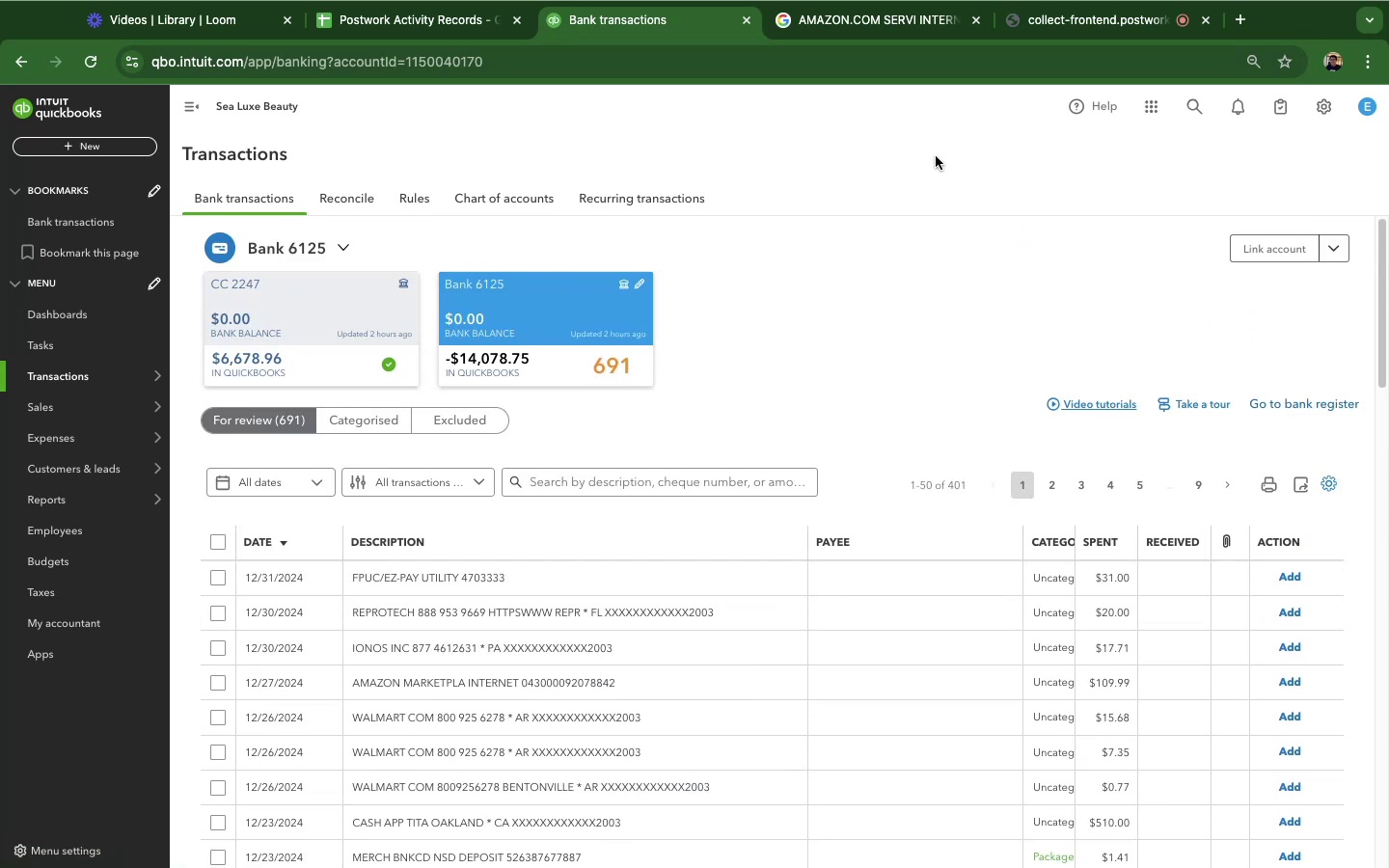 
wait(9.74)
 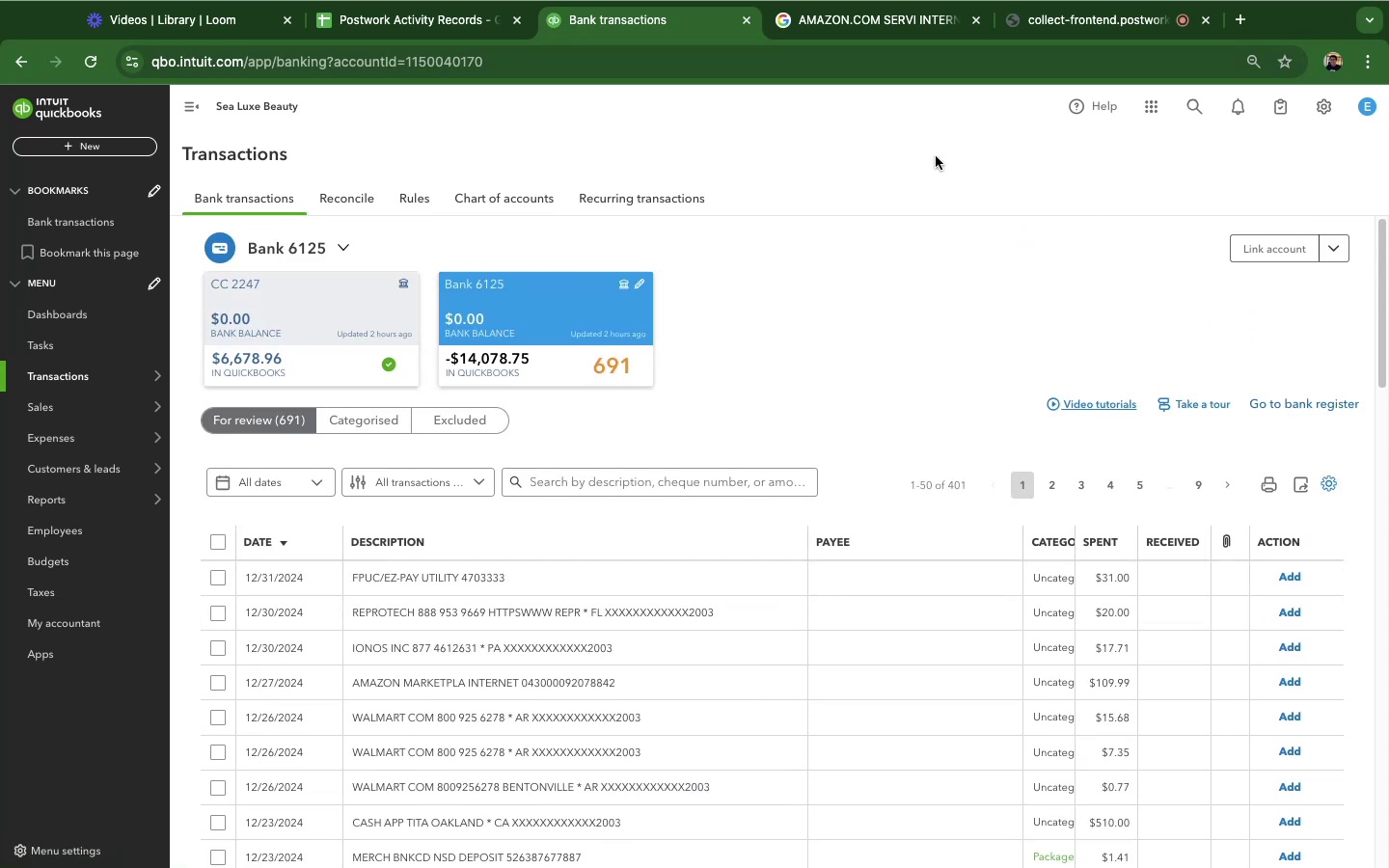 
scroll: coordinate [490, 560], scroll_direction: up, amount: 7.0
 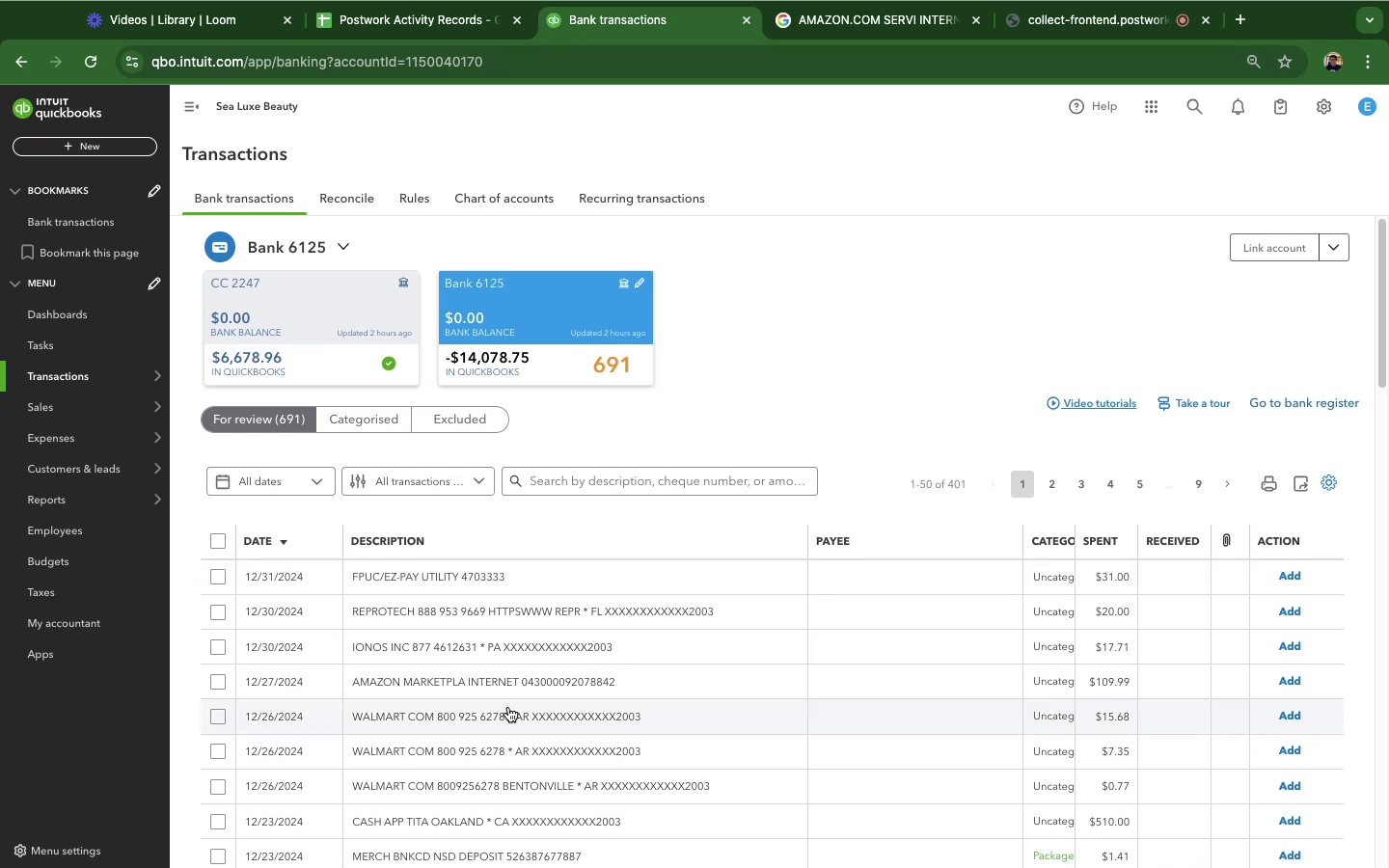 
scroll: coordinate [508, 704], scroll_direction: down, amount: 22.0
 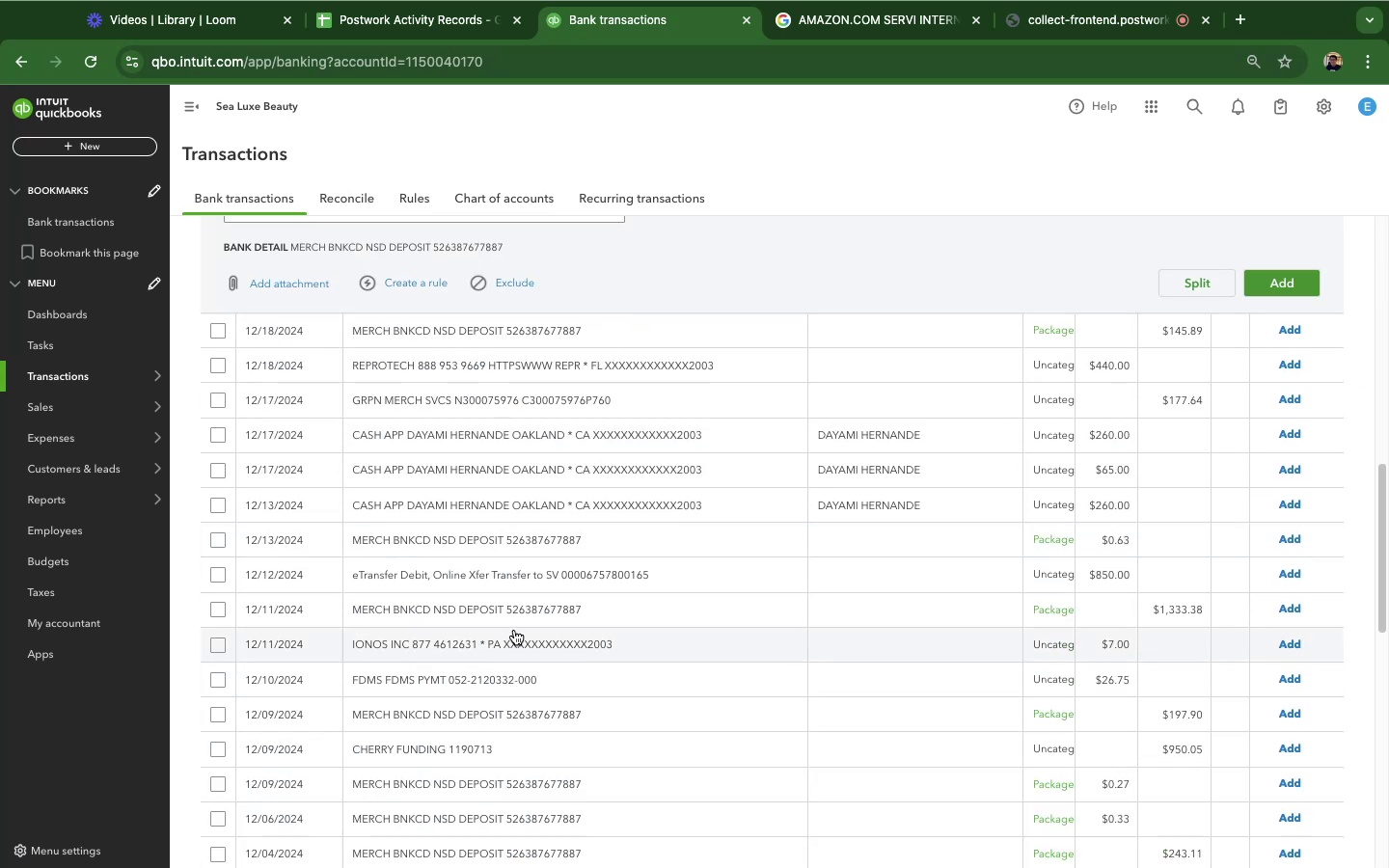 
scroll: coordinate [513, 628], scroll_direction: up, amount: 24.0
 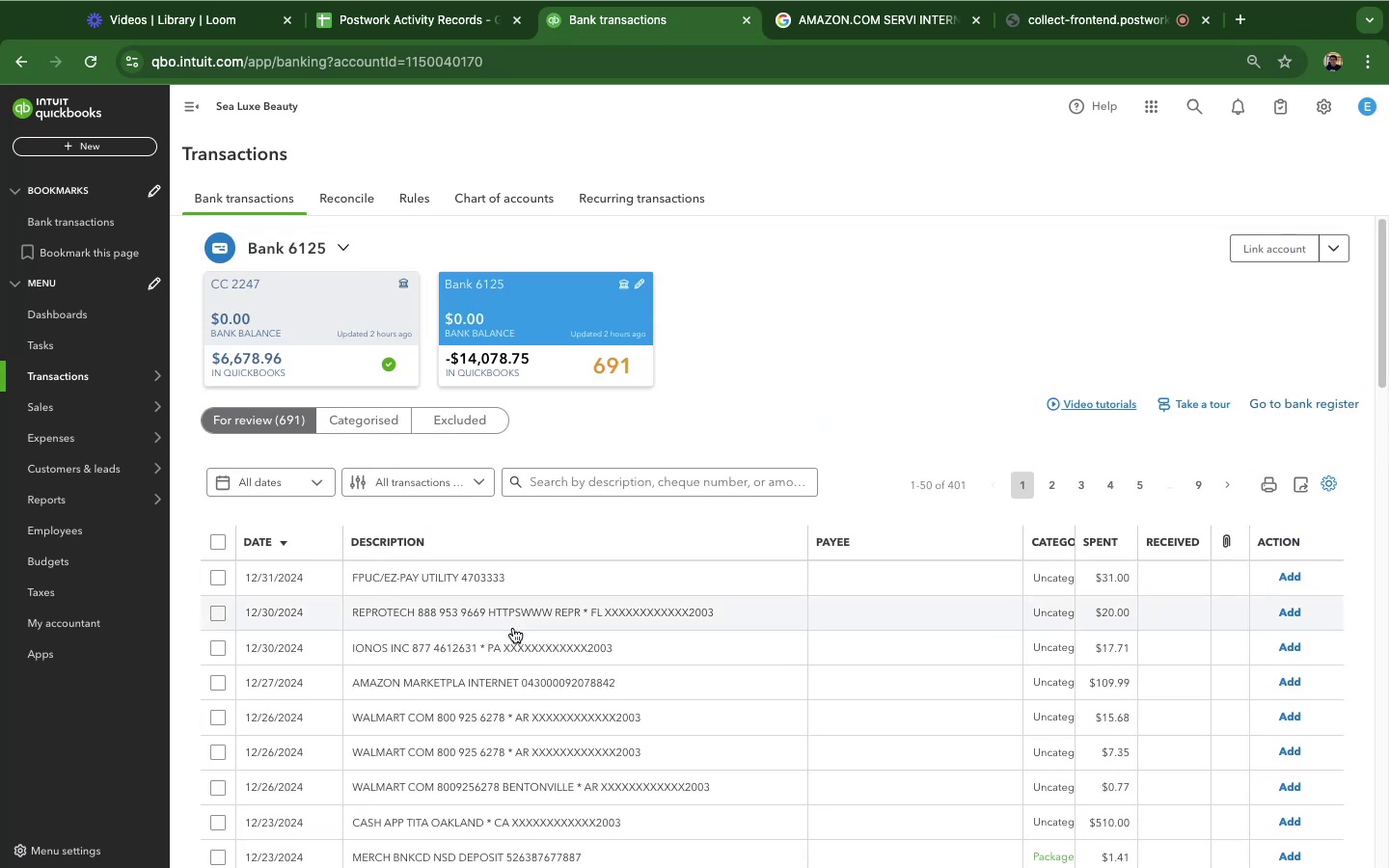 
scroll: coordinate [513, 623], scroll_direction: down, amount: 30.0
 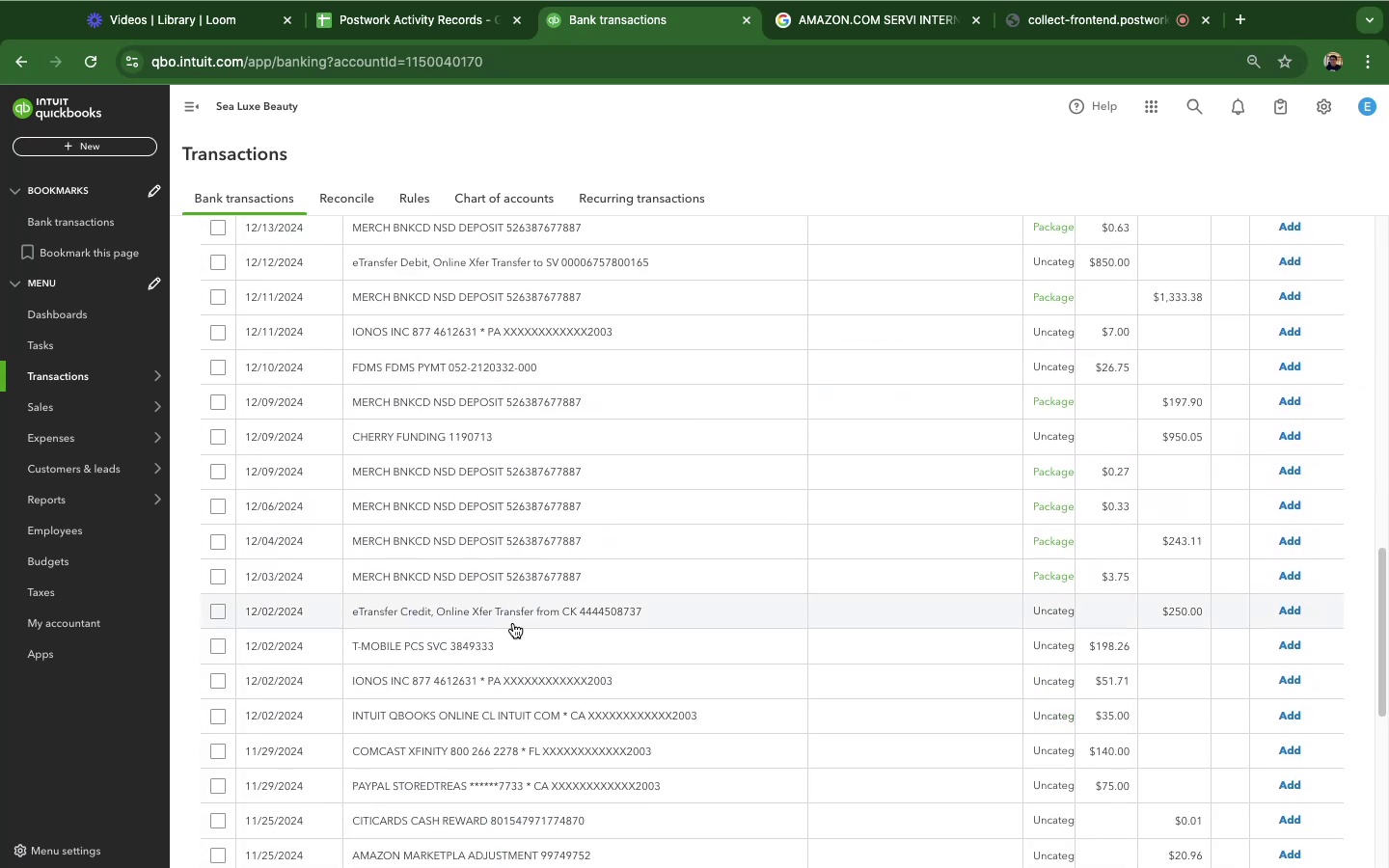 
scroll: coordinate [513, 623], scroll_direction: up, amount: 7.0
 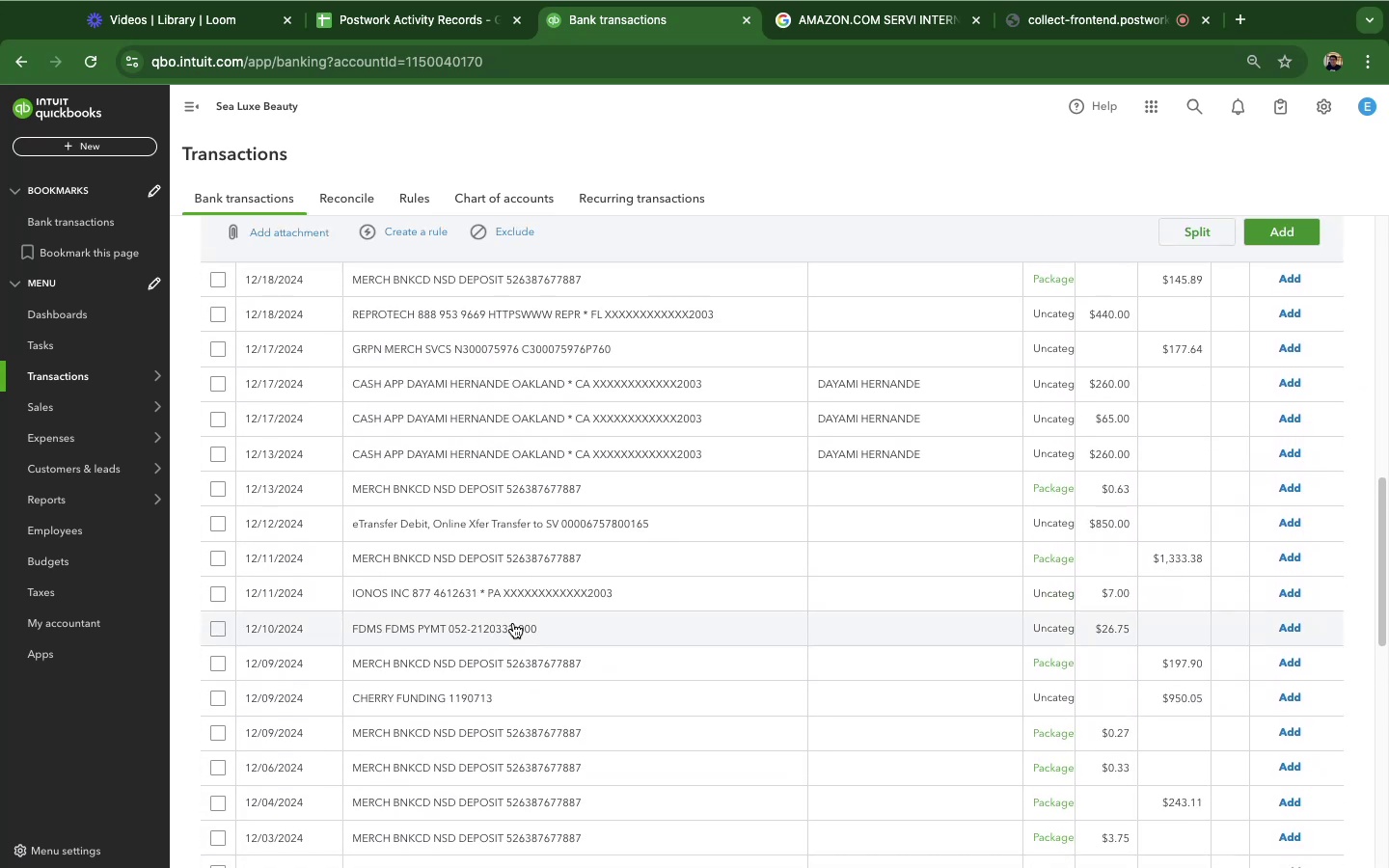 
scroll: coordinate [512, 620], scroll_direction: down, amount: 22.0
 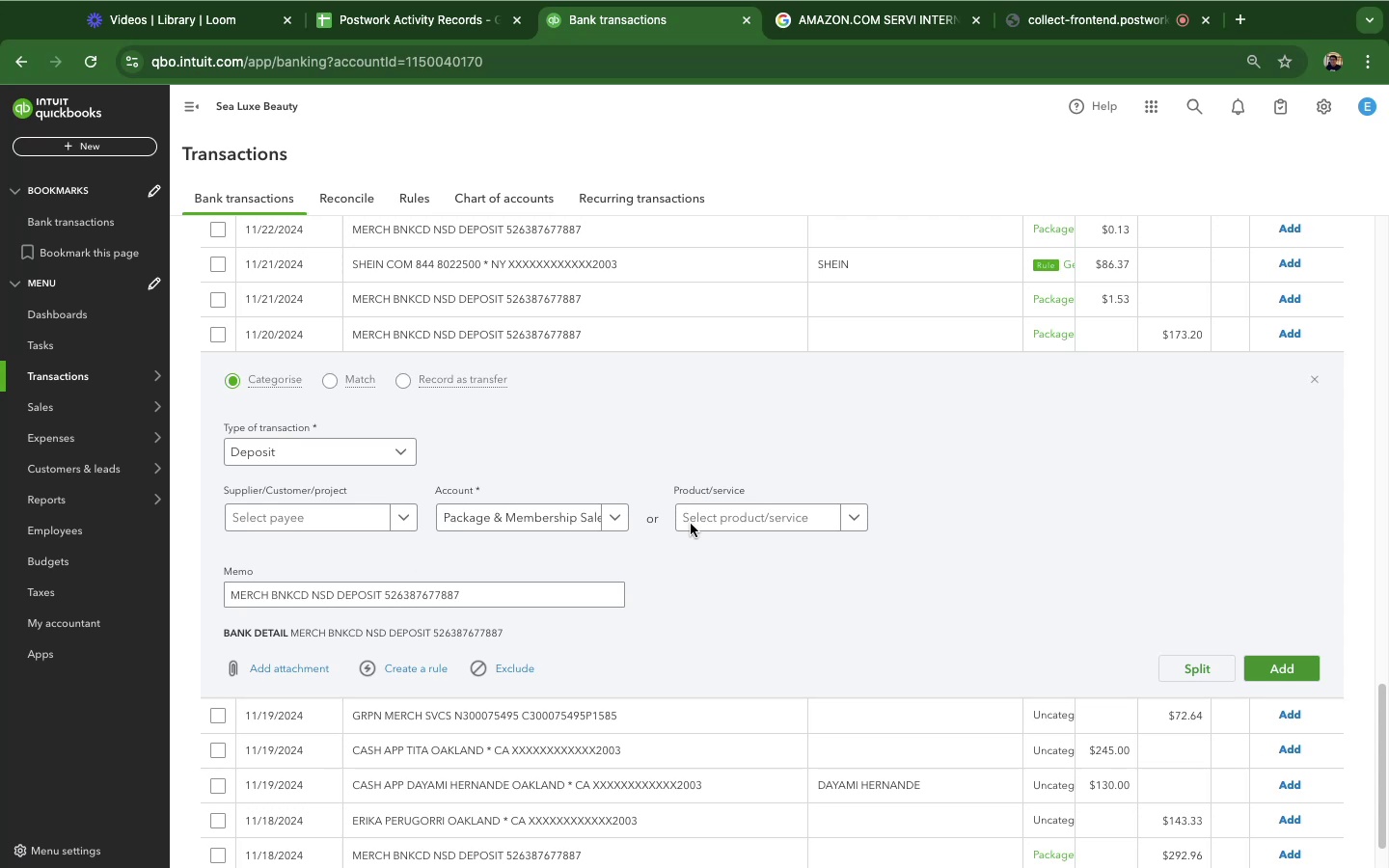 
wait(45.12)
 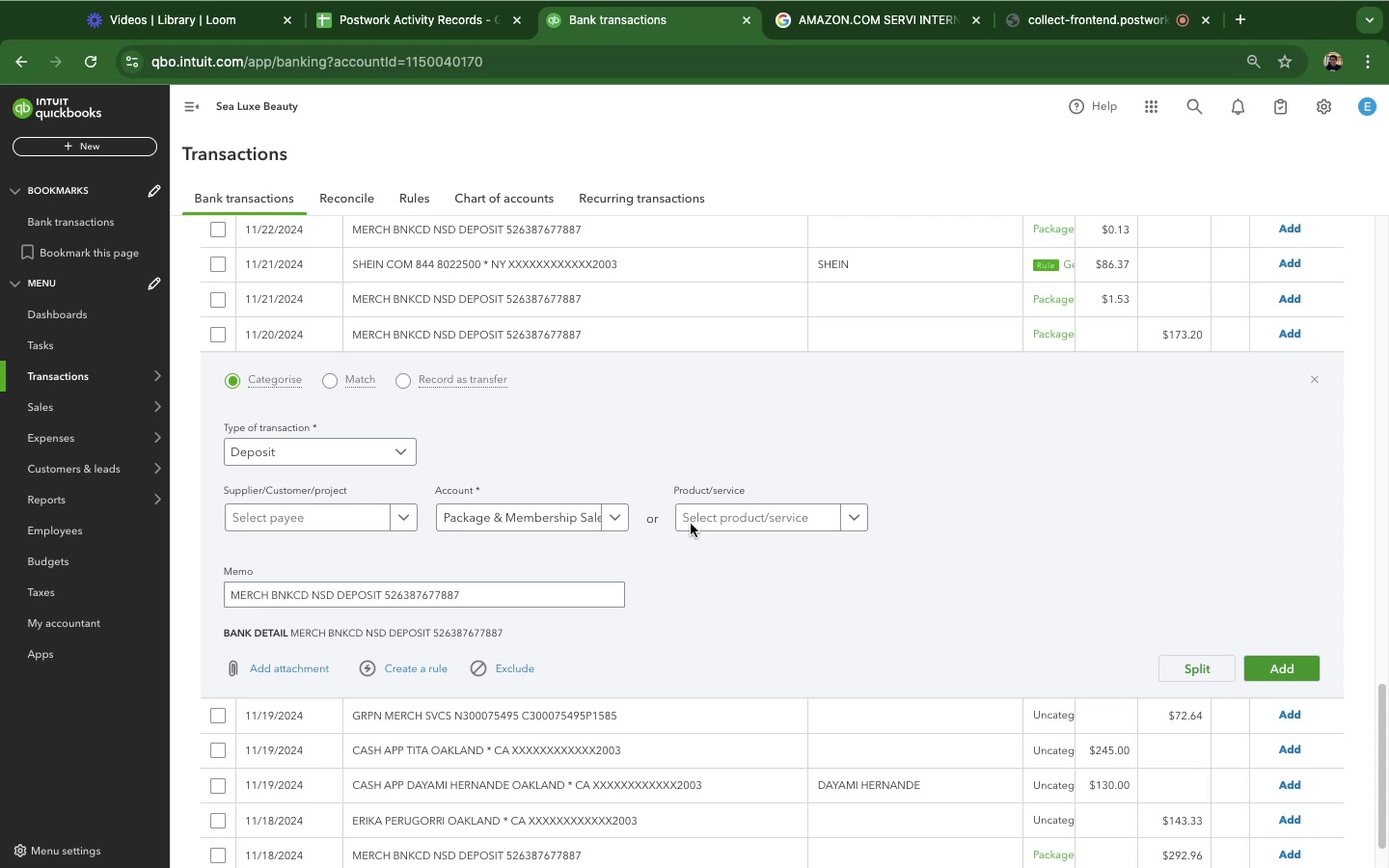 
left_click_drag(start_coordinate=[384, 602], to_coordinate=[191, 595])
 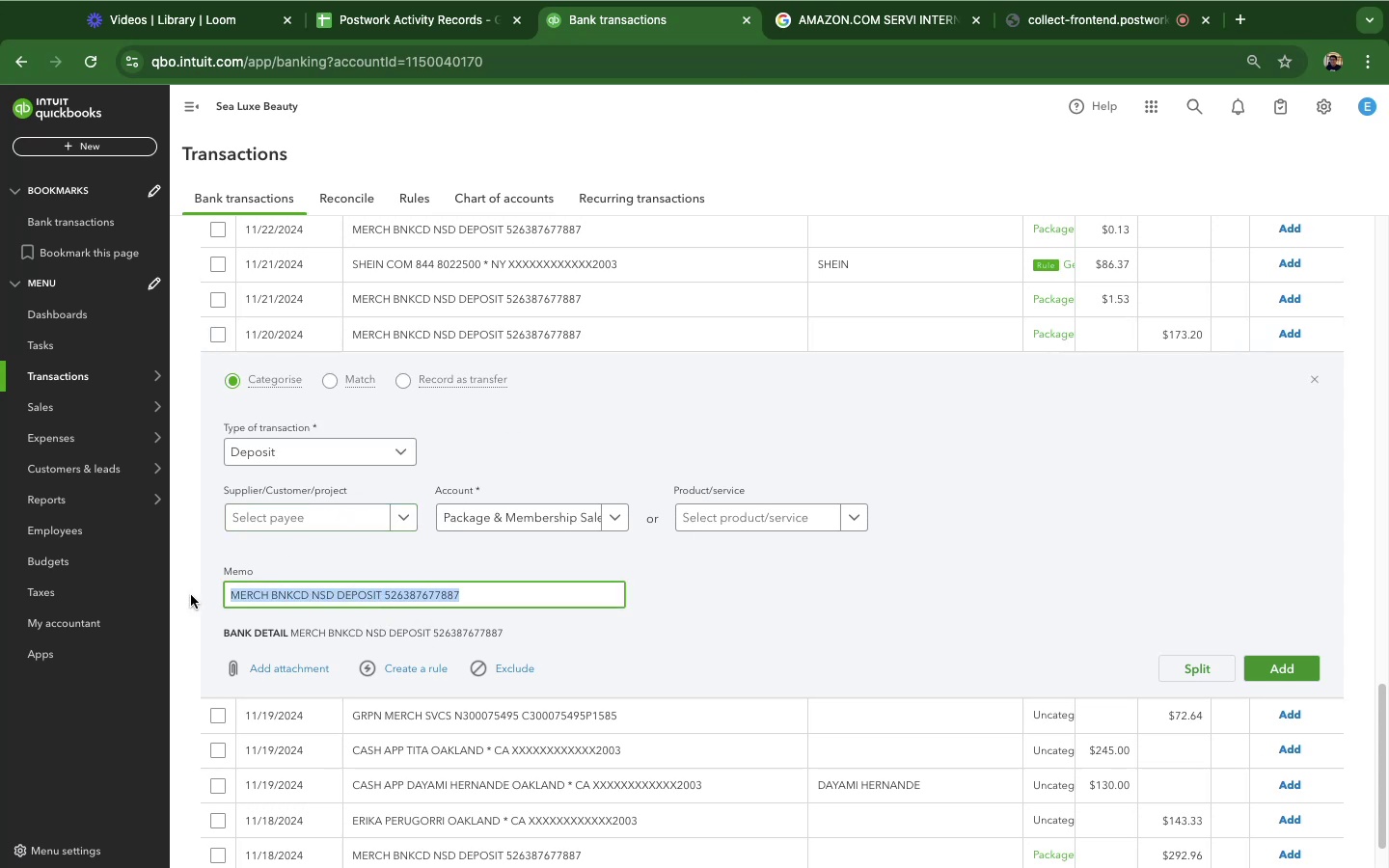 
key(Meta+C)
 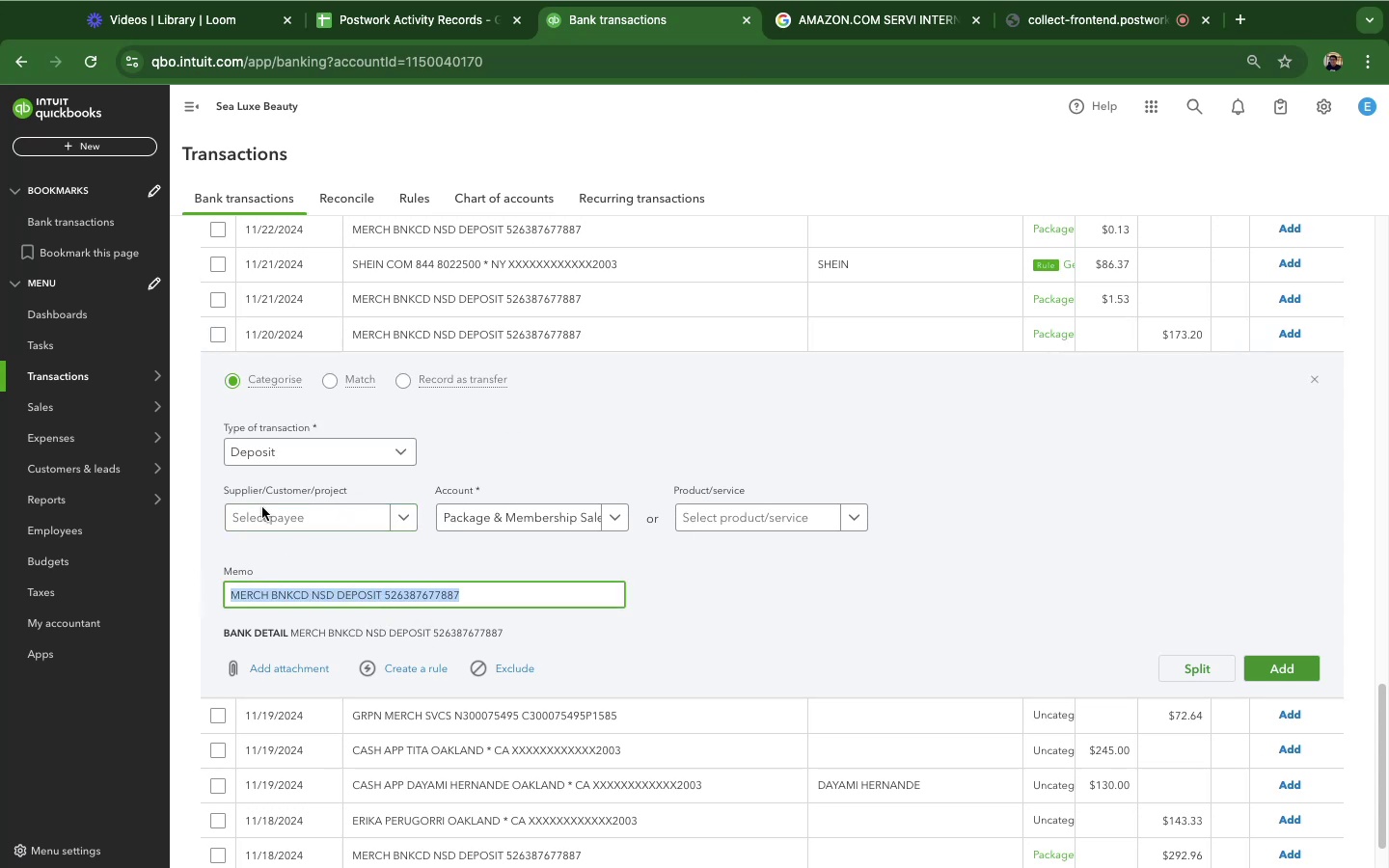 
key(Meta+C)
 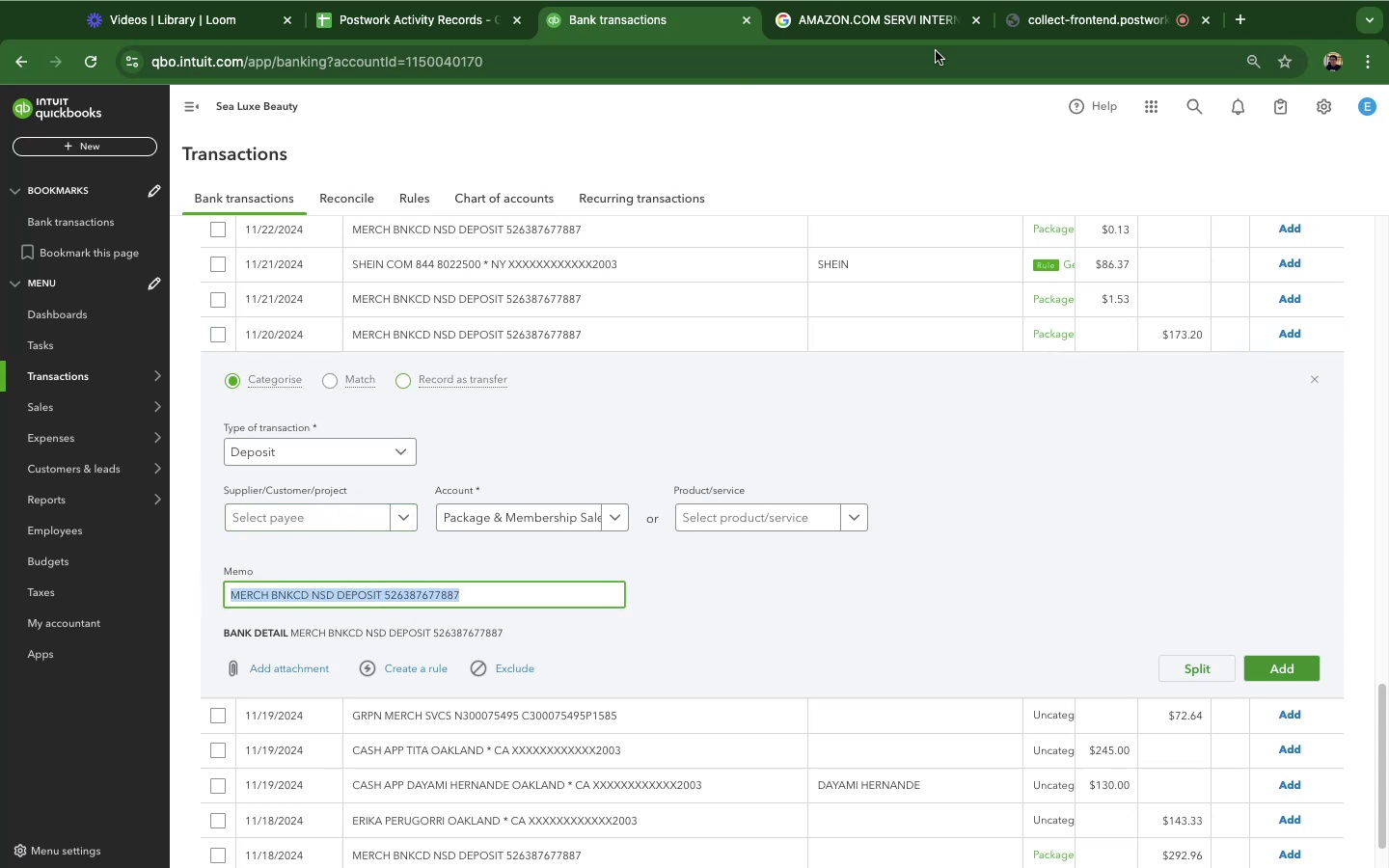 
key(Meta+C)
 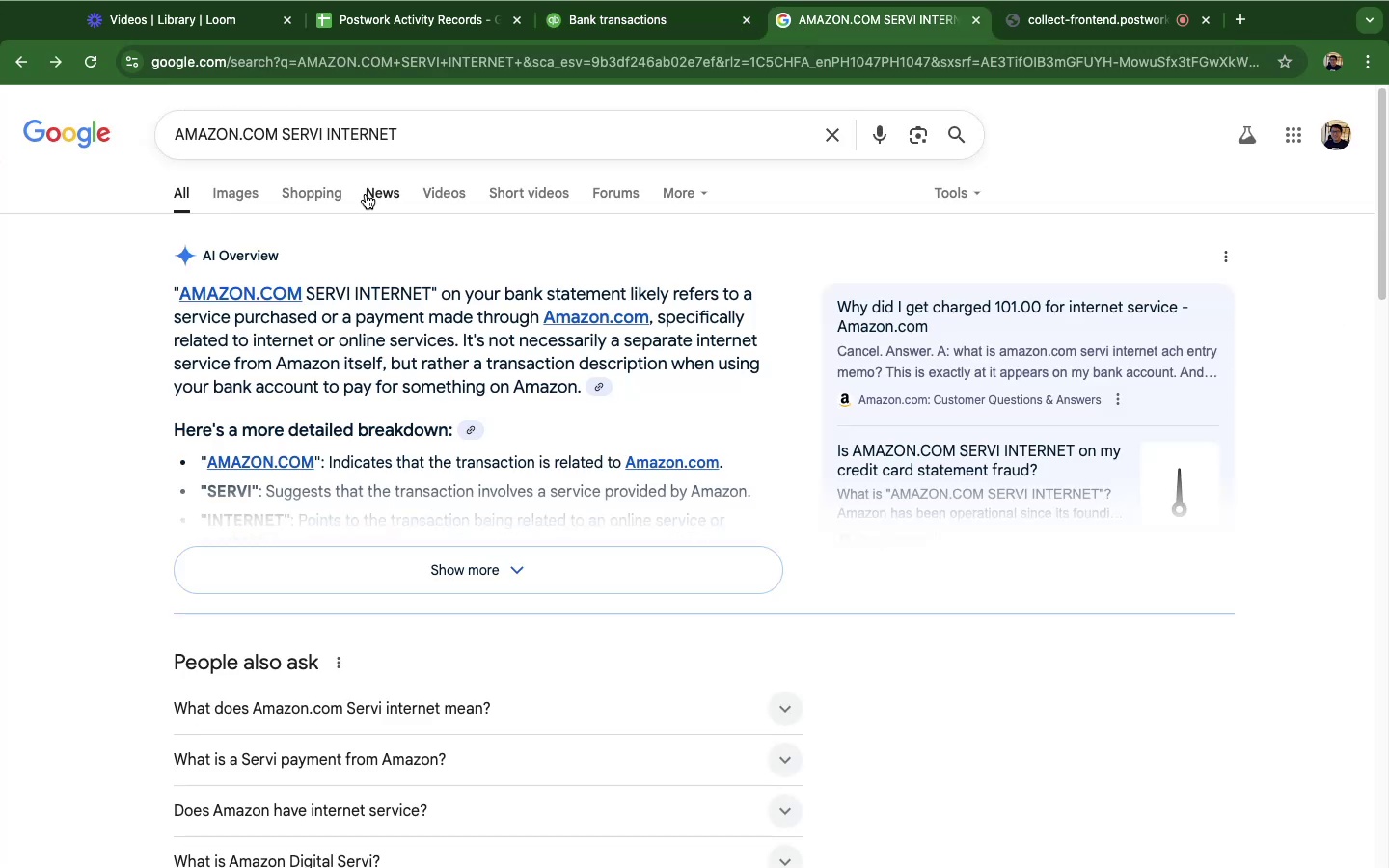 
double_click([324, 141])
 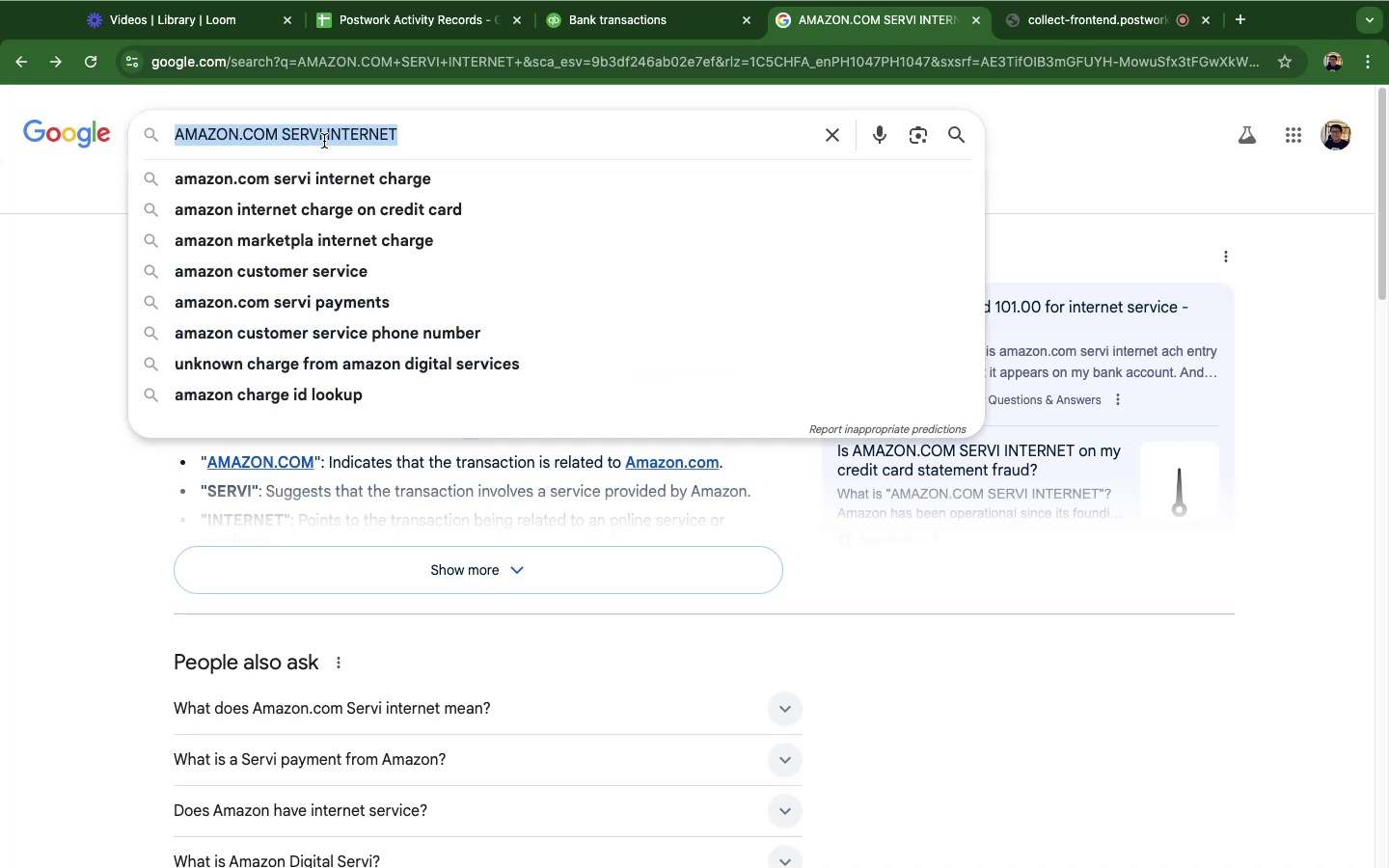 
triple_click([324, 141])
 